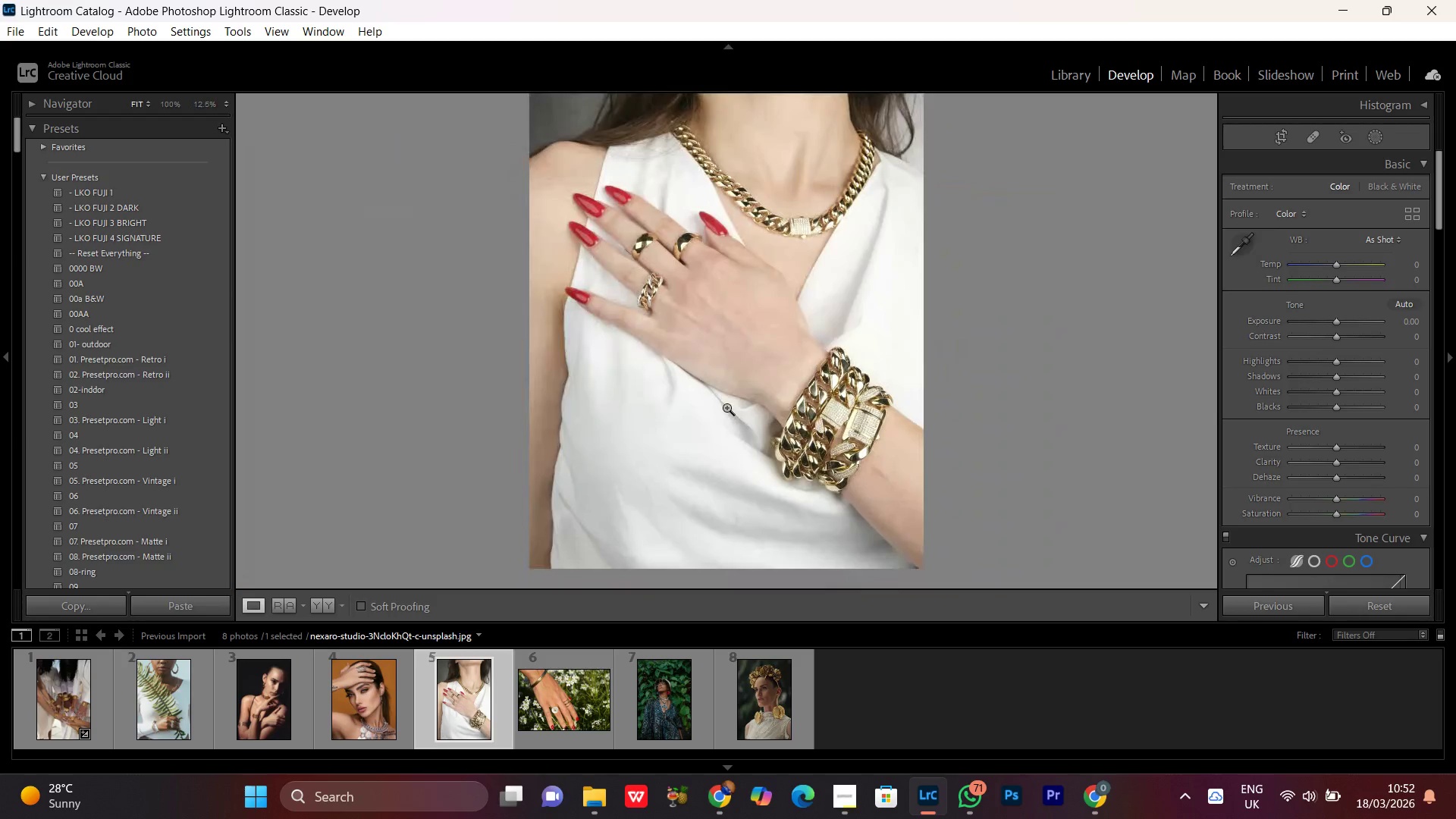 
double_click([726, 407])
 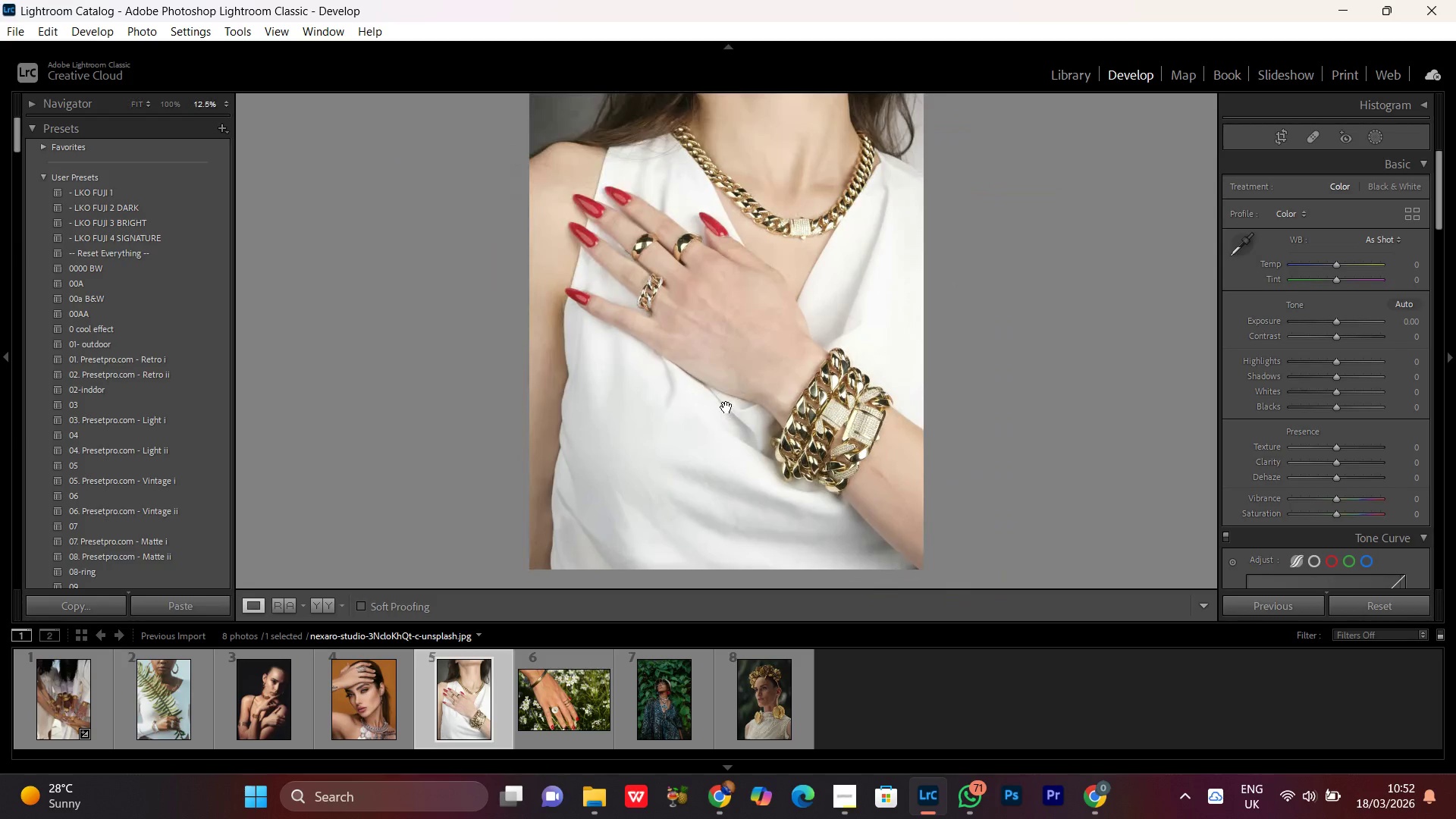 
wait(9.17)
 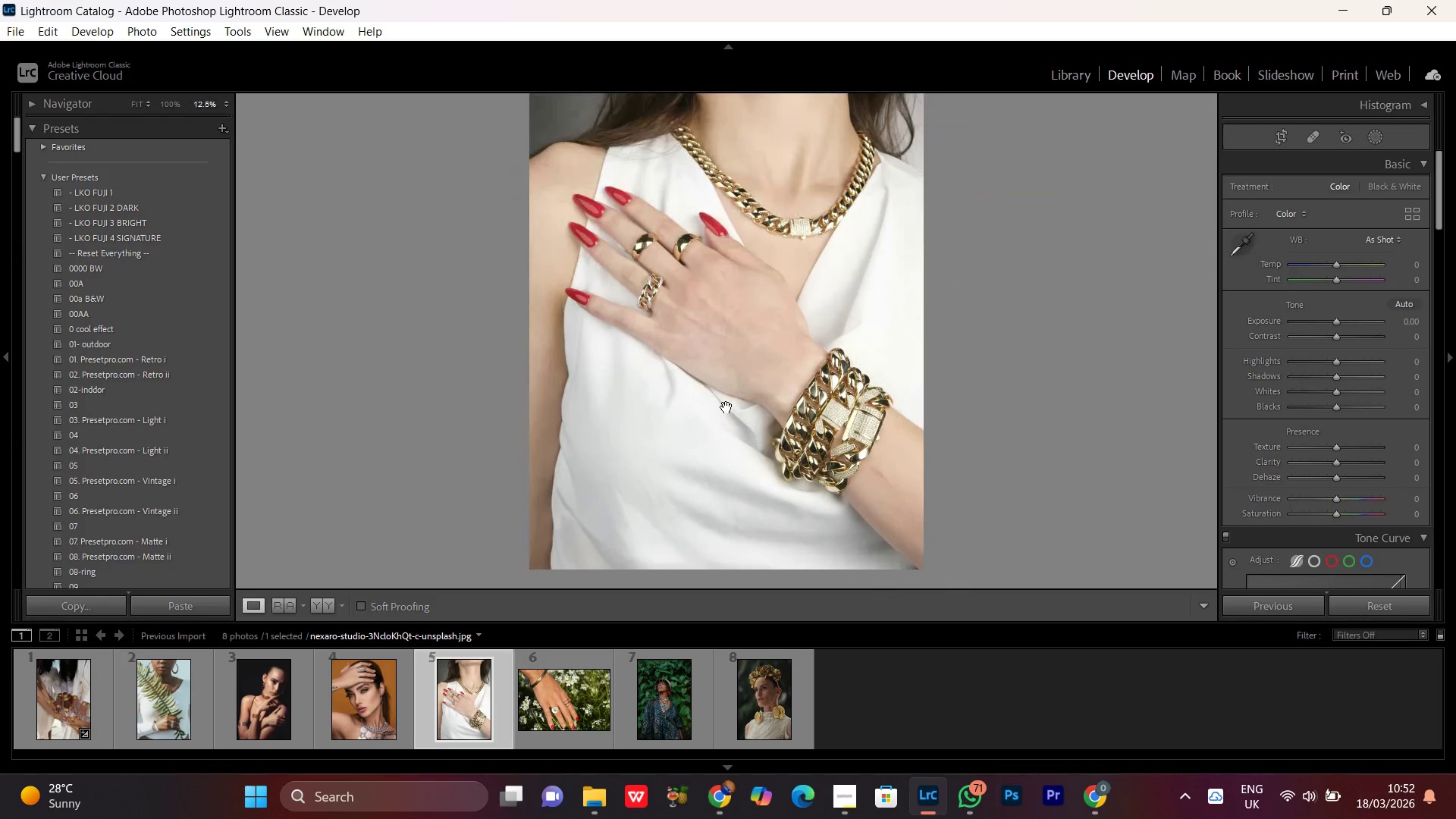 
left_click([831, 305])
 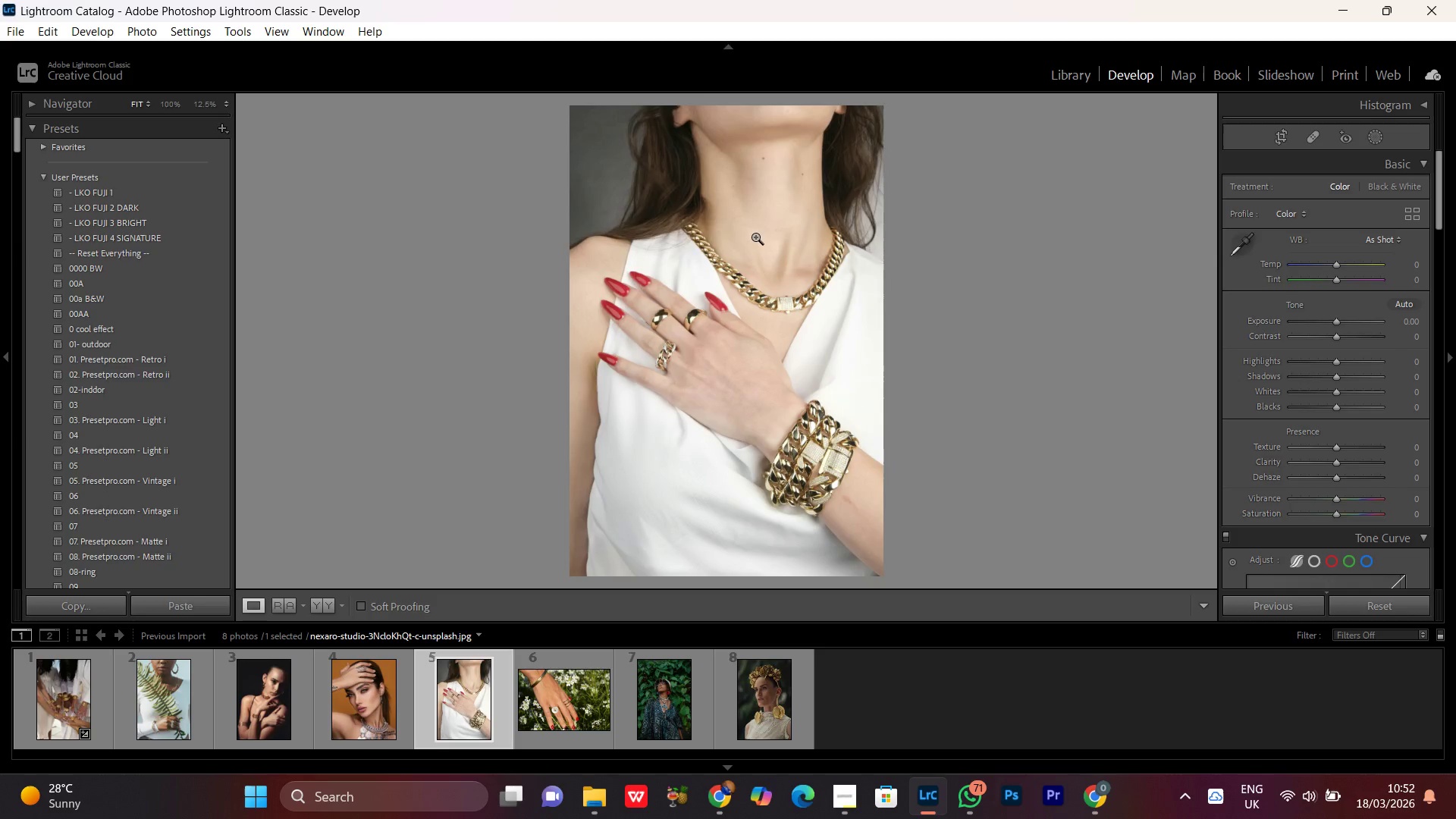 
double_click([755, 237])
 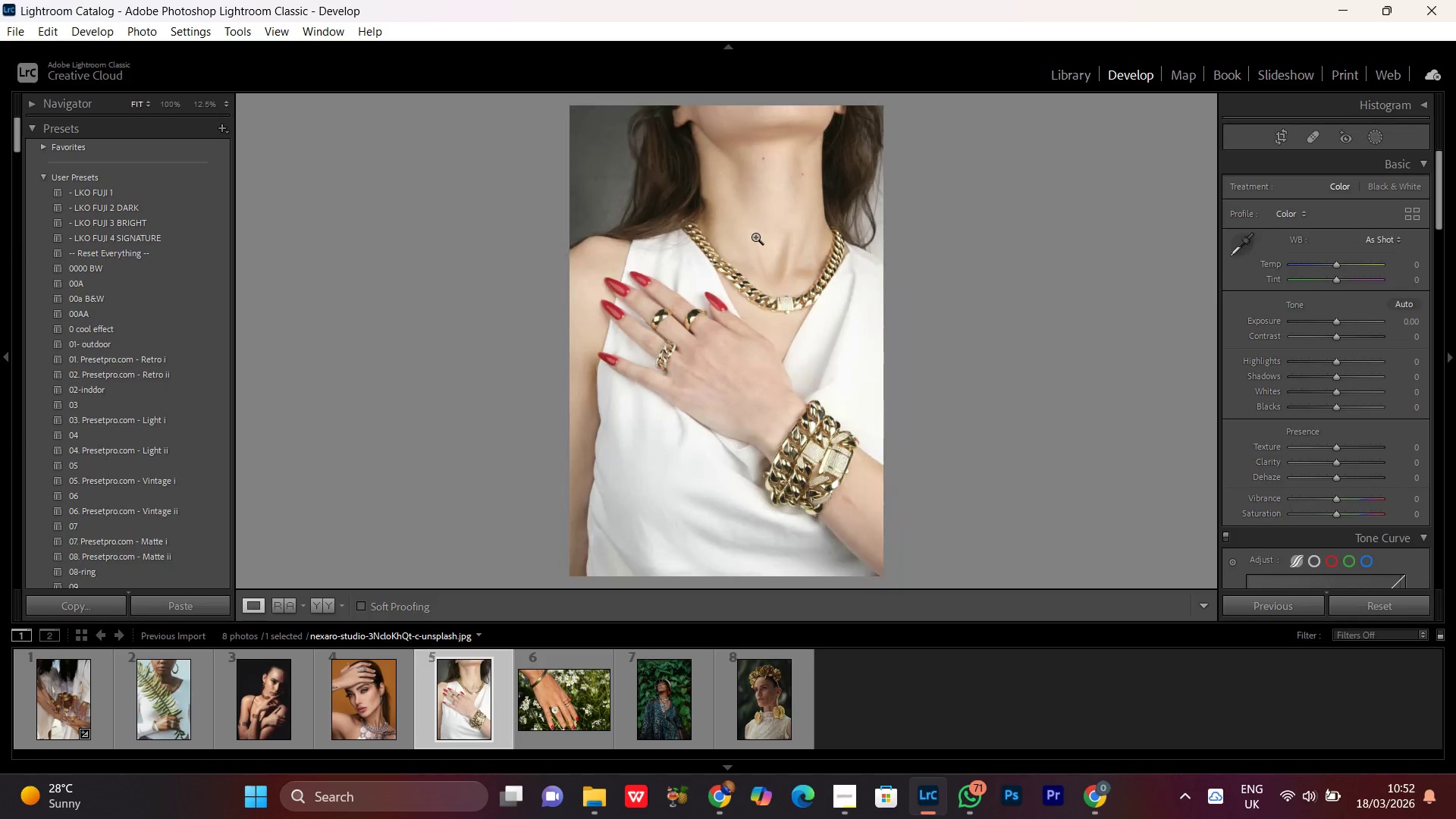 
triple_click([755, 237])
 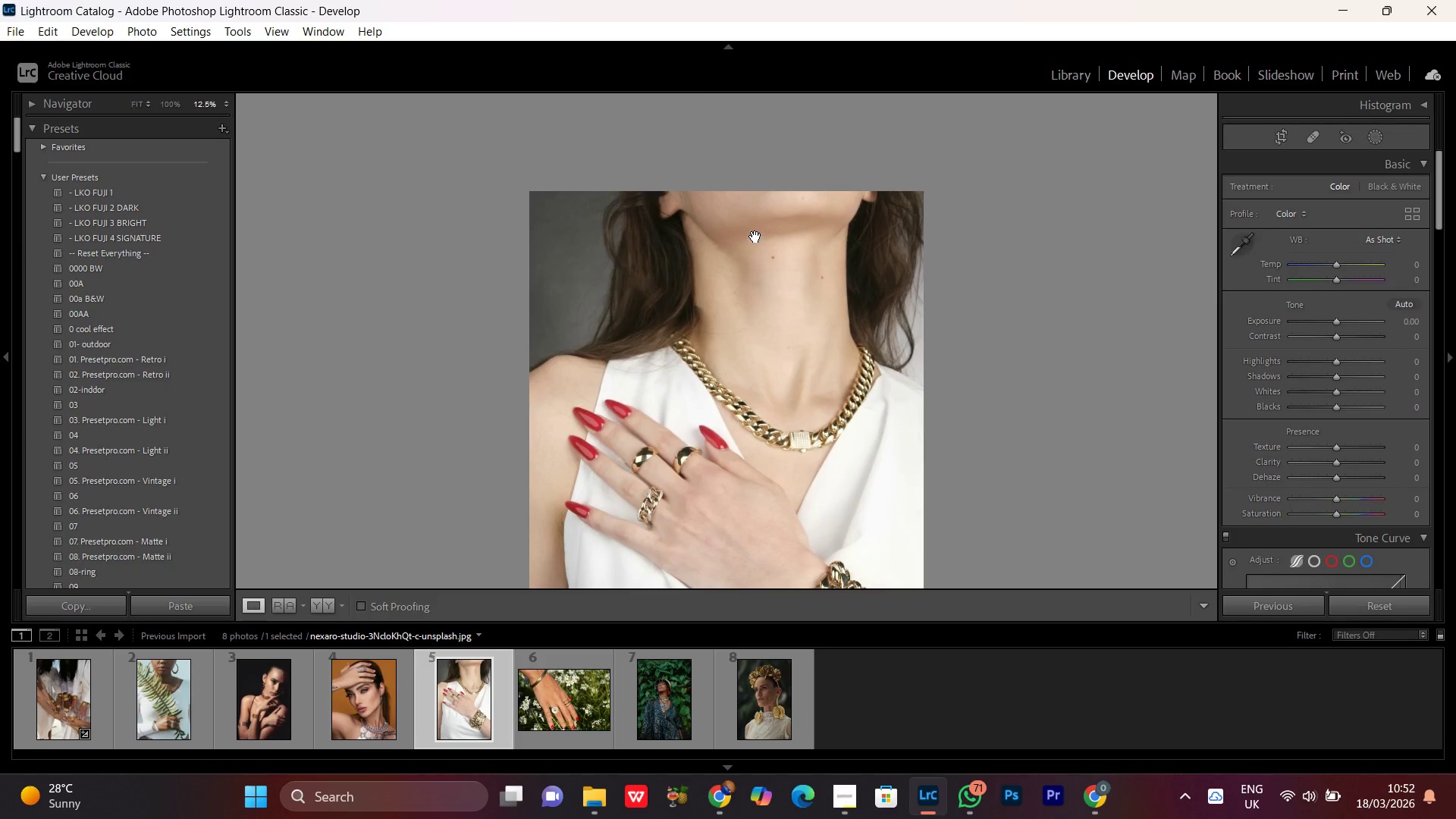 
triple_click([755, 237])
 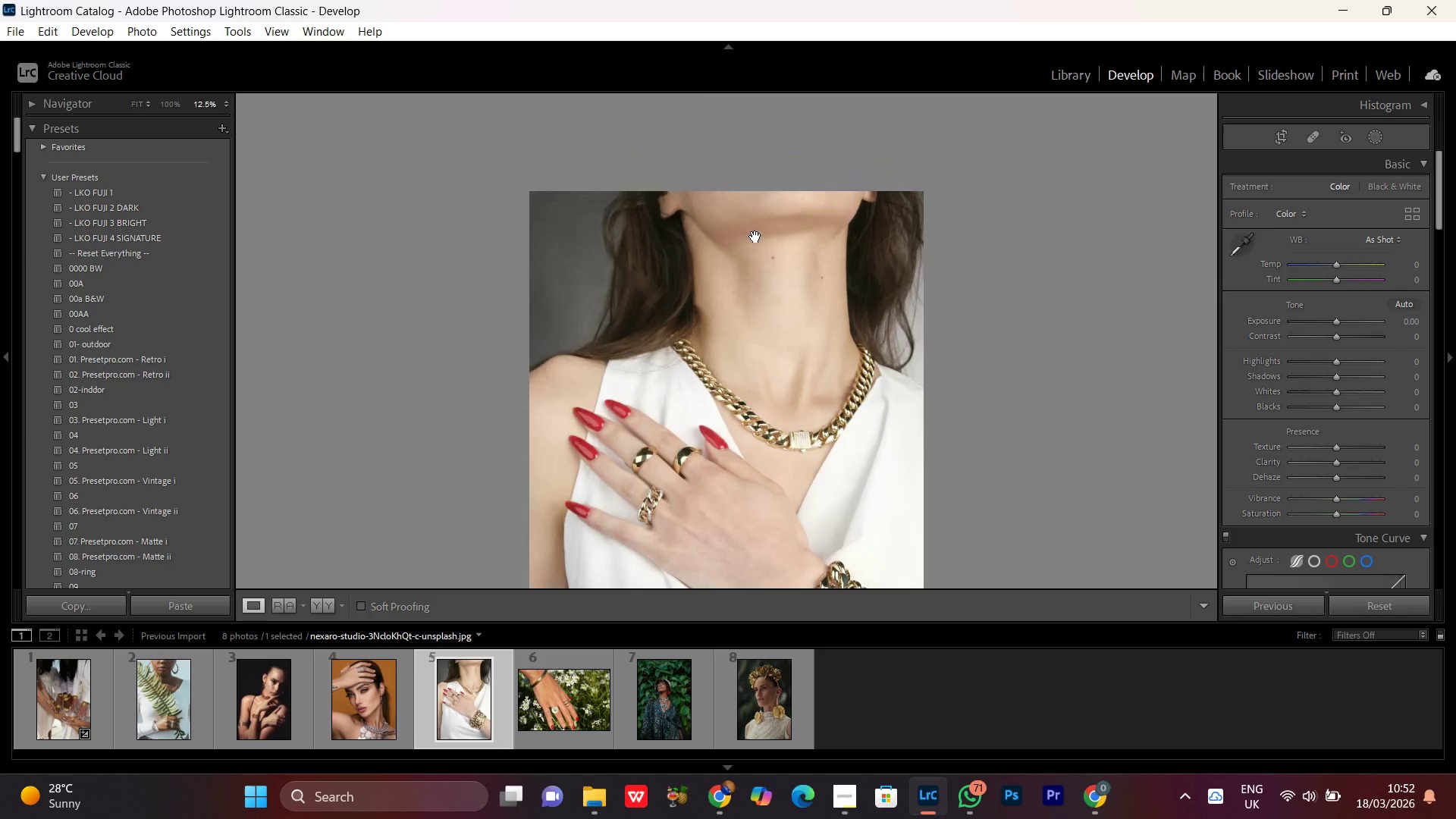 
double_click([755, 237])
 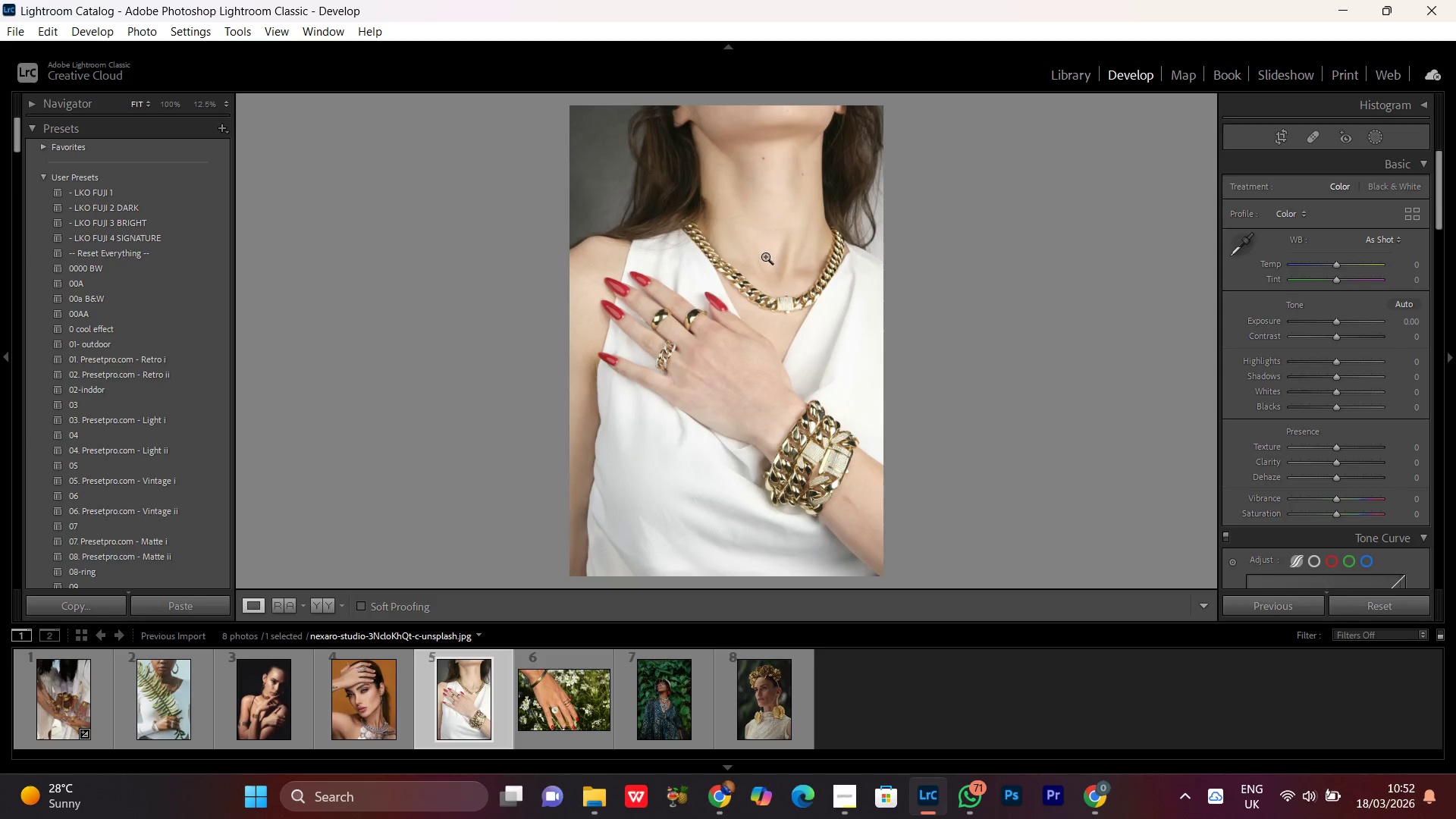 
left_click([765, 256])
 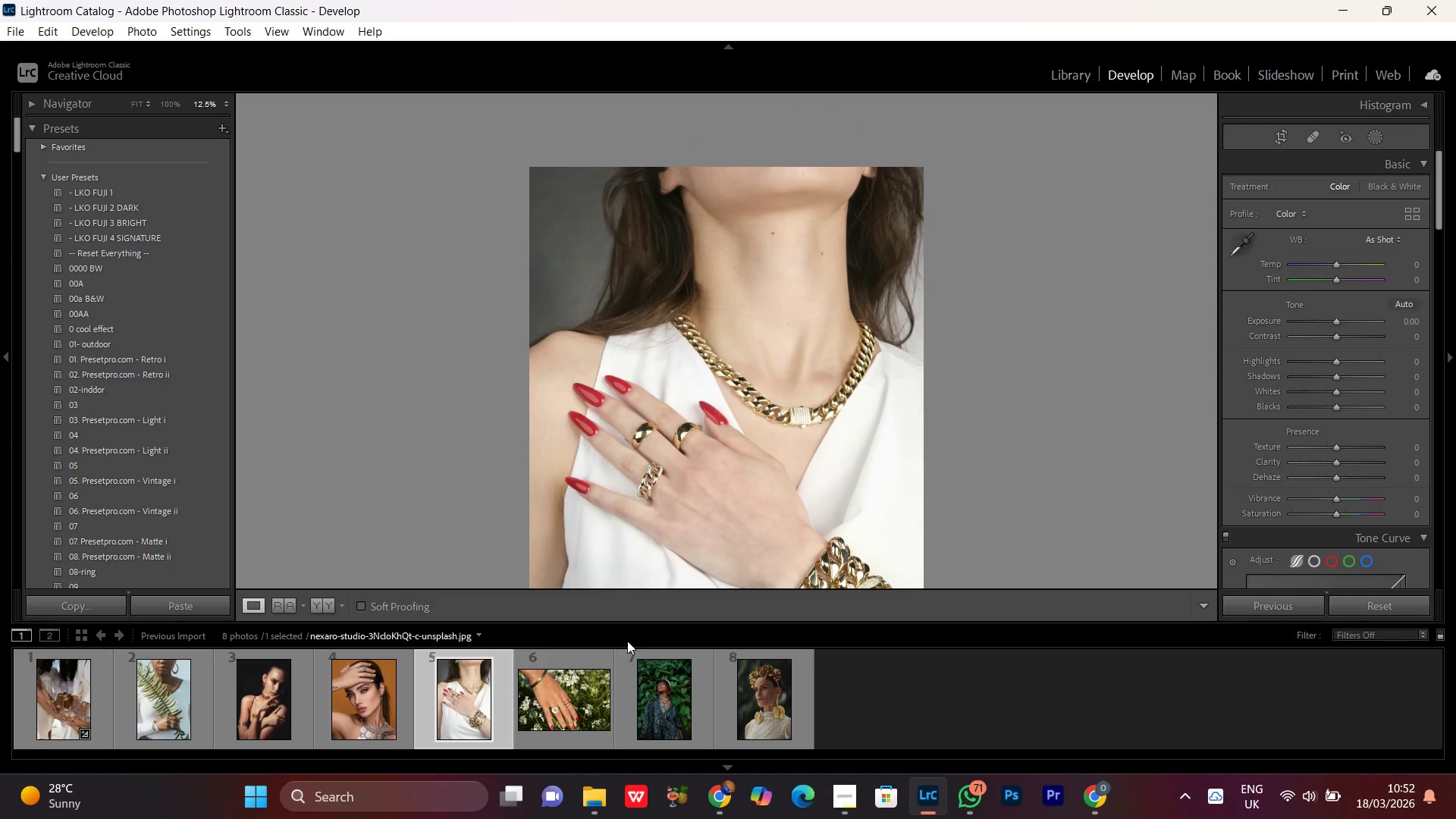 
left_click([704, 806])
 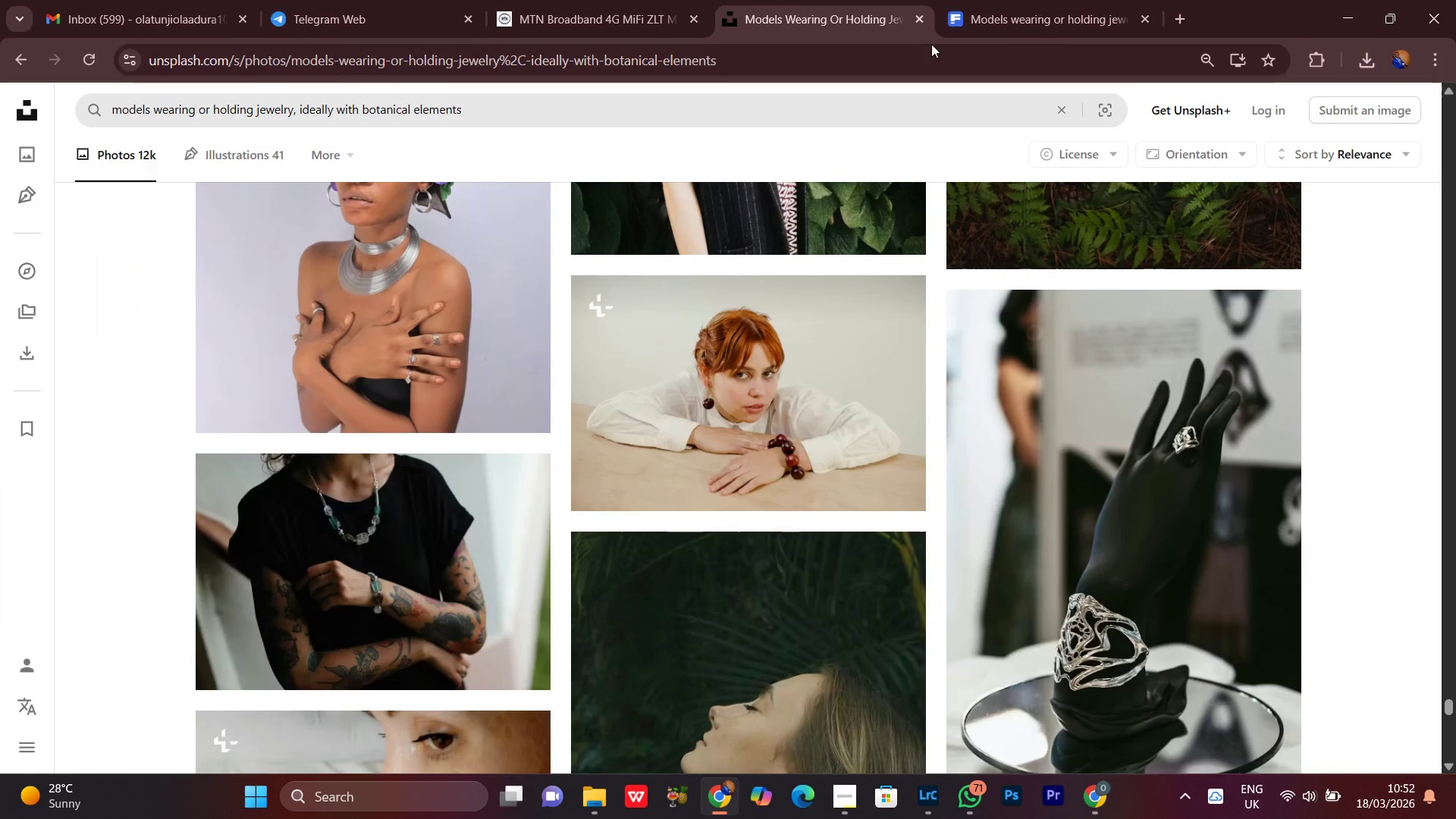 
left_click([1068, 0])
 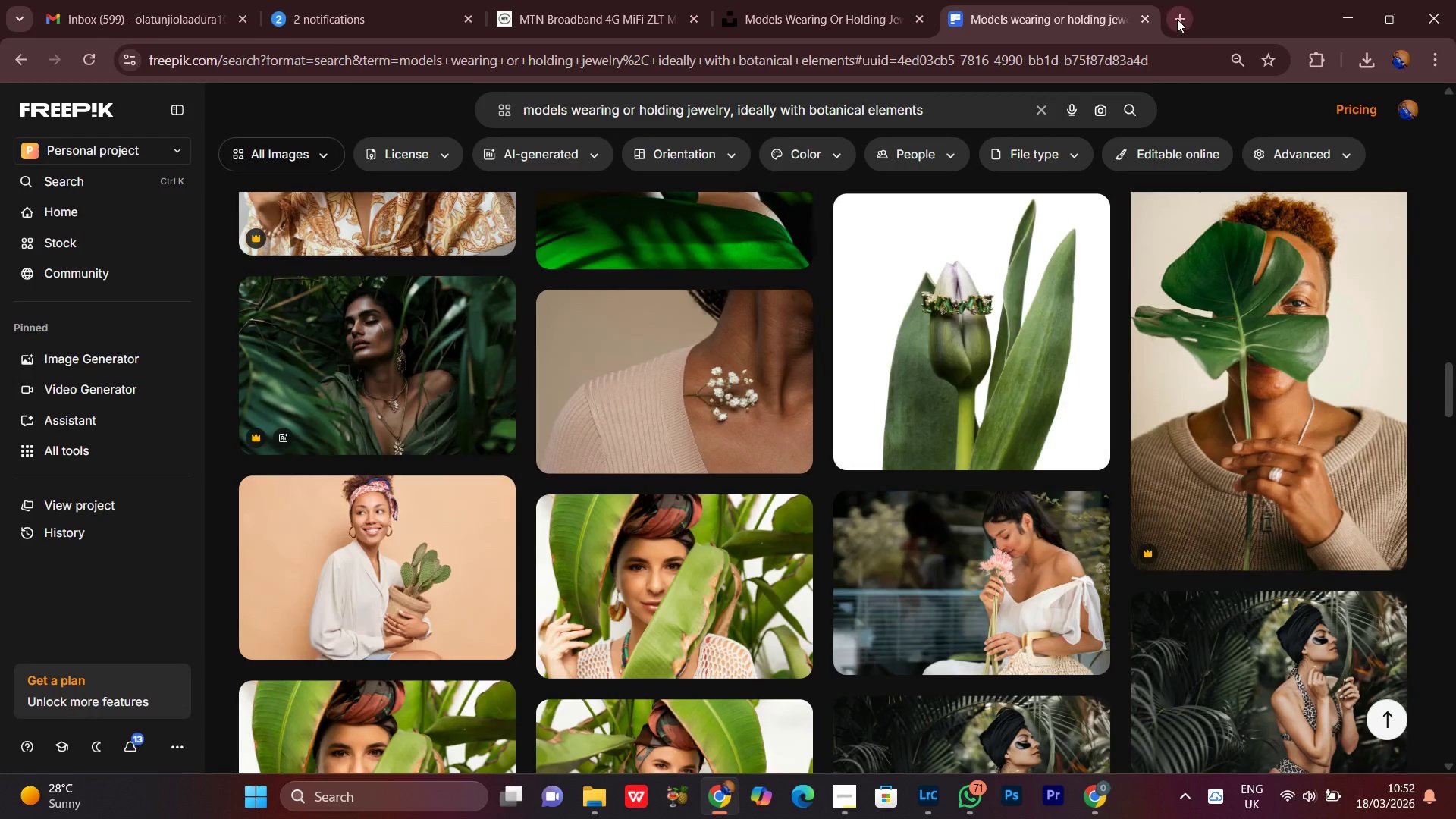 
left_click([1177, 19])
 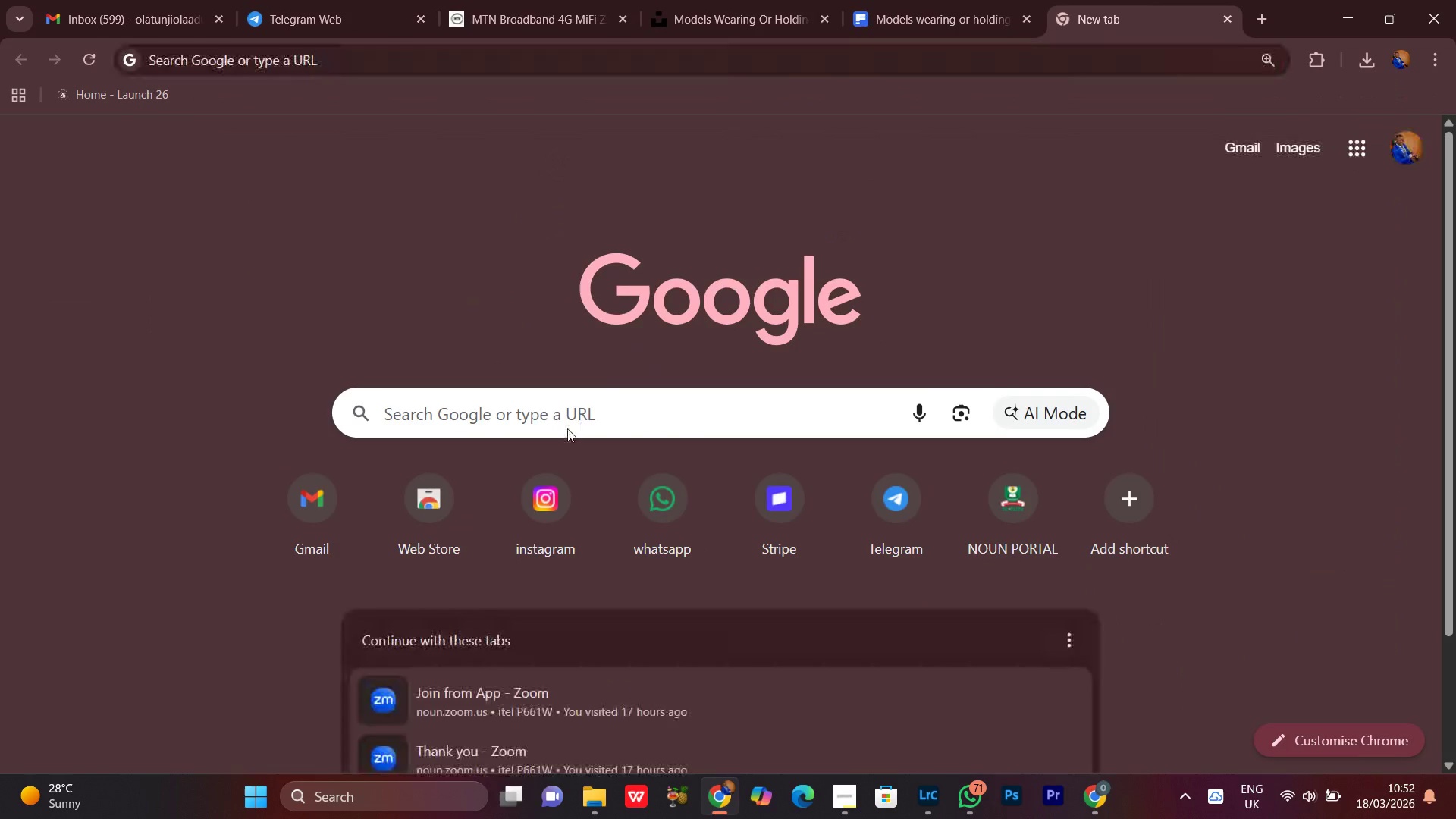 
double_click([564, 421])
 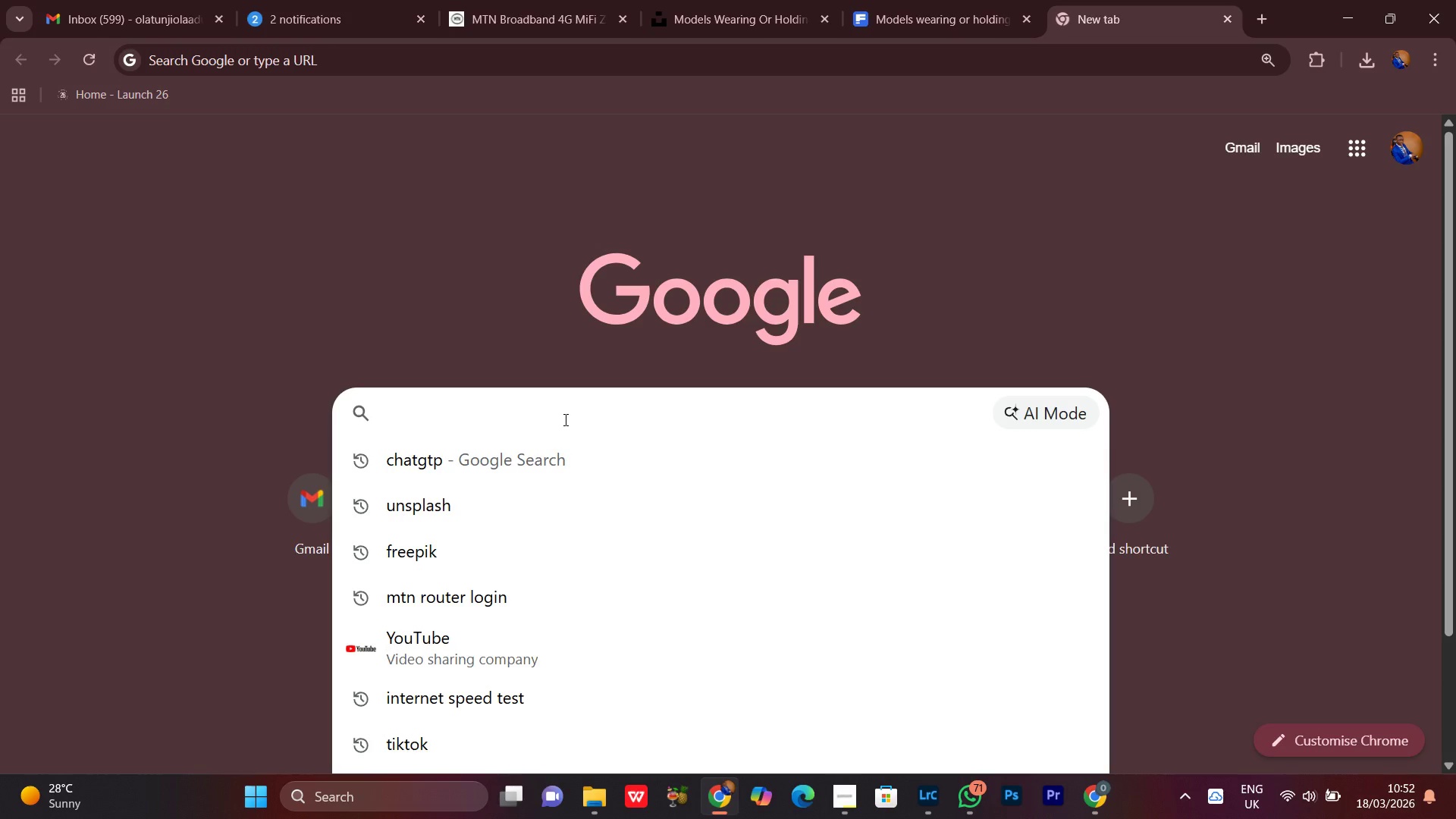 
type(yout)
 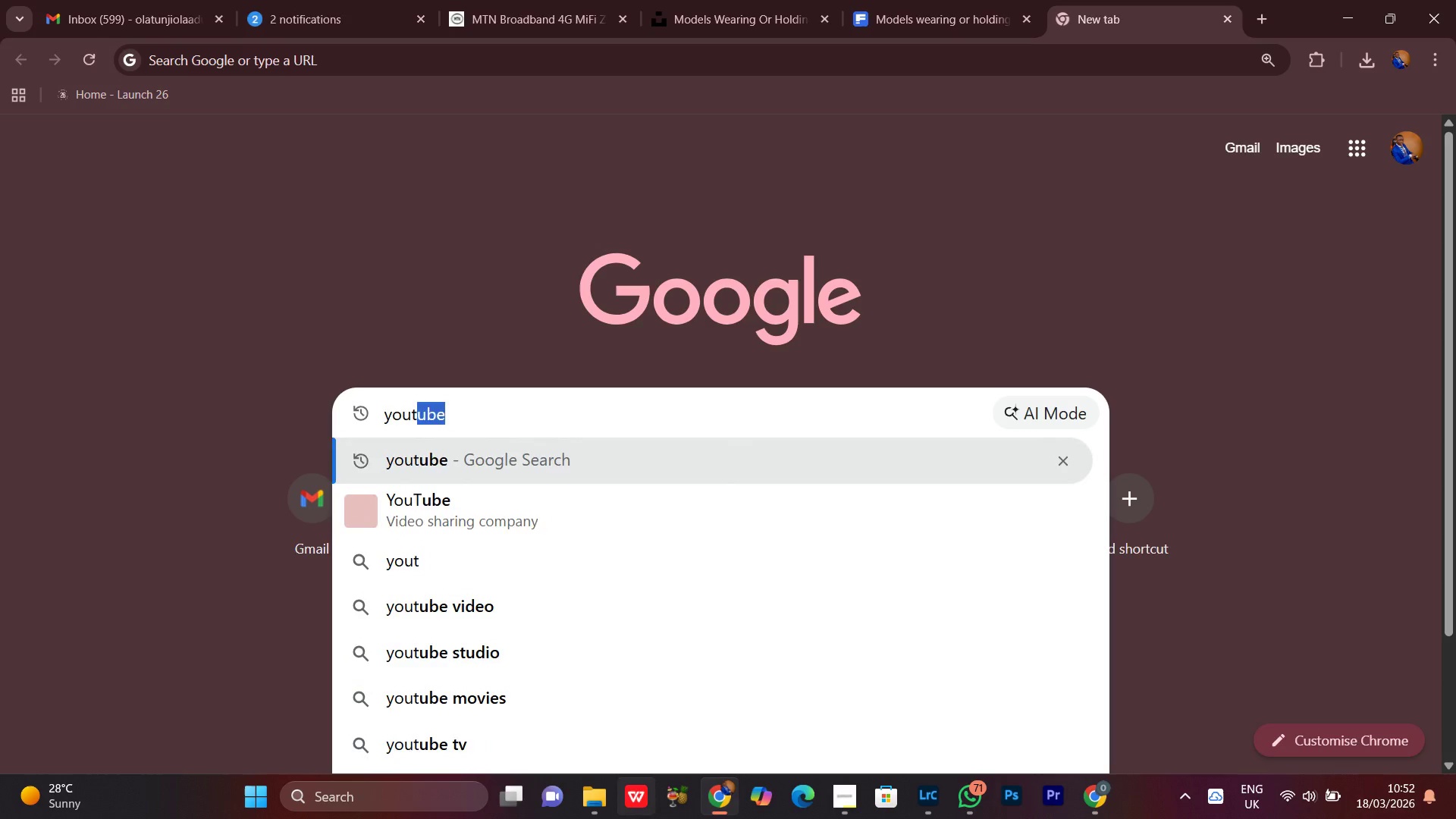 
key(ArrowRight)
 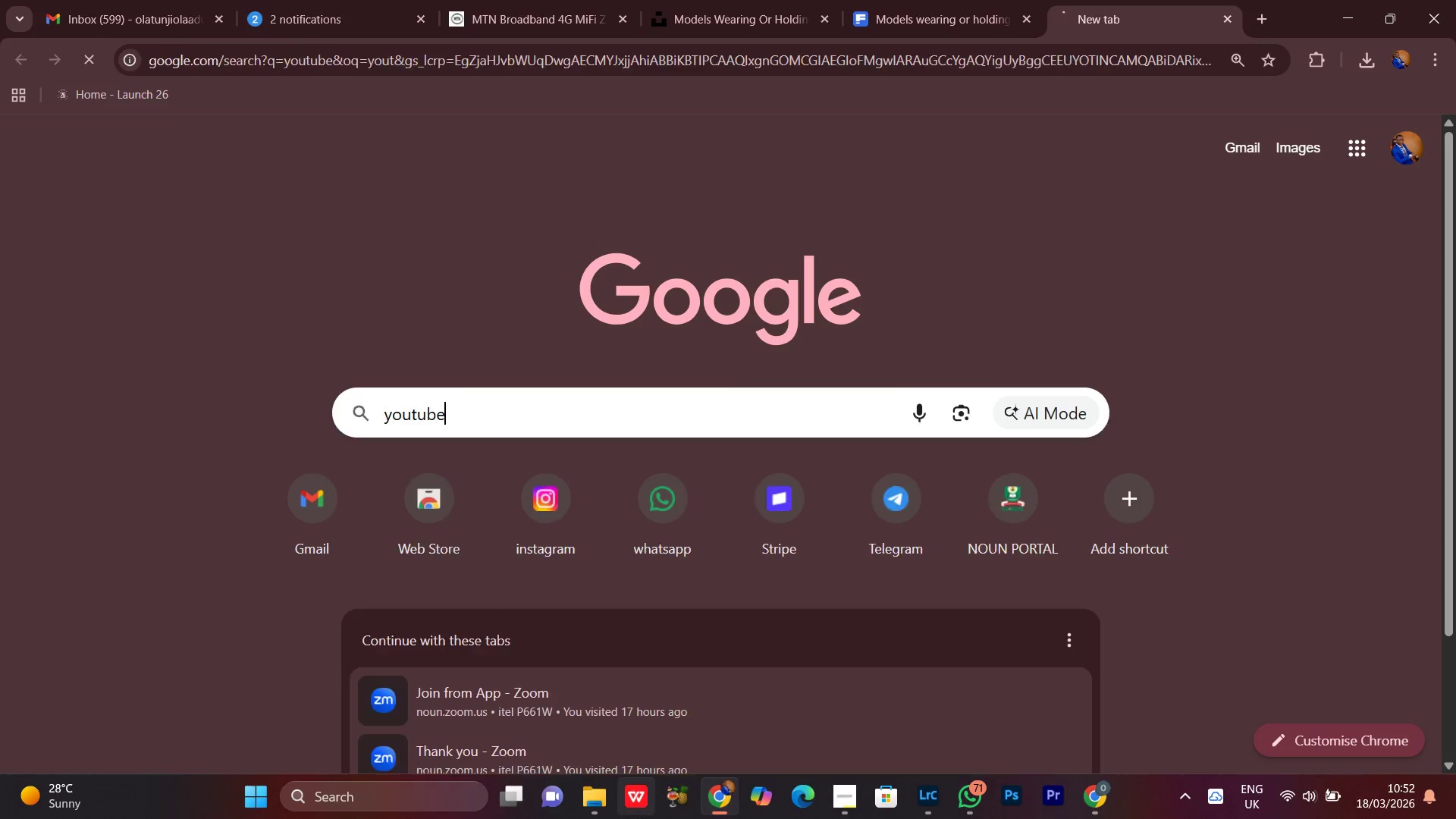 
key(Enter)
 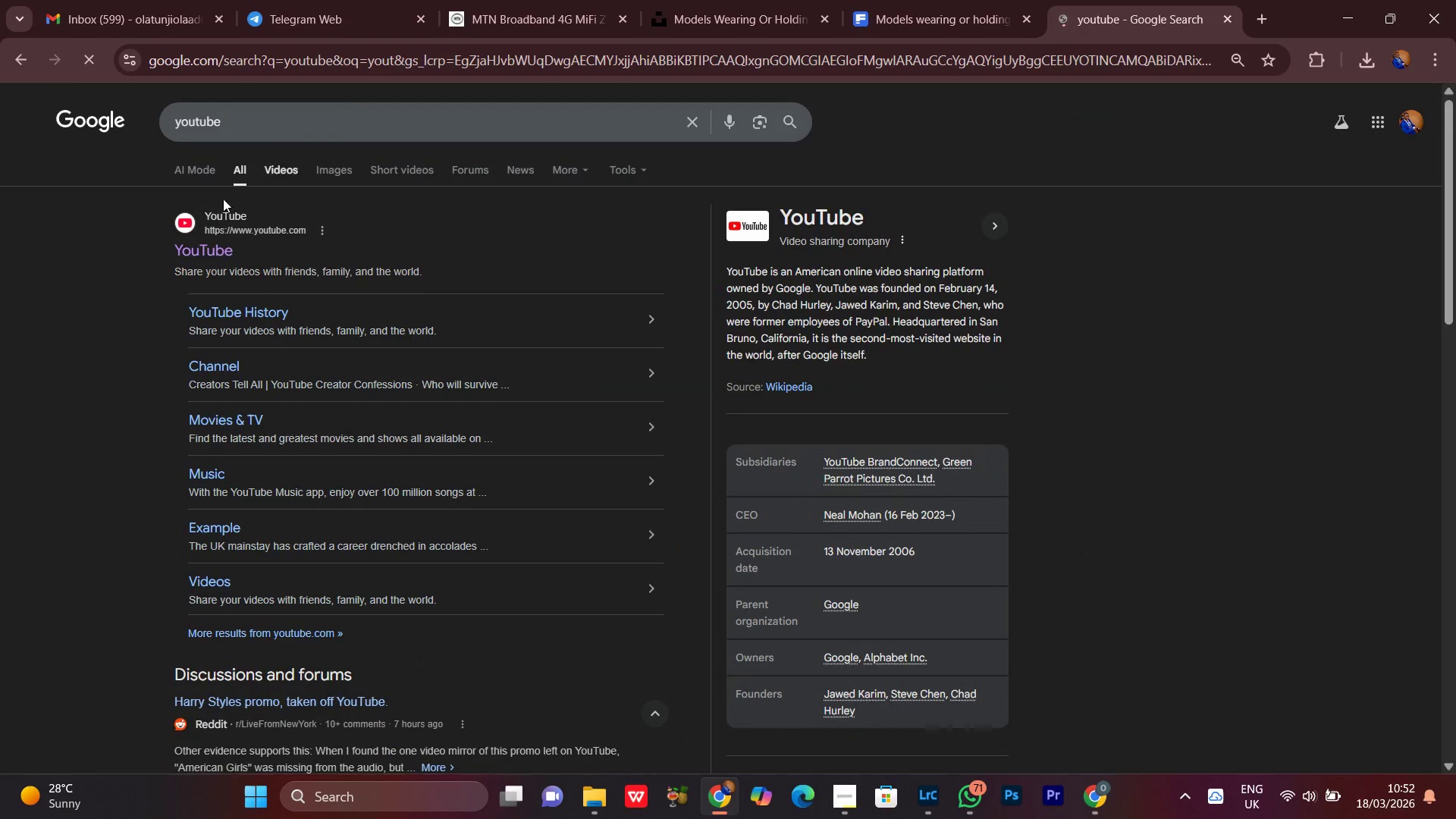 
left_click([202, 255])
 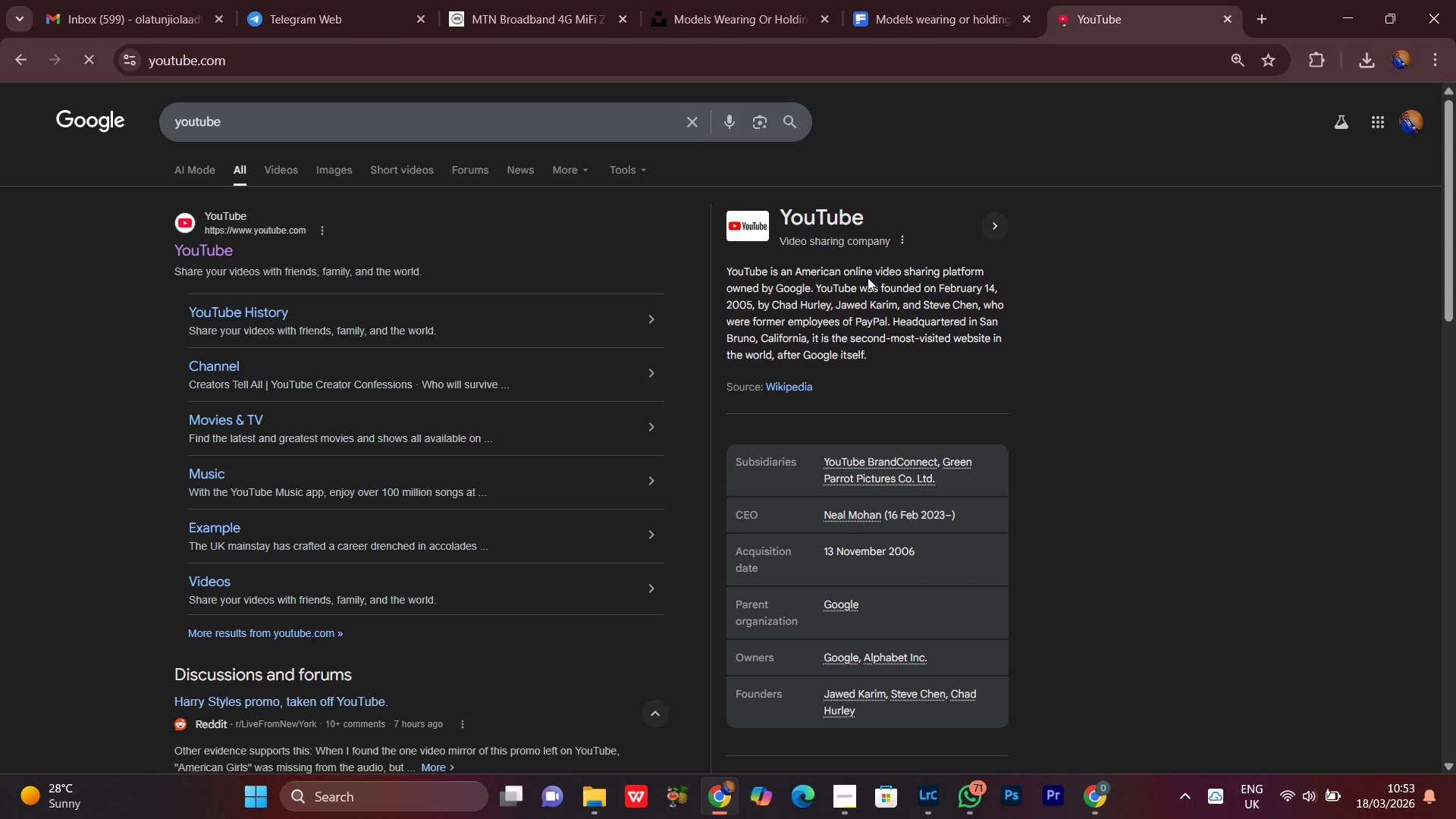 
wait(7.3)
 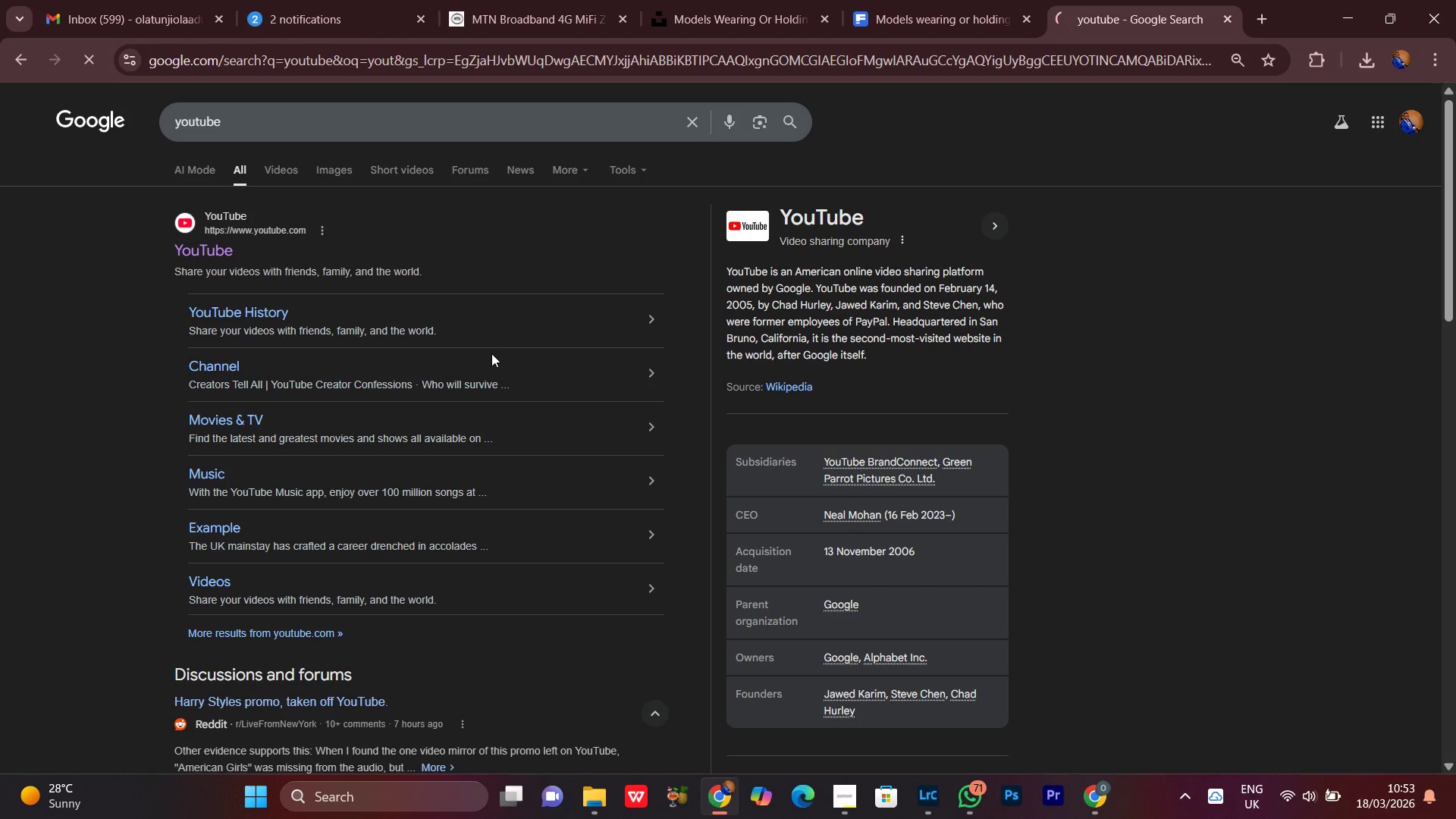 
left_click([941, 0])
 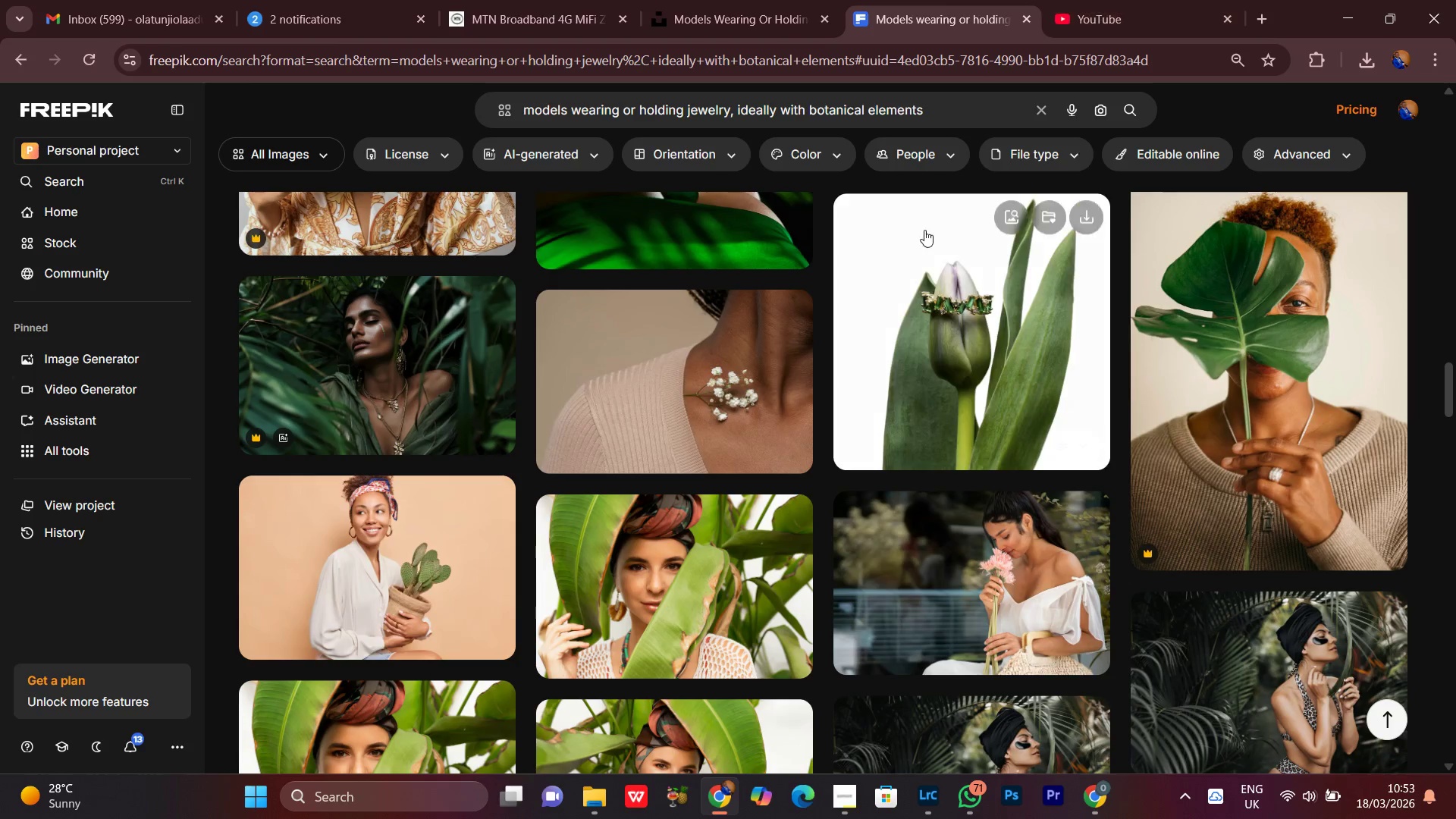 
scroll: coordinate [1018, 368], scroll_direction: none, amount: 0.0
 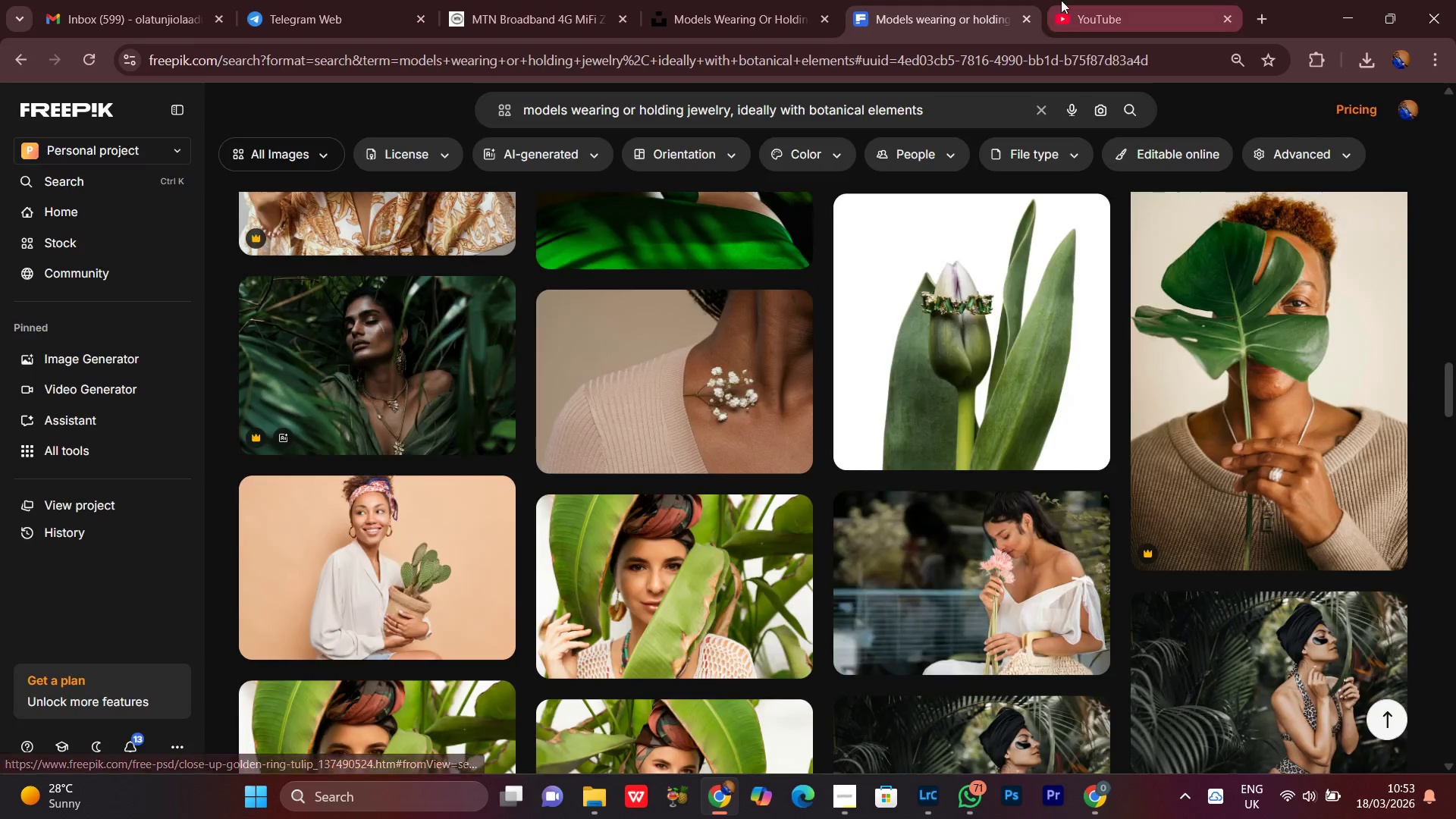 
left_click([1061, 0])
 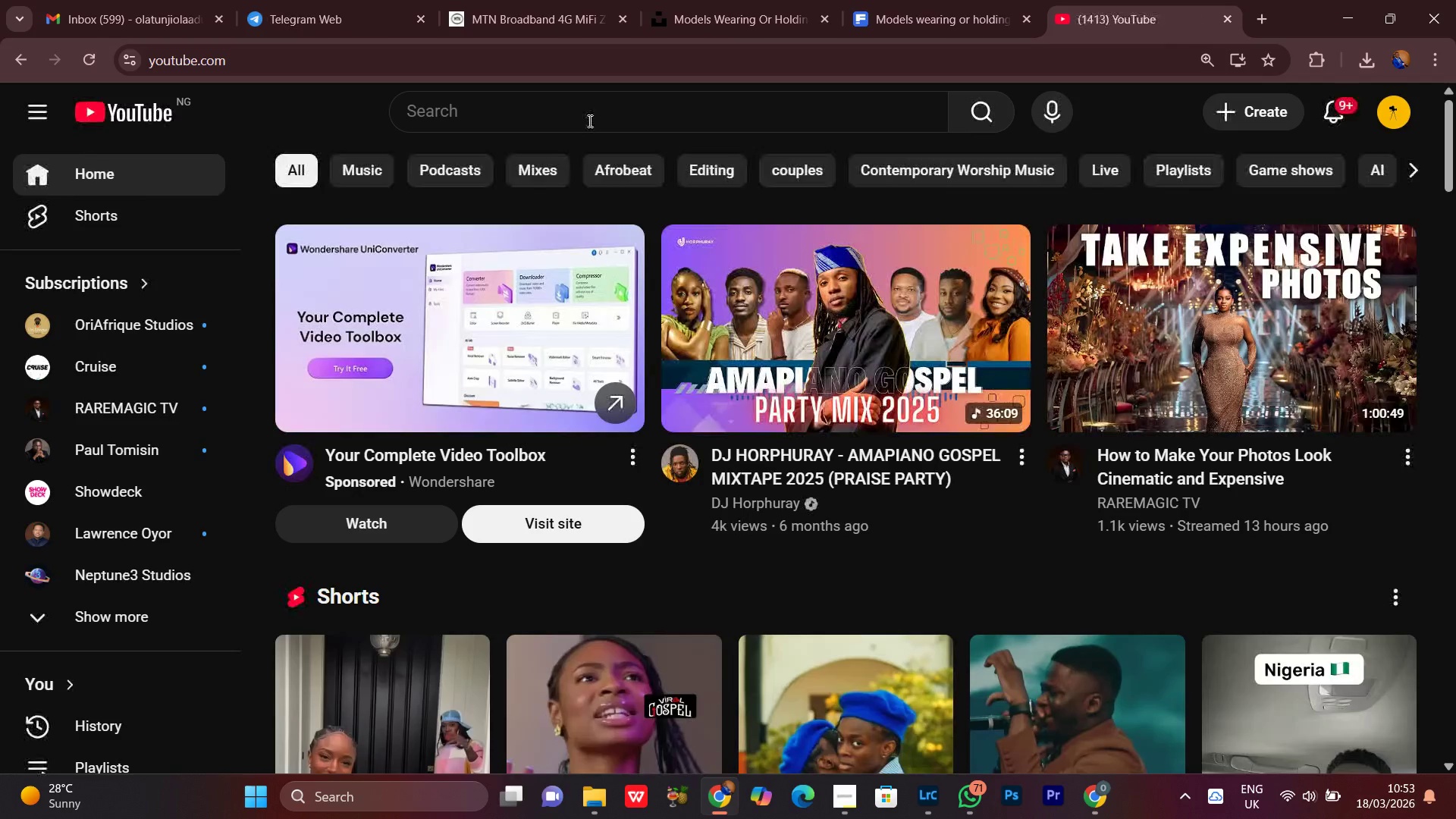 
left_click([517, 109])
 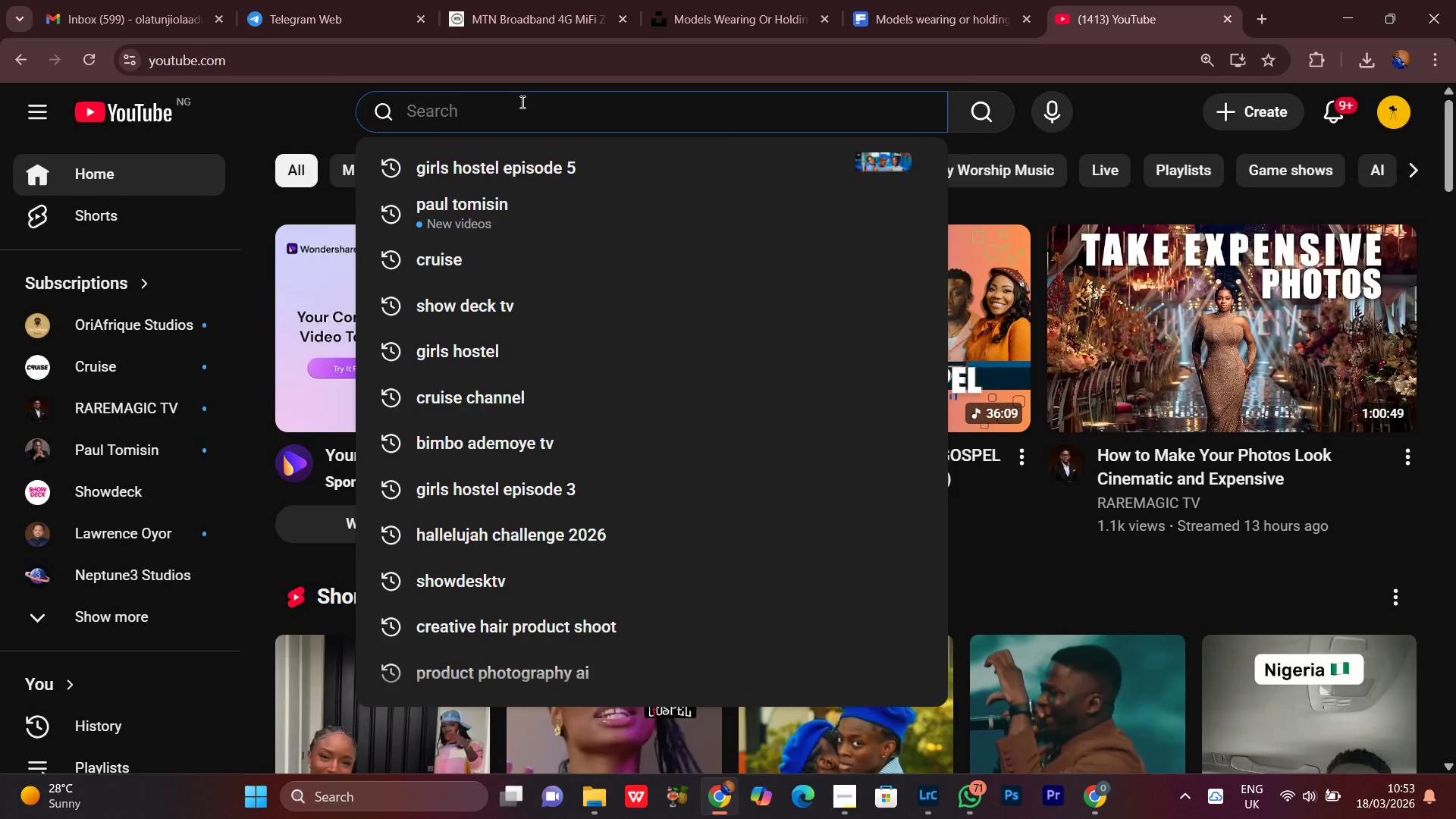 
type(emma )
 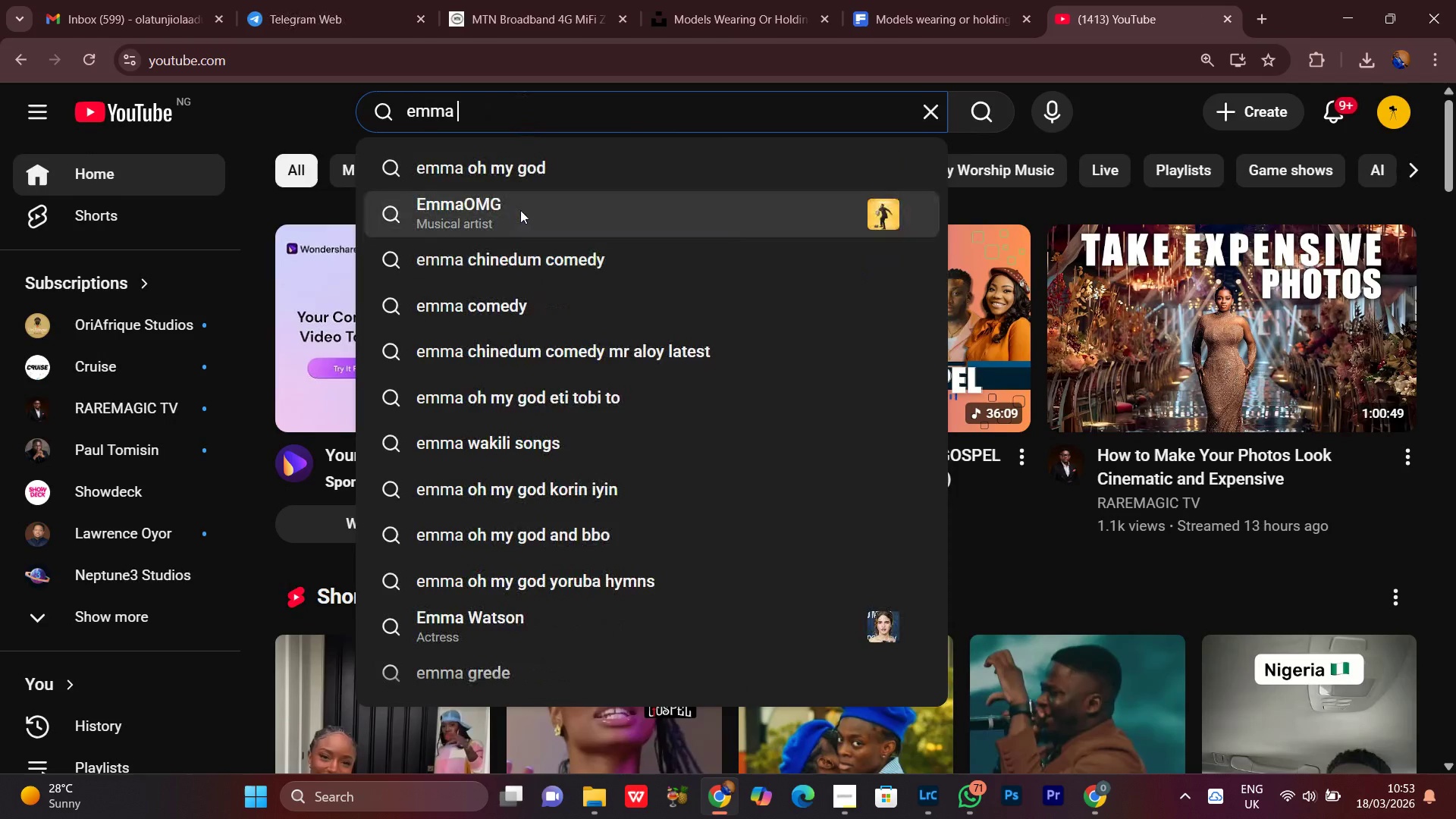 
left_click([511, 220])
 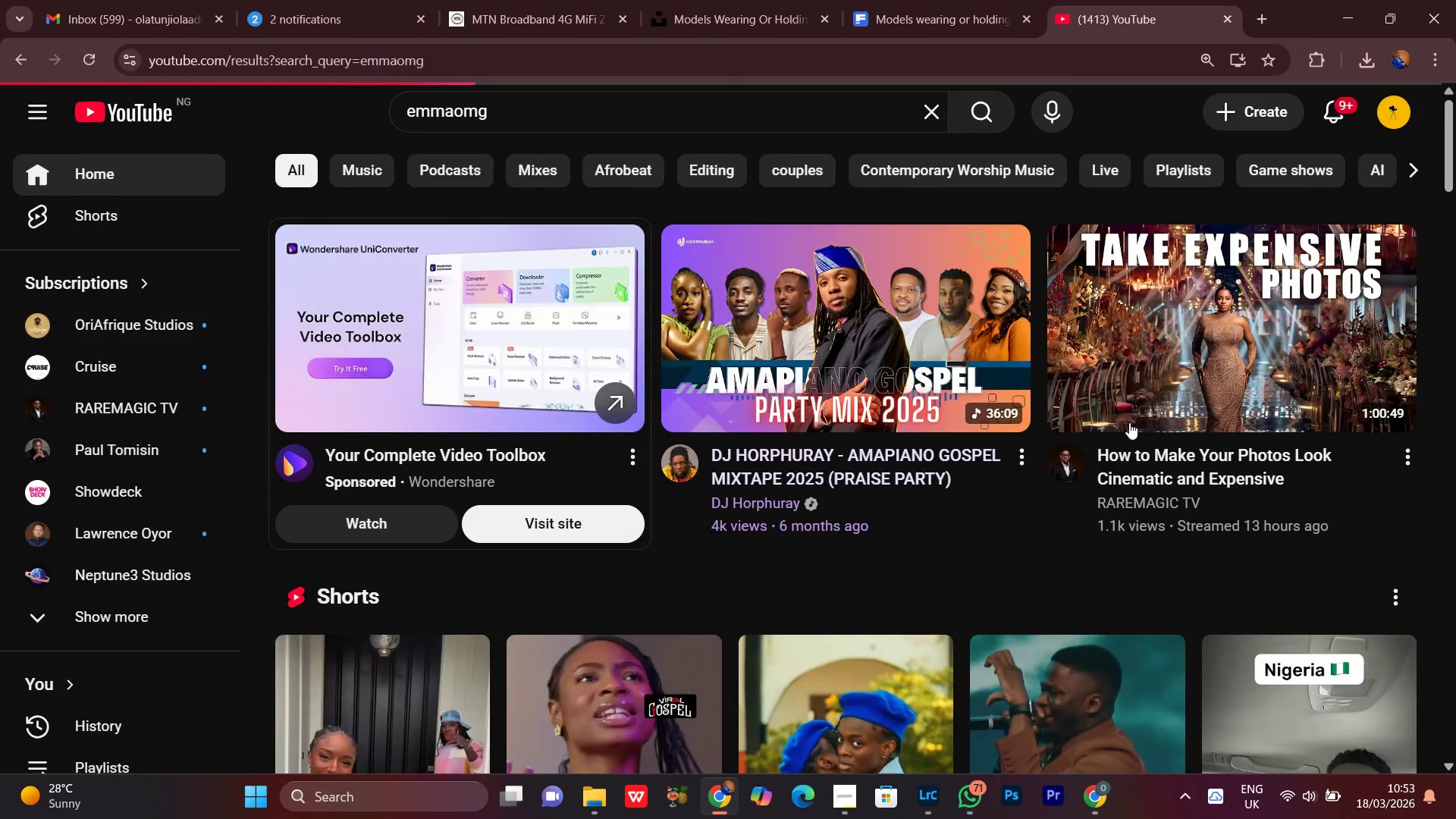 
scroll: coordinate [1134, 479], scroll_direction: down, amount: 4.0
 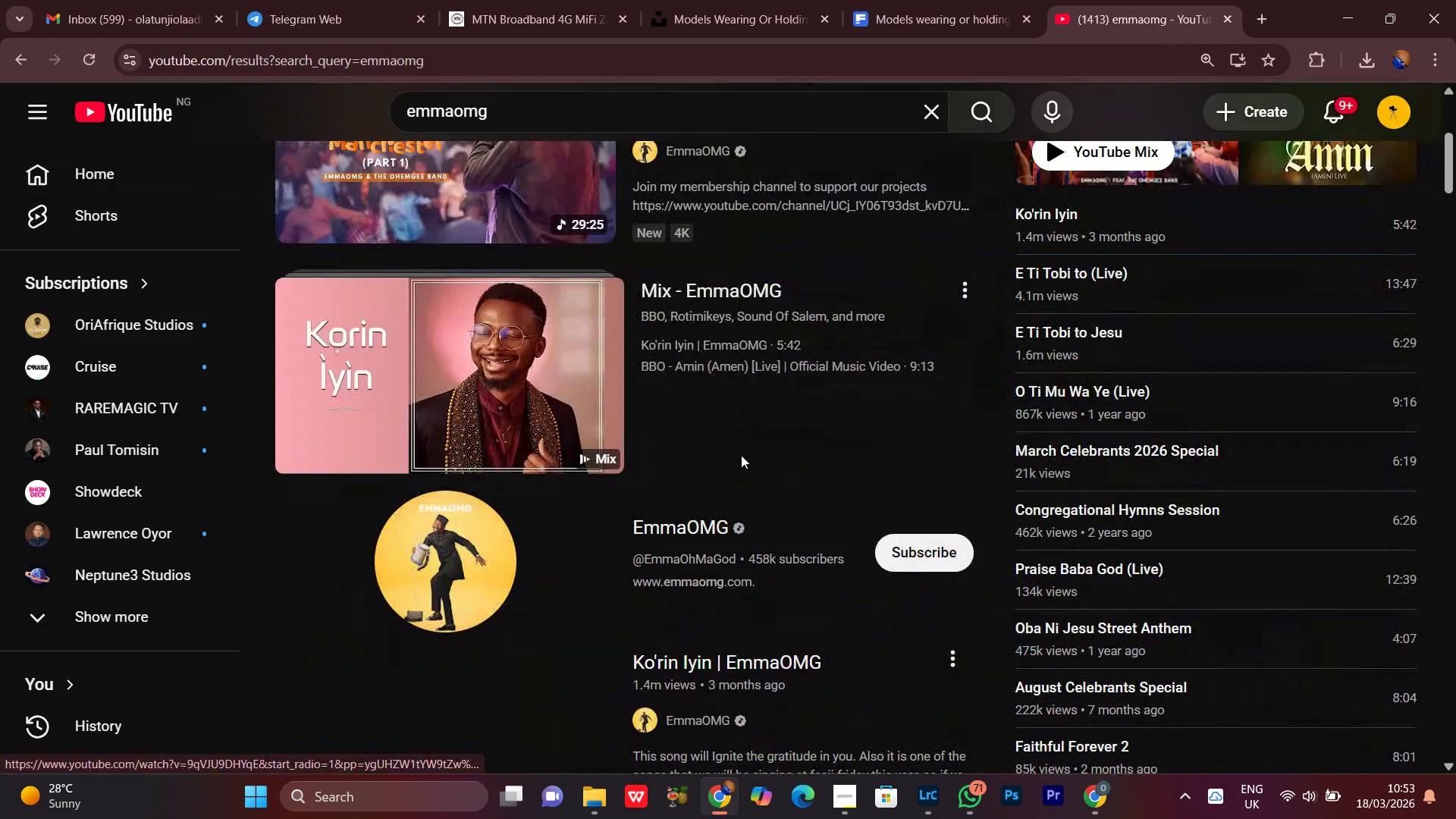 
scroll: coordinate [758, 508], scroll_direction: up, amount: 4.0
 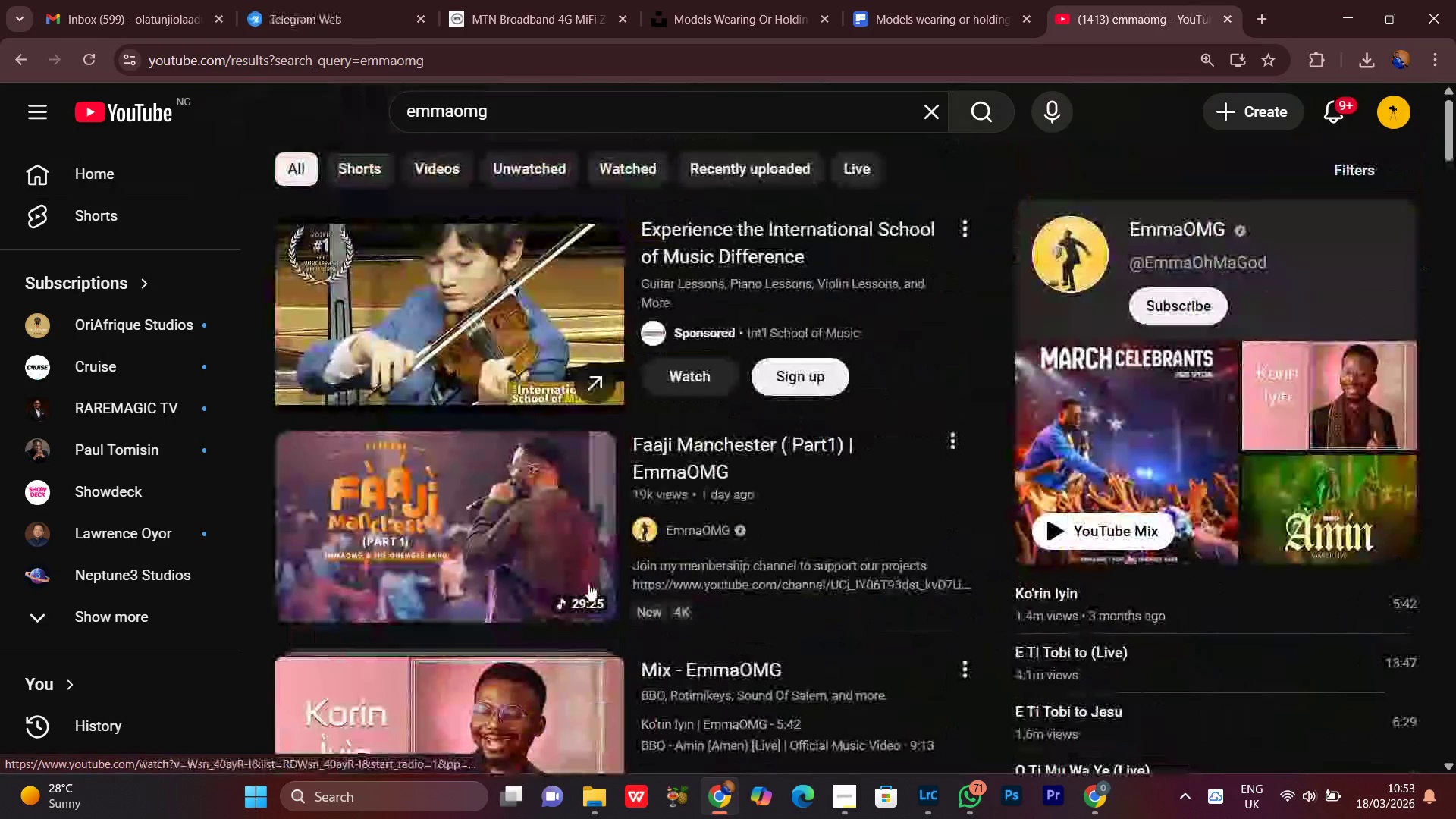 
scroll: coordinate [588, 585], scroll_direction: down, amount: 2.0
 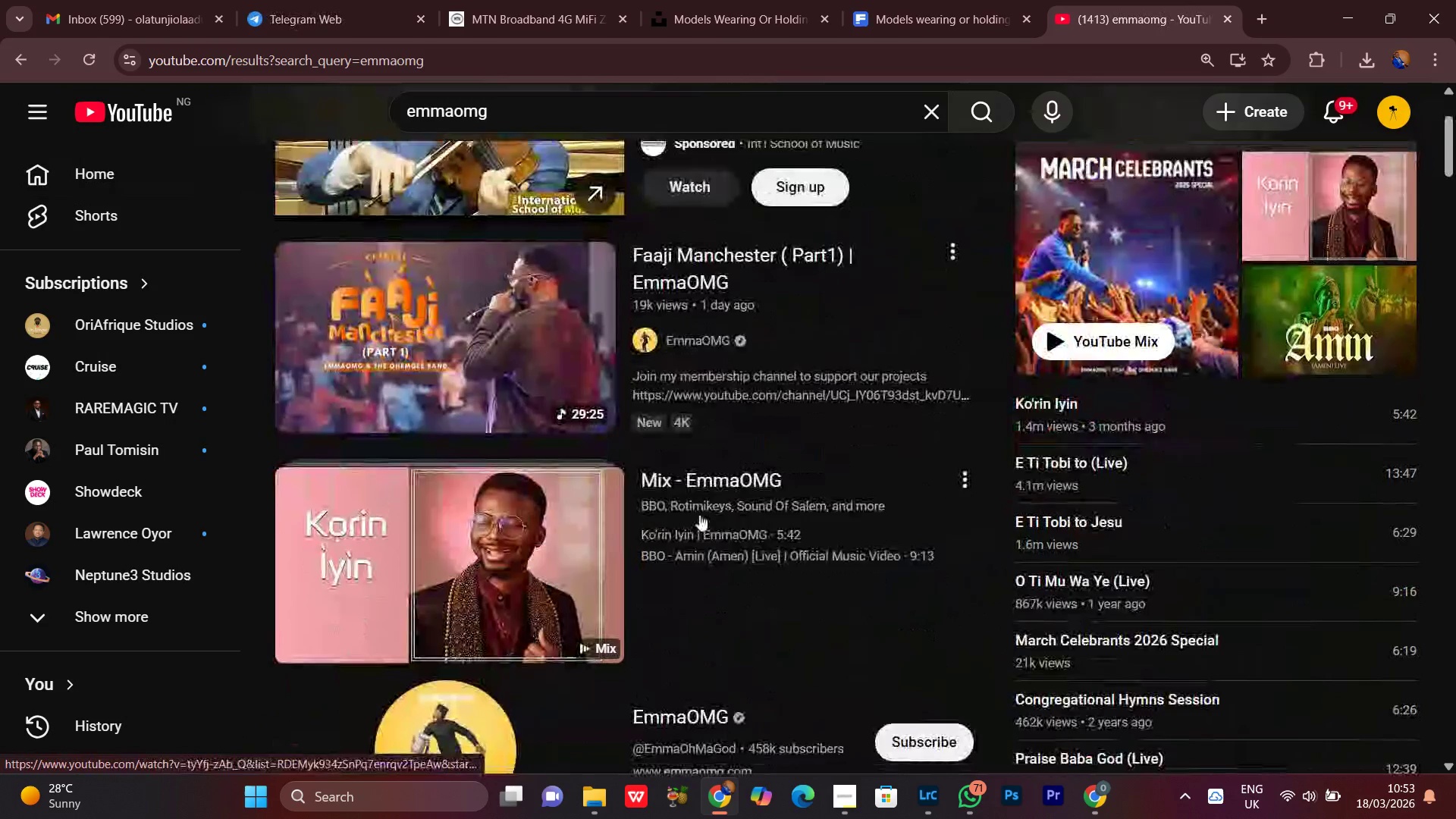 
scroll: coordinate [691, 525], scroll_direction: up, amount: 6.0
 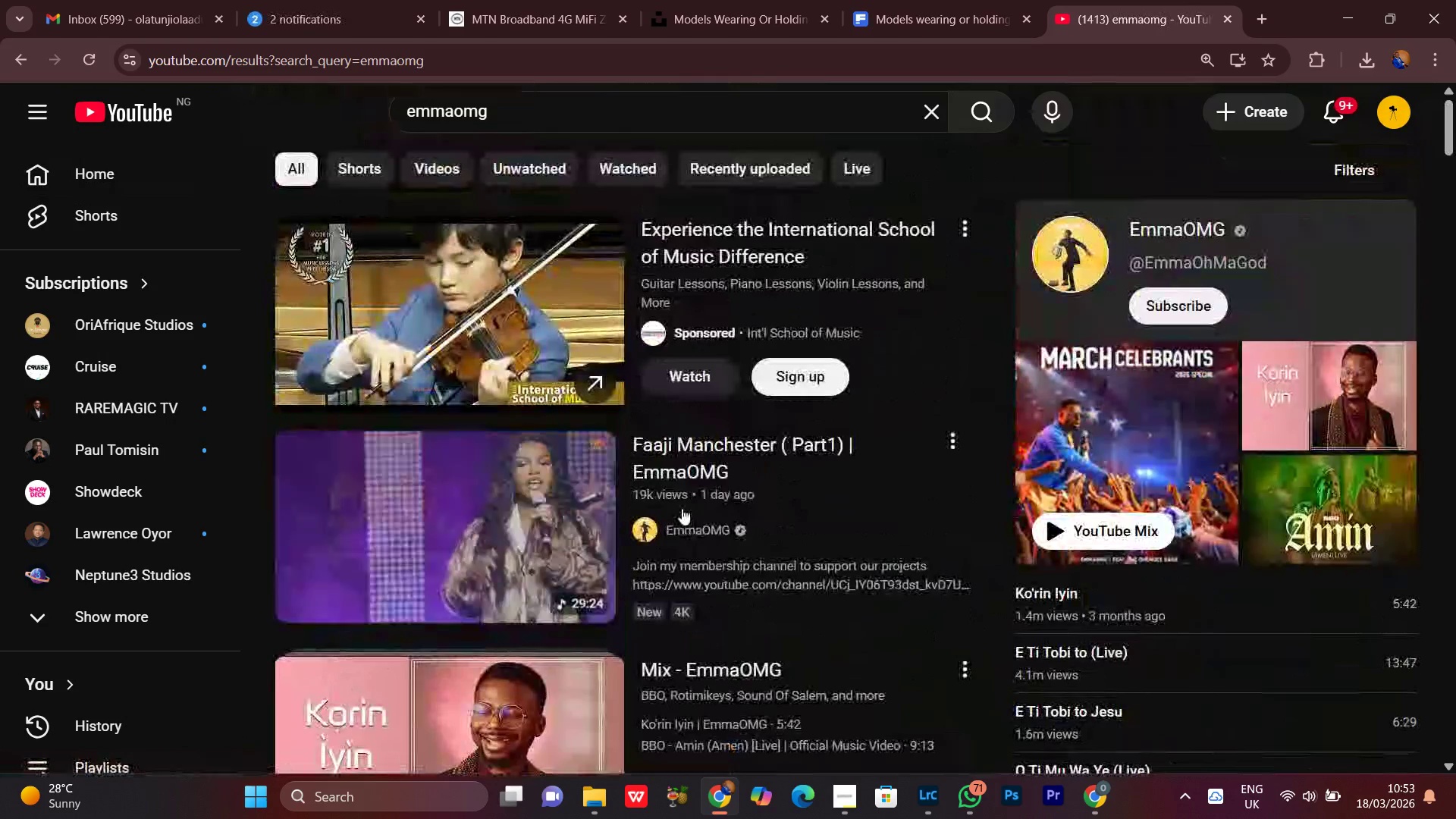 
scroll: coordinate [613, 610], scroll_direction: down, amount: 10.0
 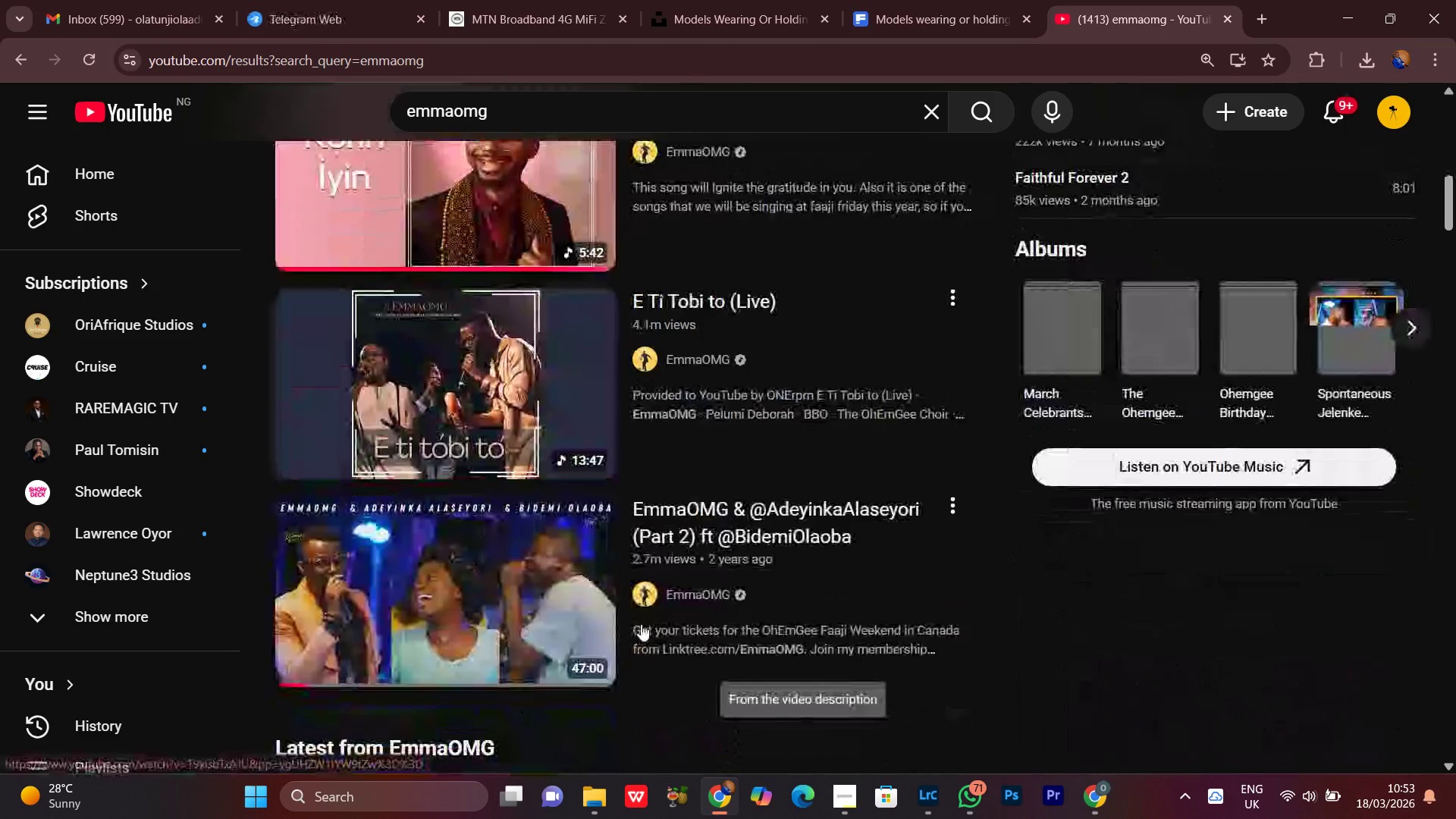 
left_click([430, 469])
 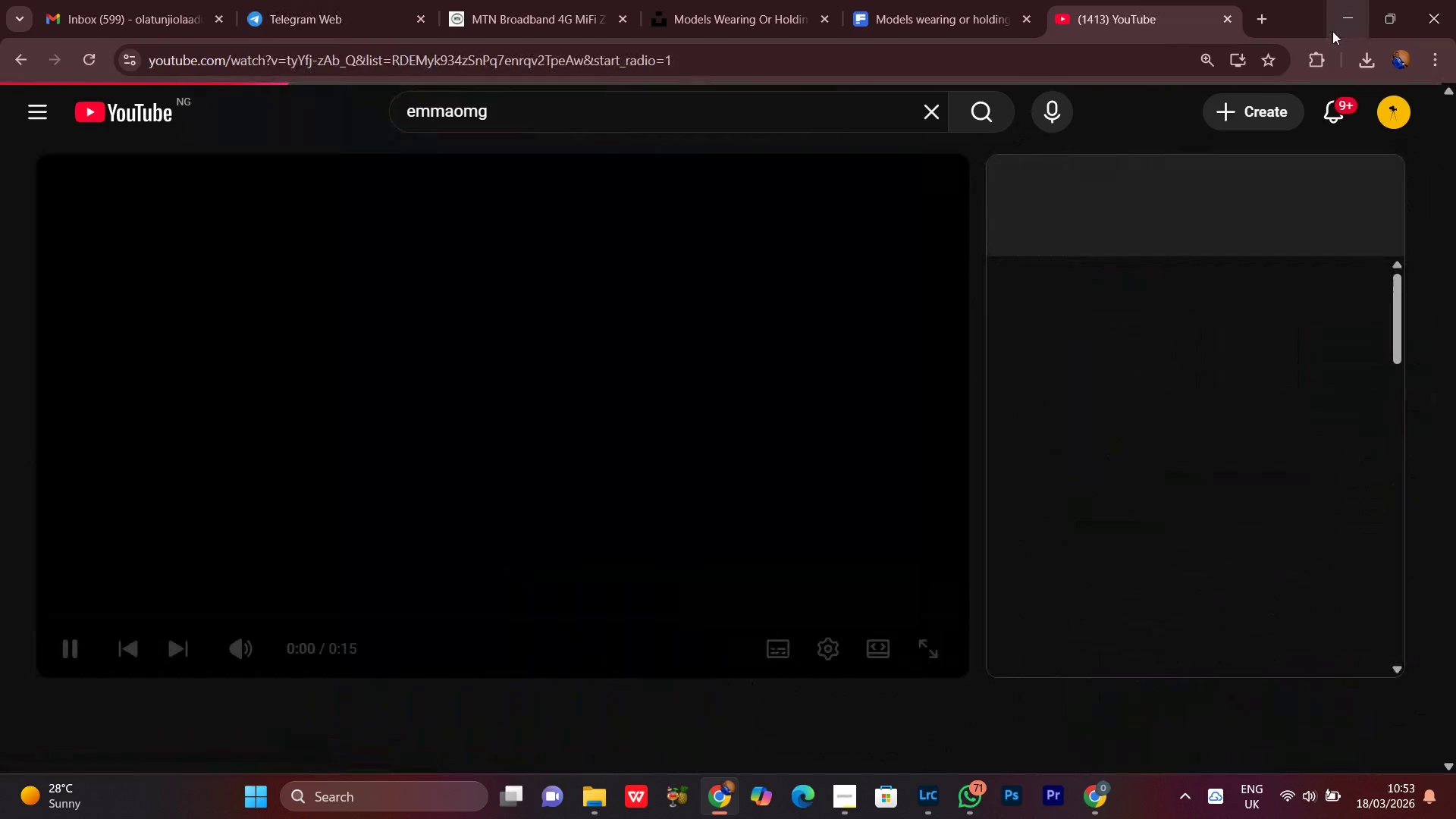 
scroll: coordinate [639, 600], scroll_direction: up, amount: 7.0
 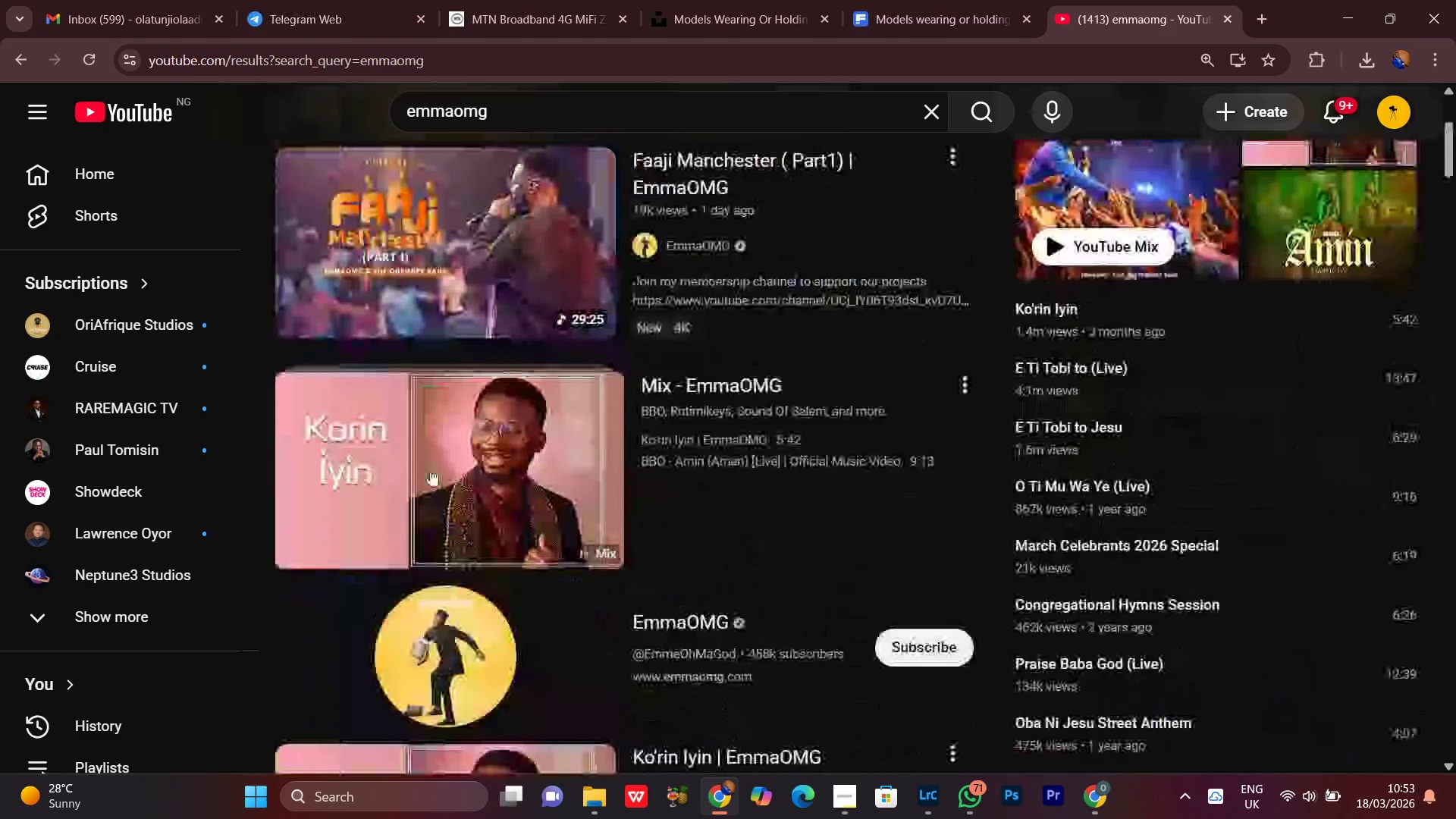 
hold_key(key=VolumeUp, duration=1.51)
 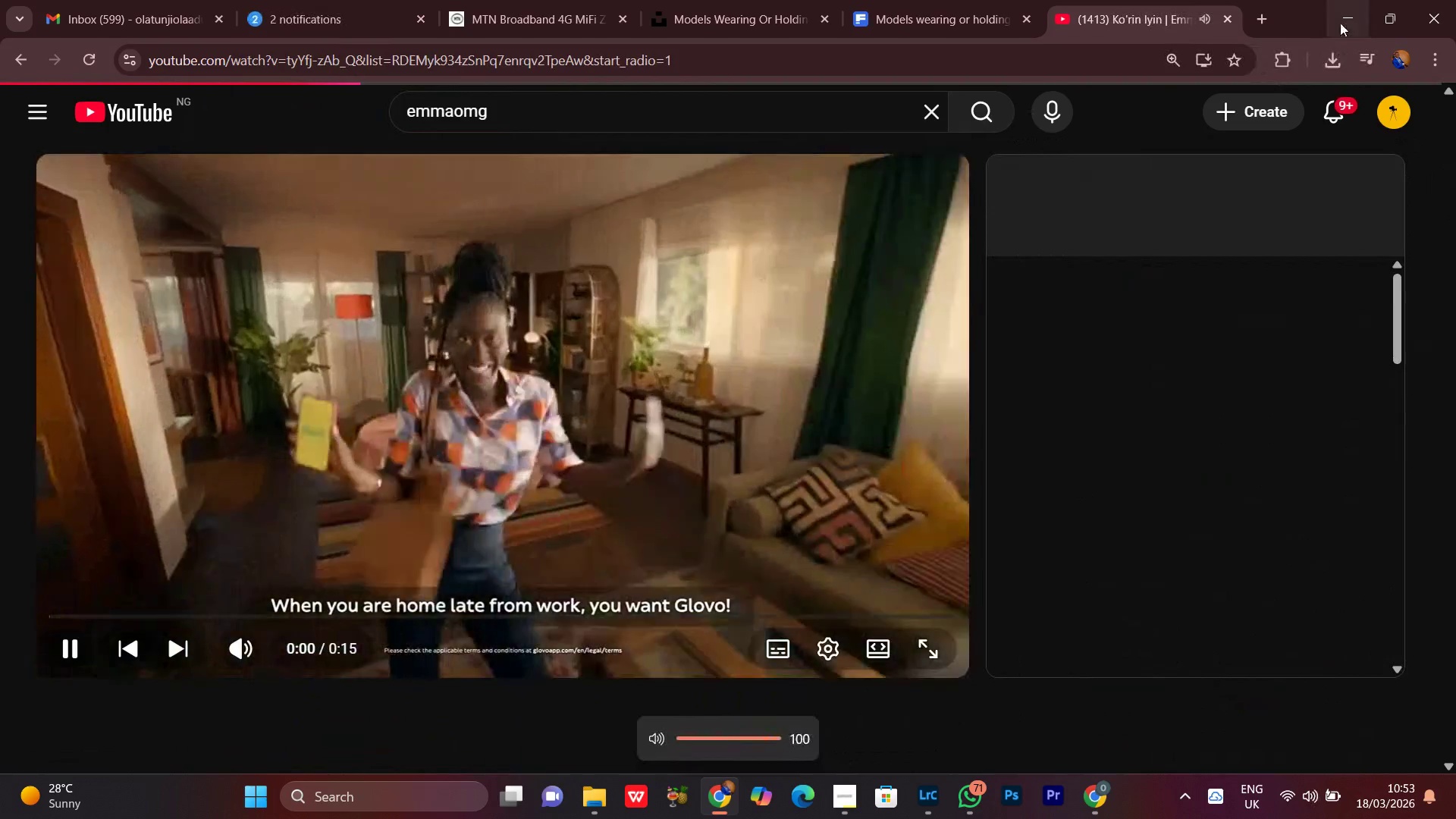 
hold_key(key=VolumeUp, duration=0.34)
 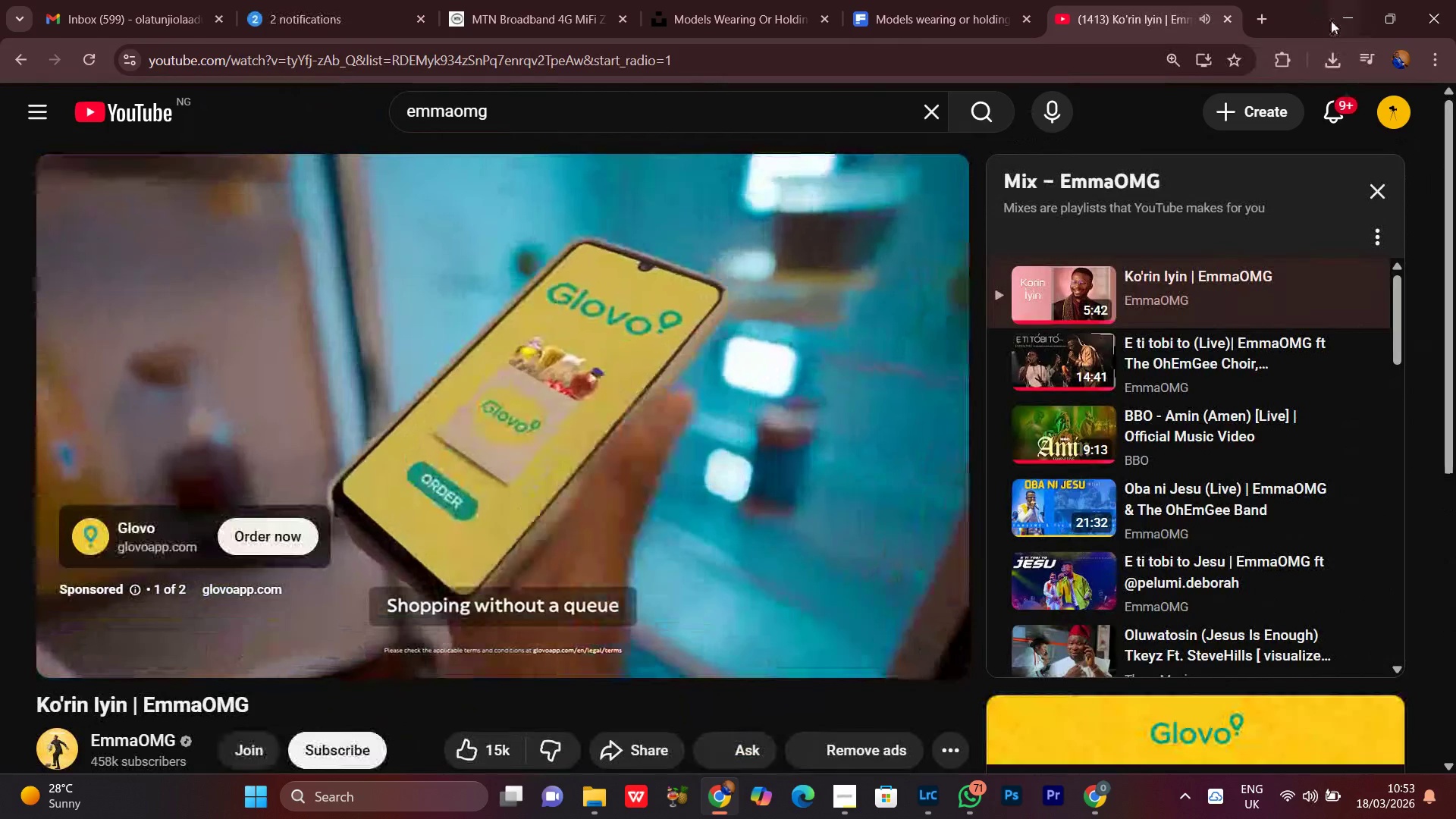 
left_click([902, 29])
 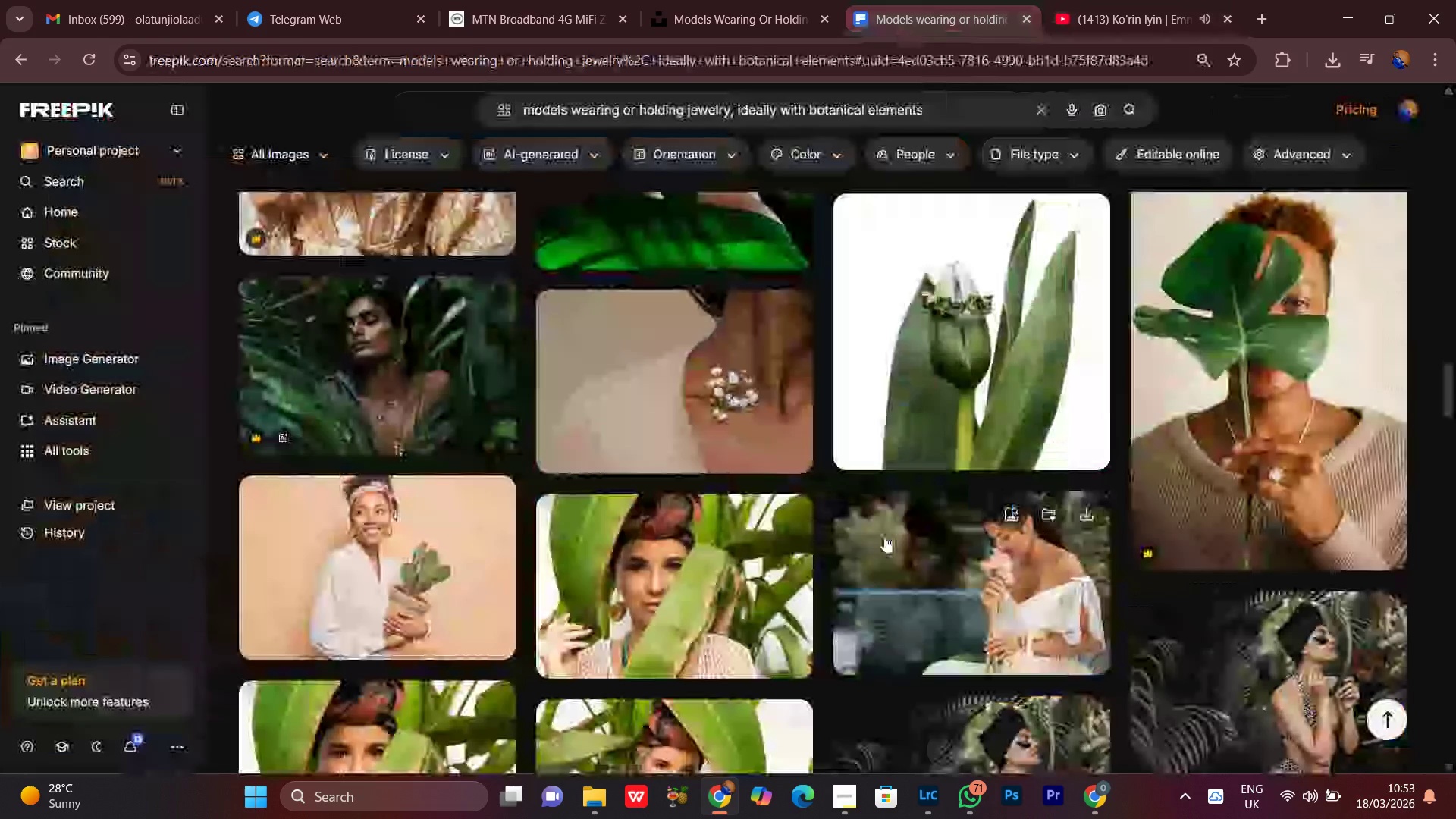 
scroll: coordinate [882, 529], scroll_direction: down, amount: 7.0
 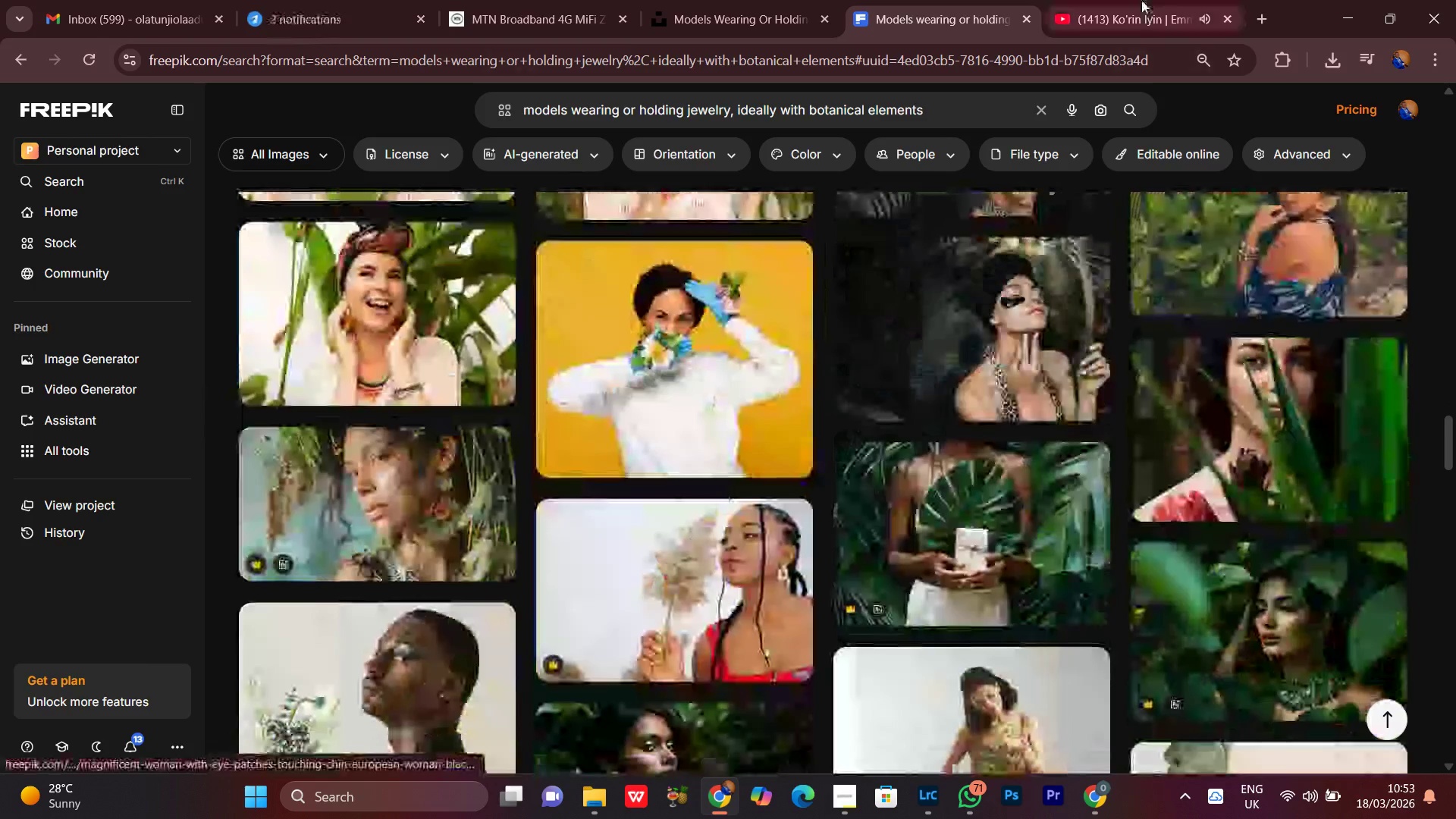 
left_click([1141, 0])
 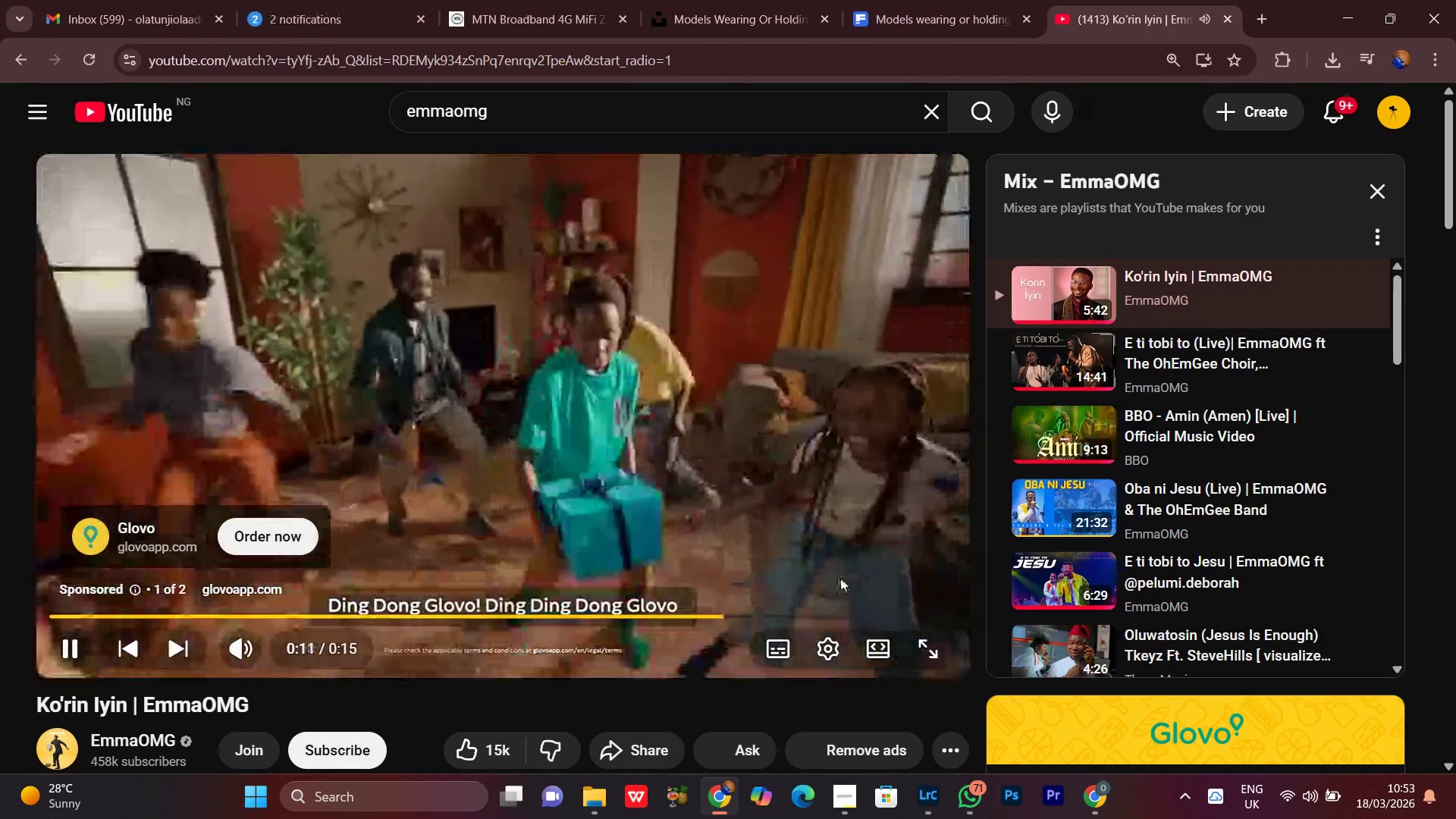 
wait(5.41)
 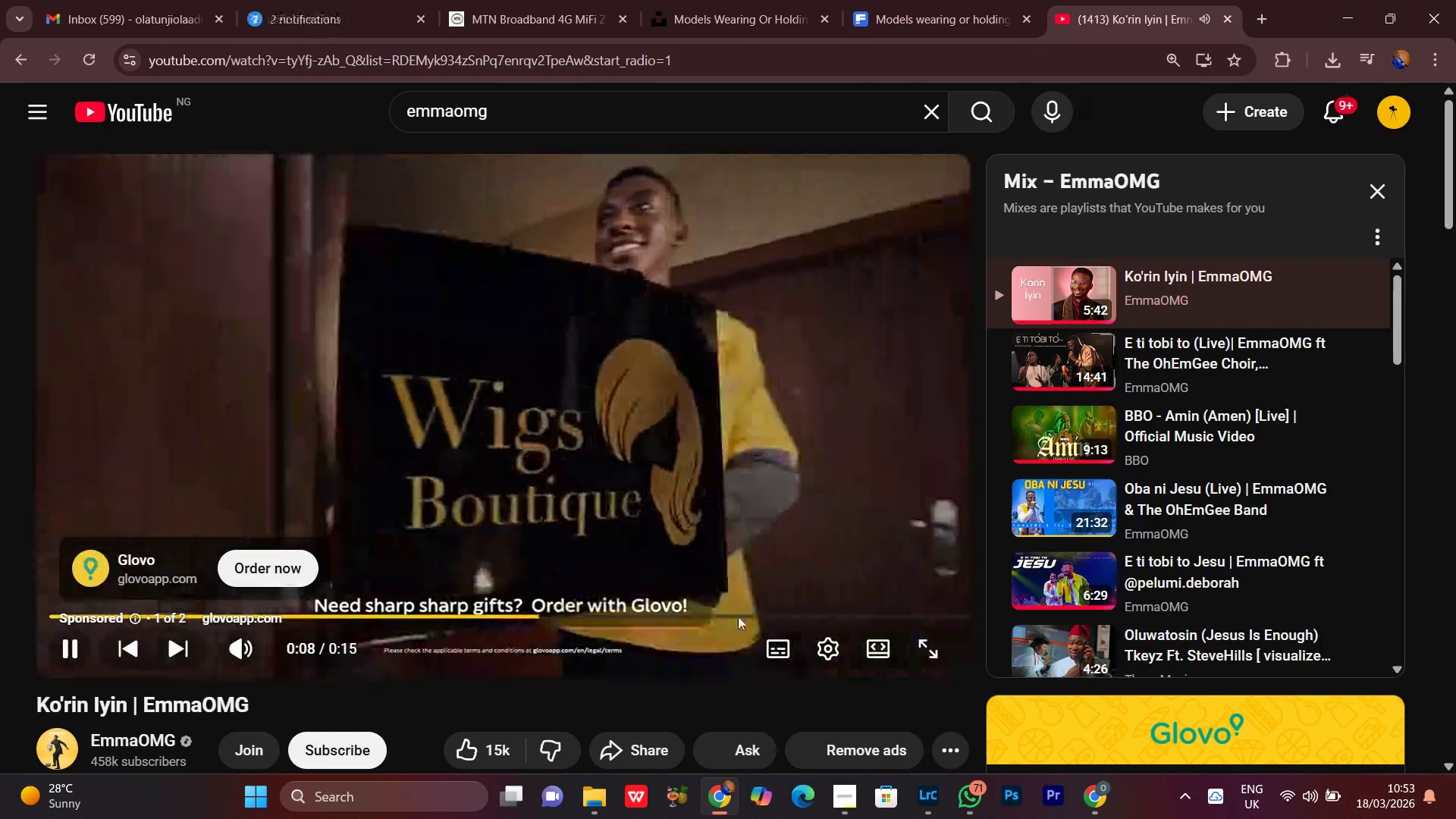 
mouse_move([911, 576])
 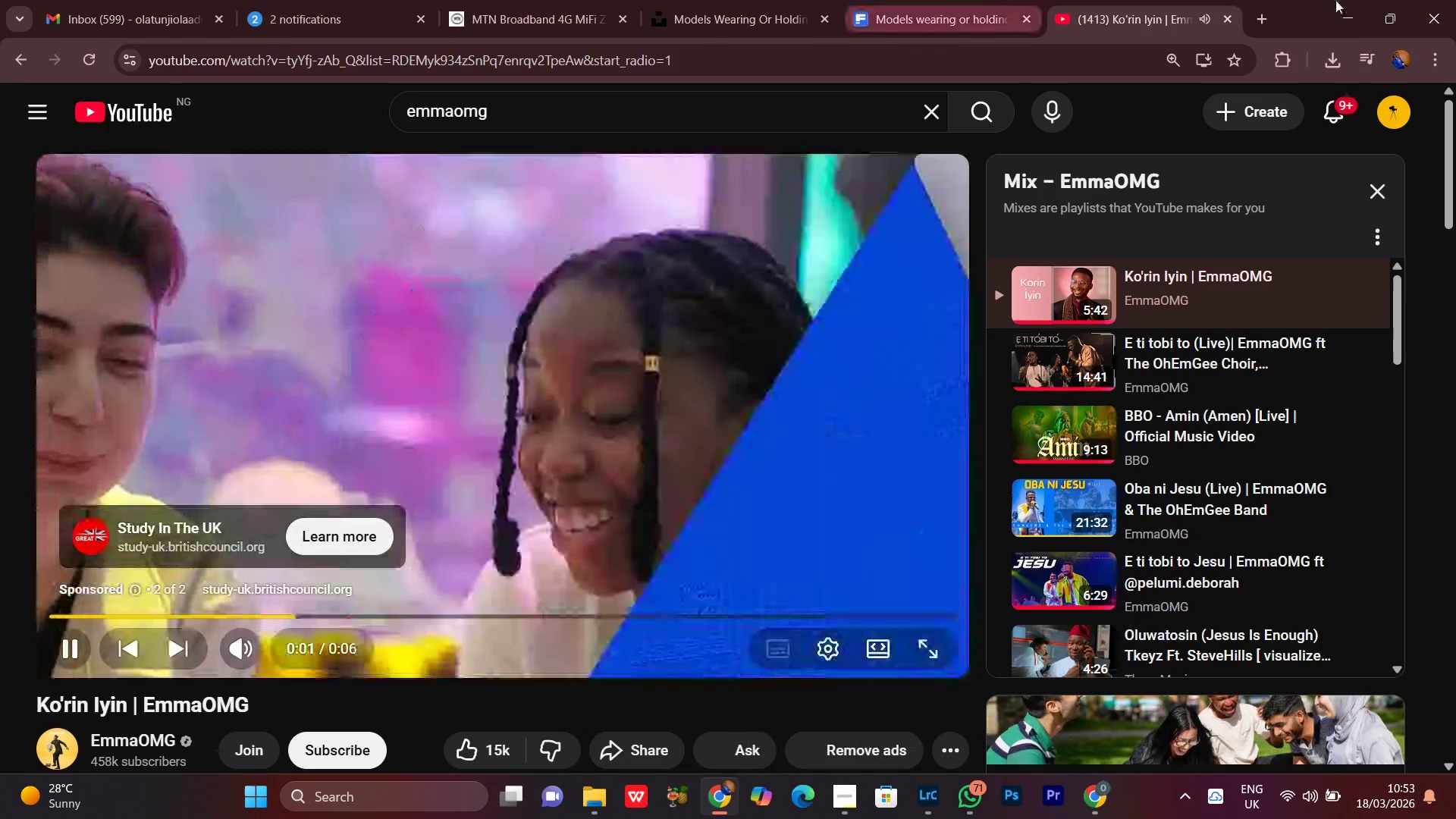 
left_click([1351, 24])
 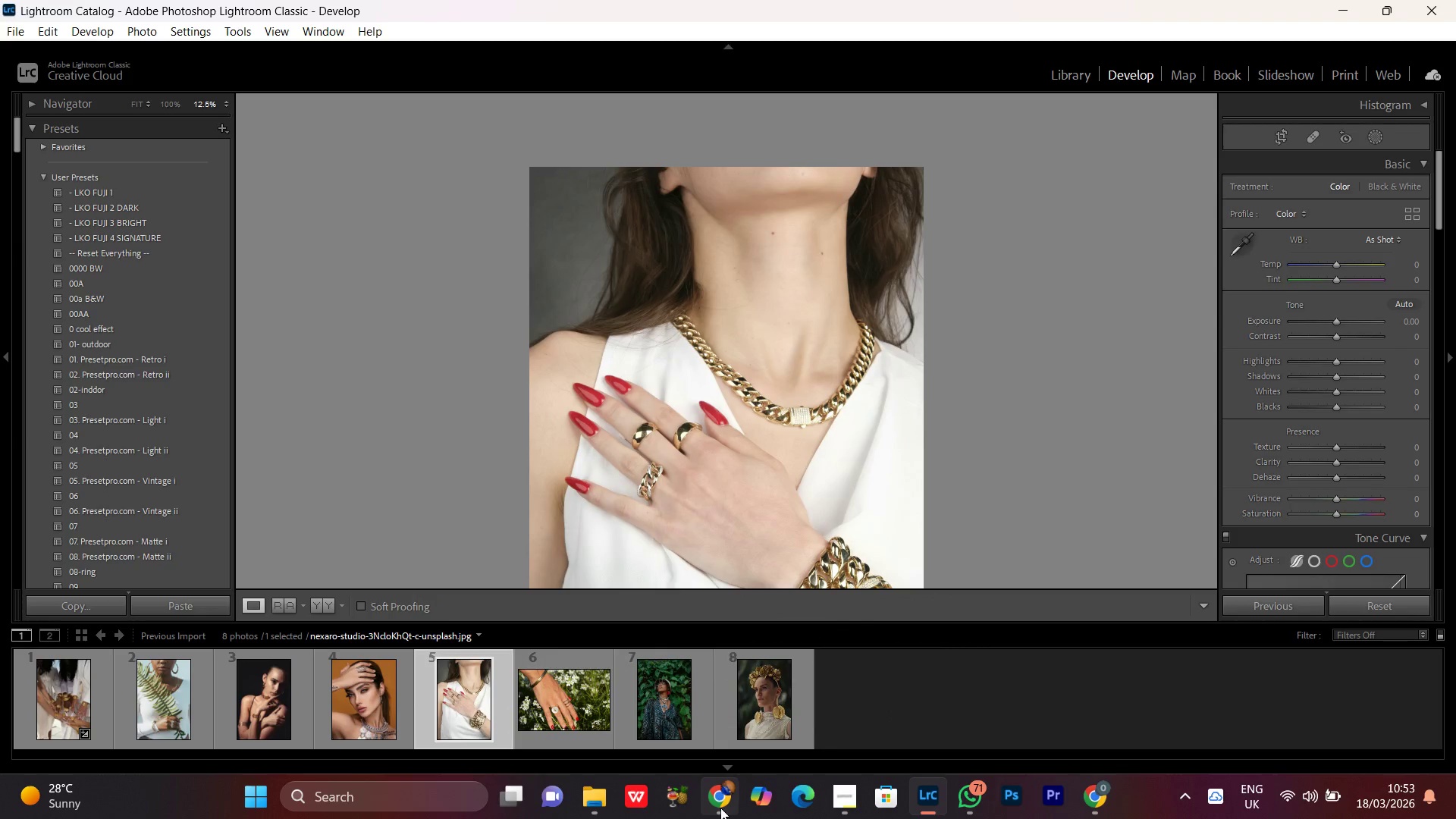 
wait(5.89)
 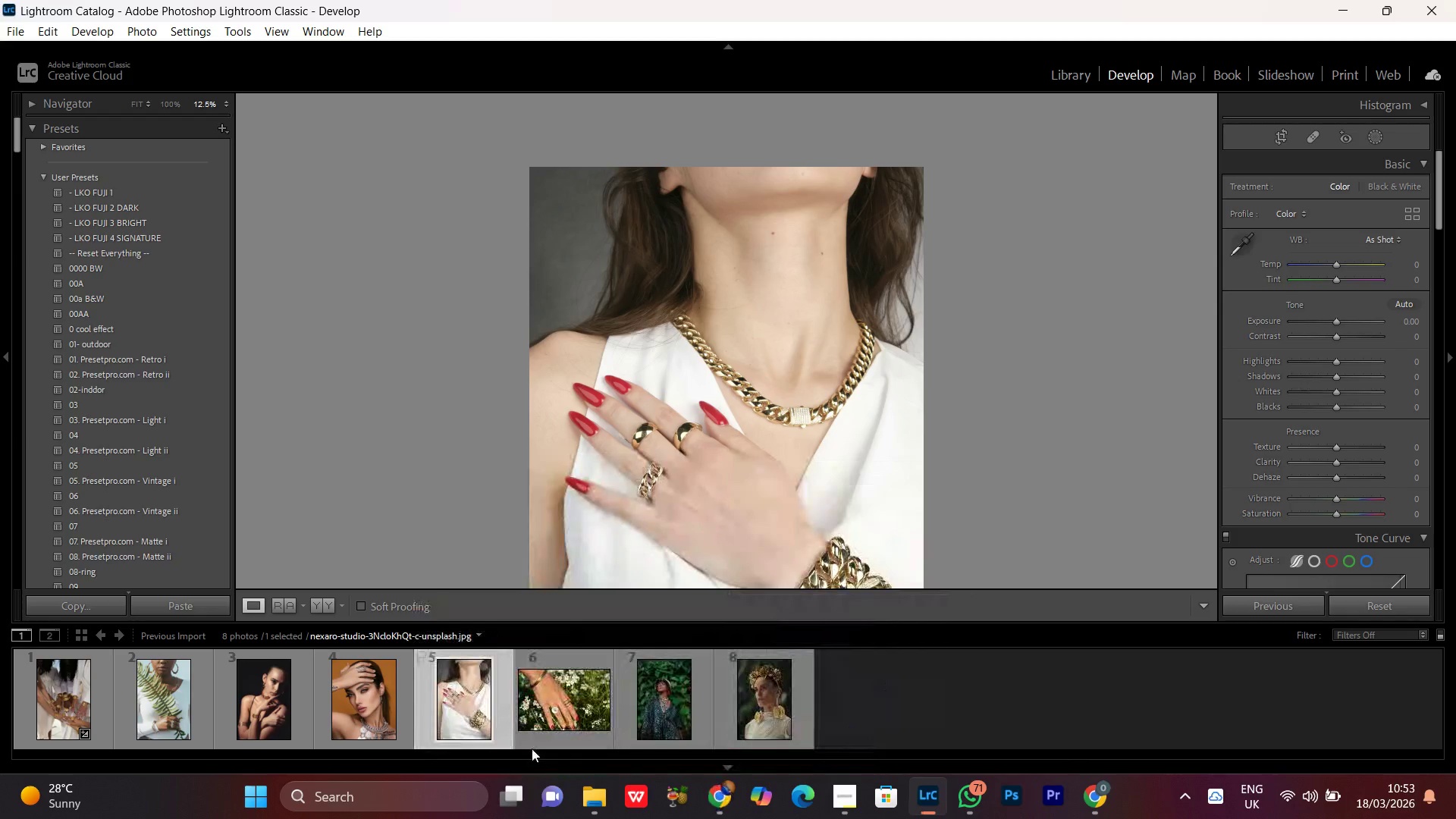 
left_click([775, 362])
 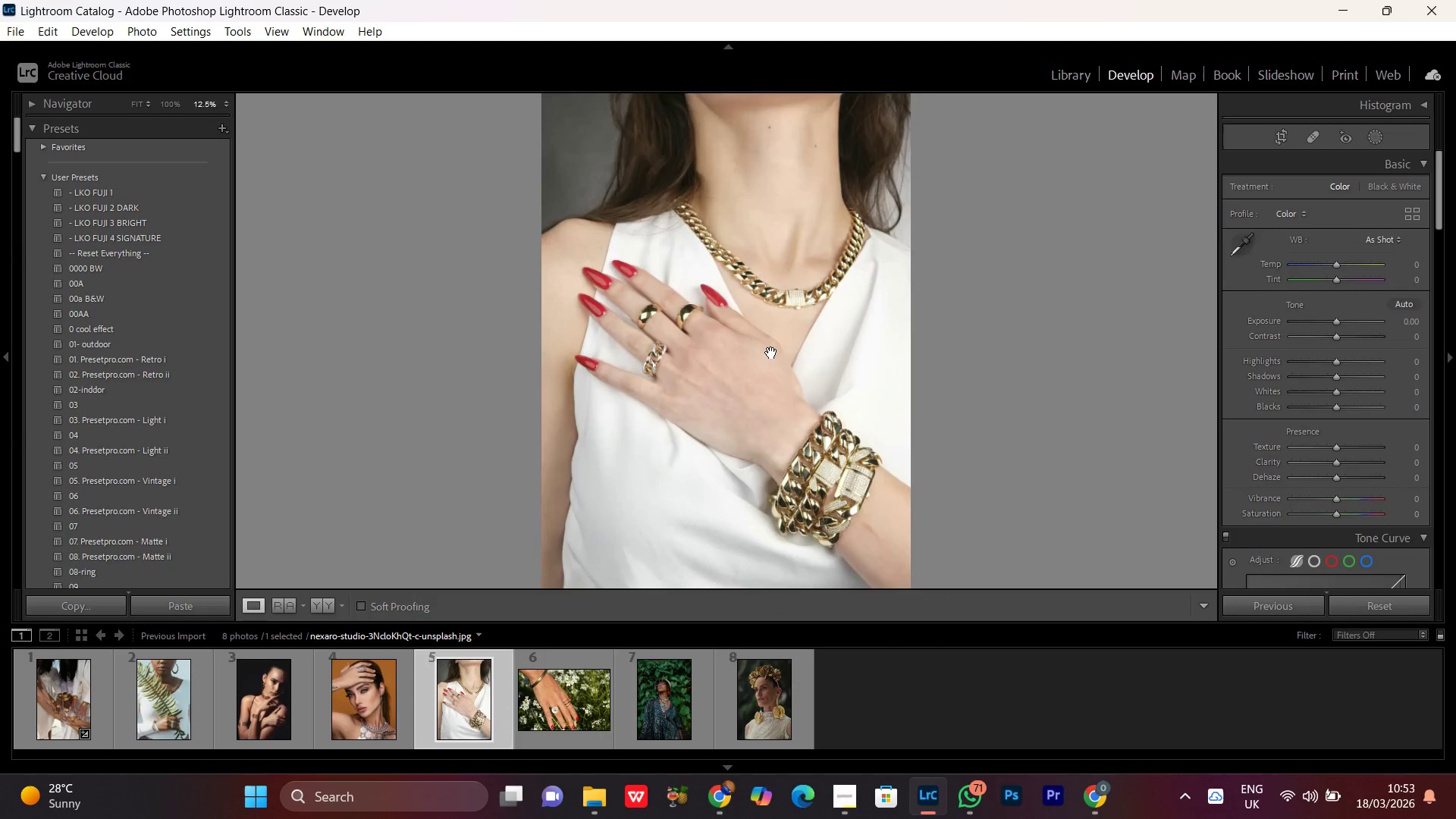 
double_click([771, 353])
 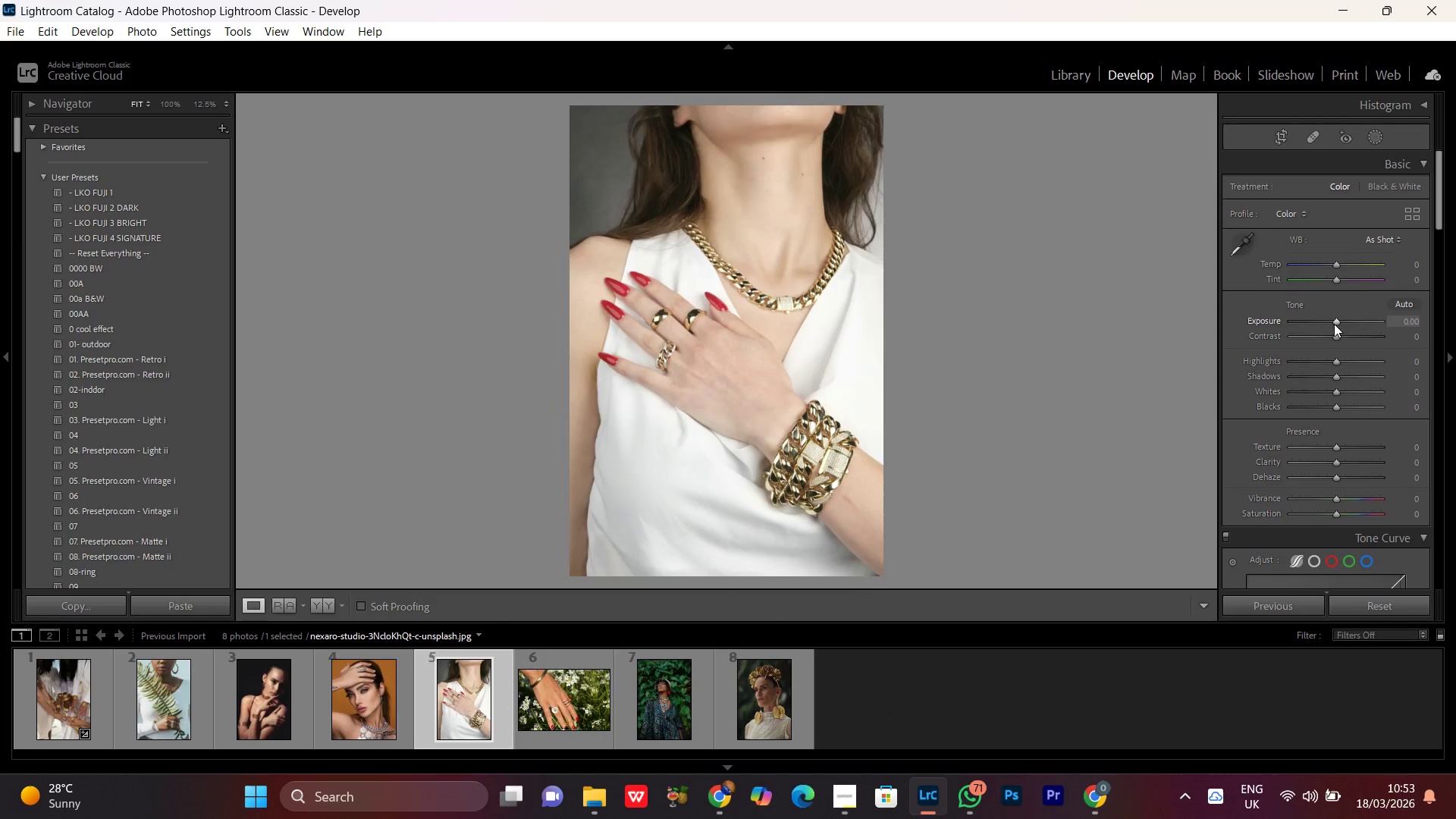 
left_click([1333, 323])
 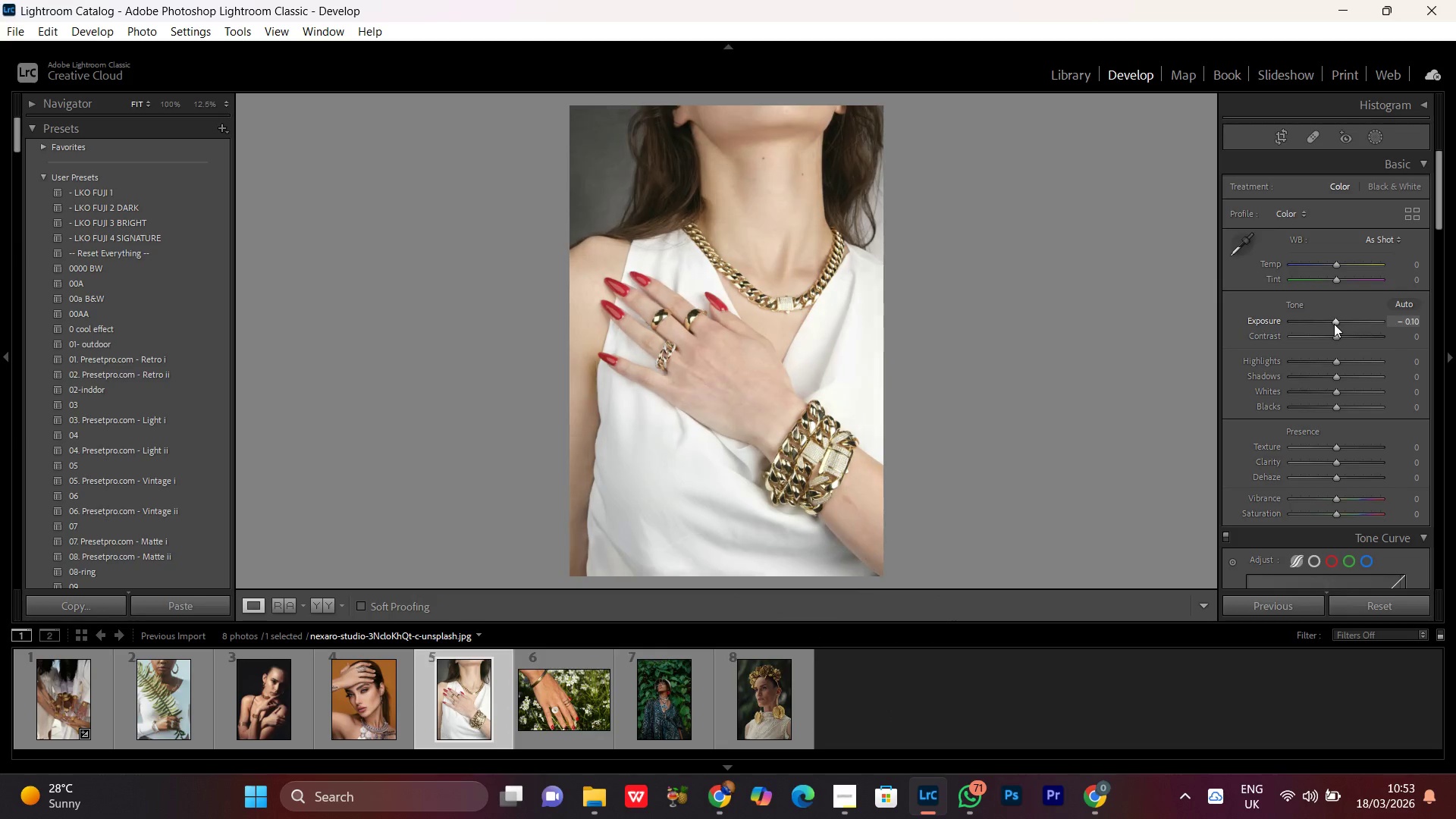 
scroll: coordinate [1334, 324], scroll_direction: down, amount: 5.0
 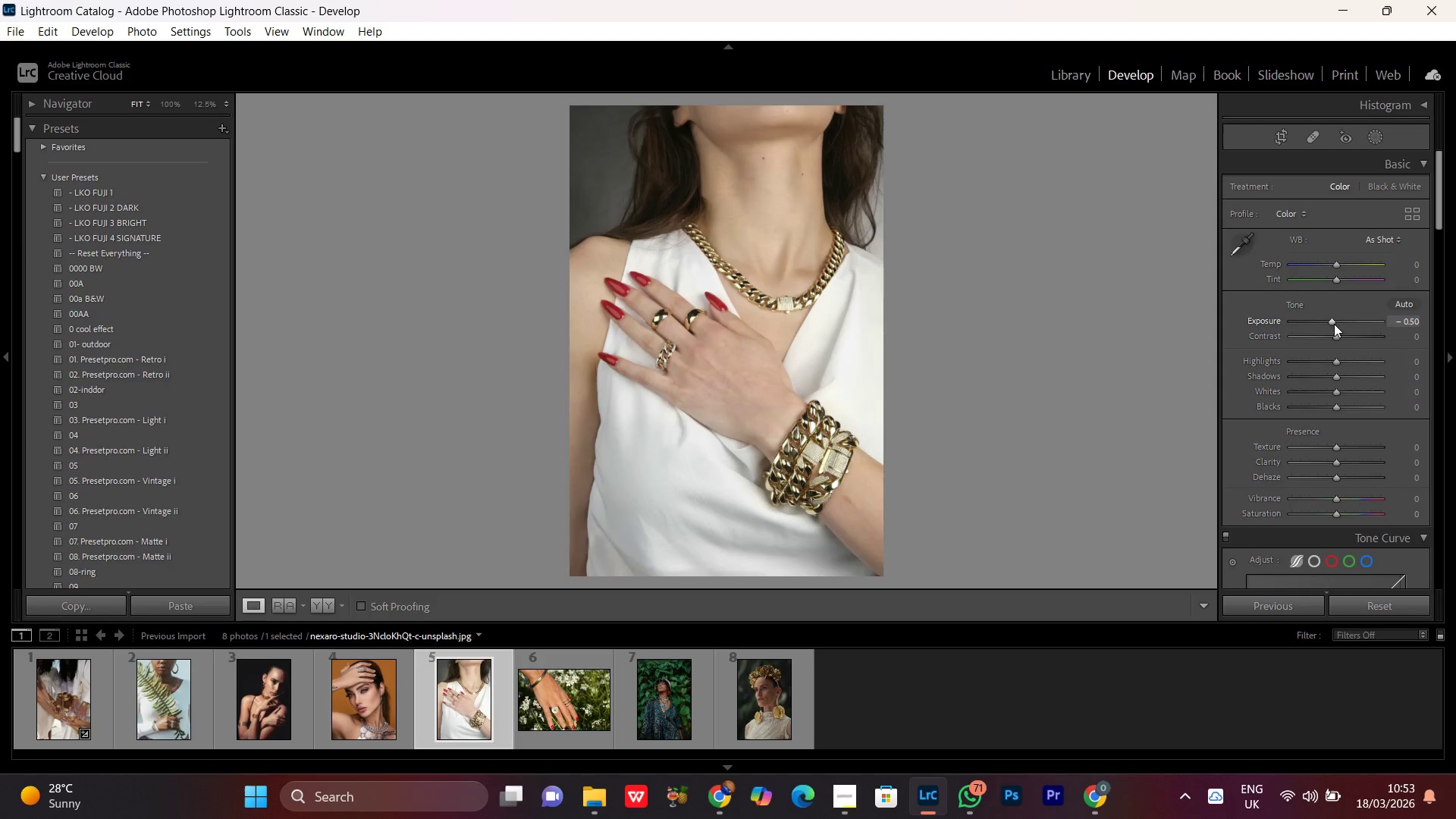 
scroll: coordinate [1334, 324], scroll_direction: up, amount: 1.0
 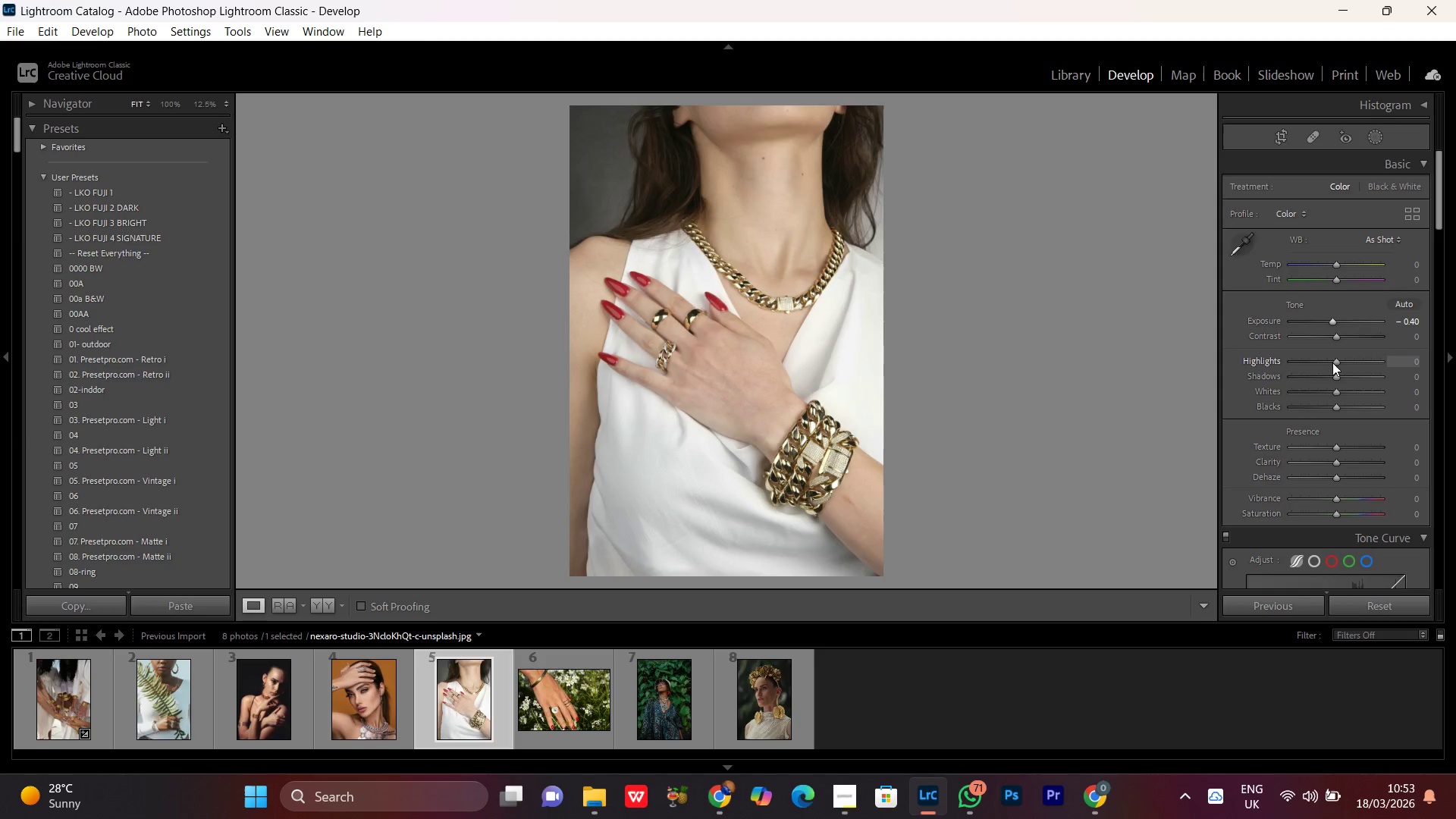 
left_click([1332, 362])
 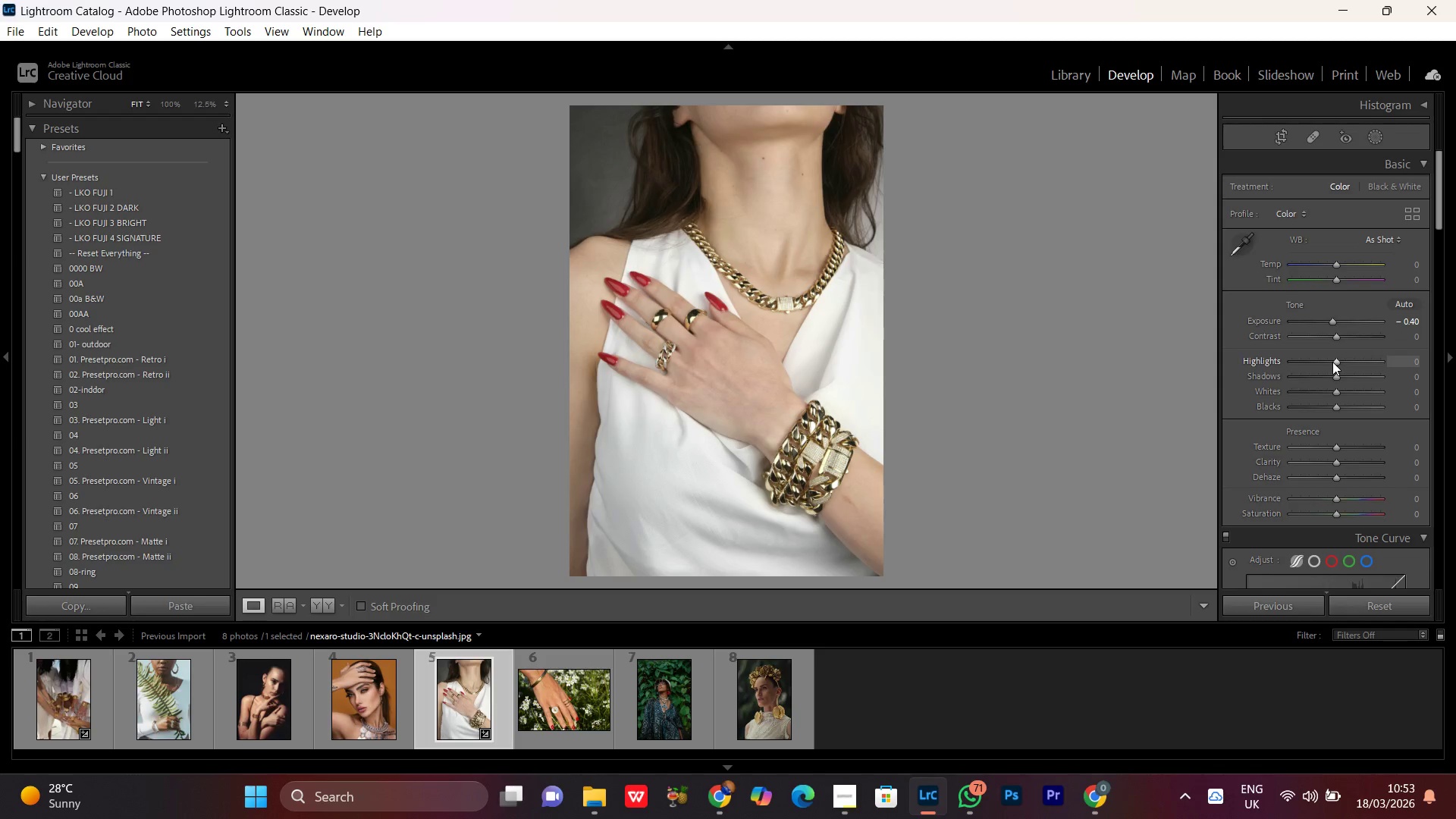 
scroll: coordinate [1332, 355], scroll_direction: down, amount: 7.0
 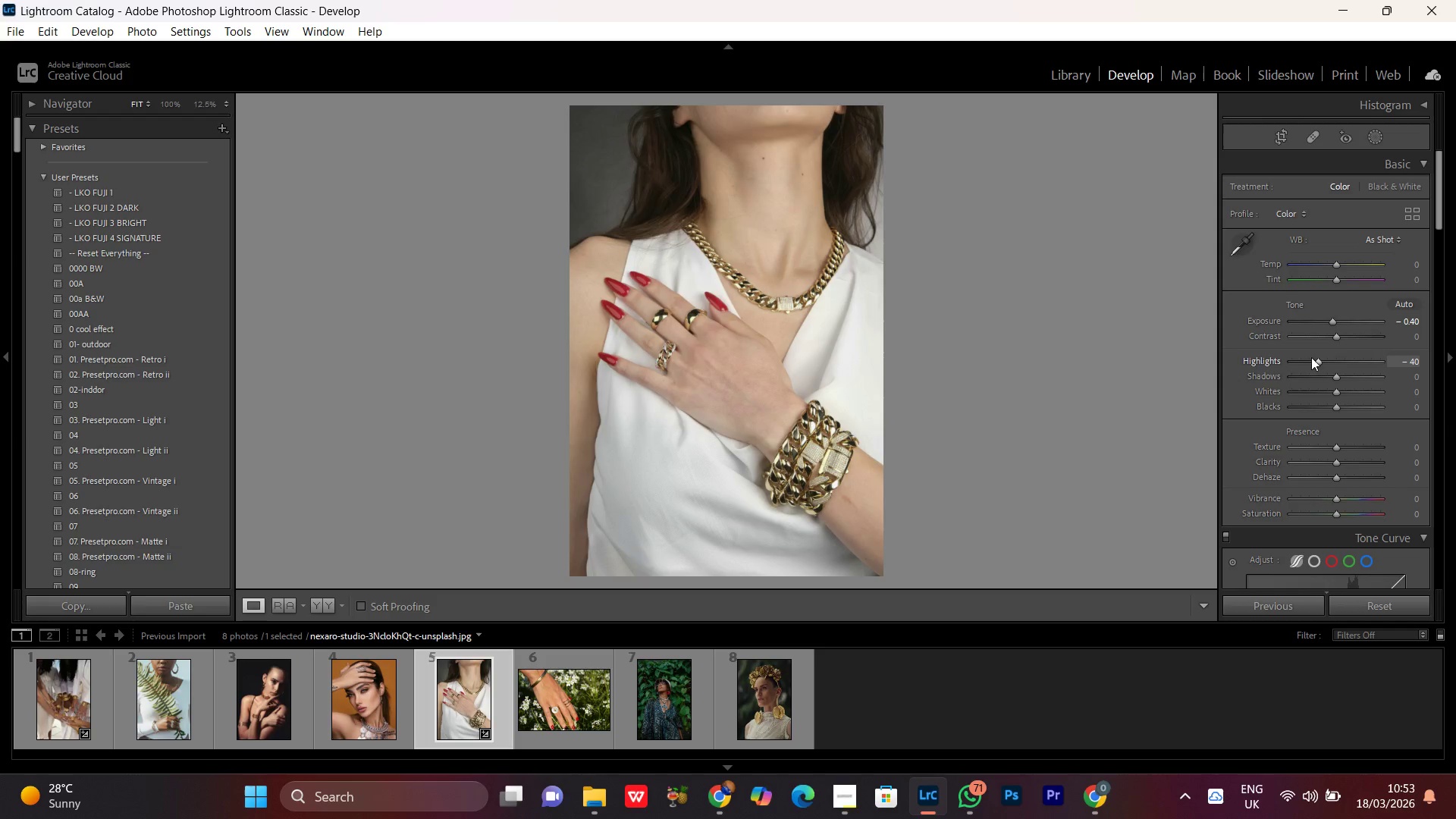 
left_click([1323, 362])
 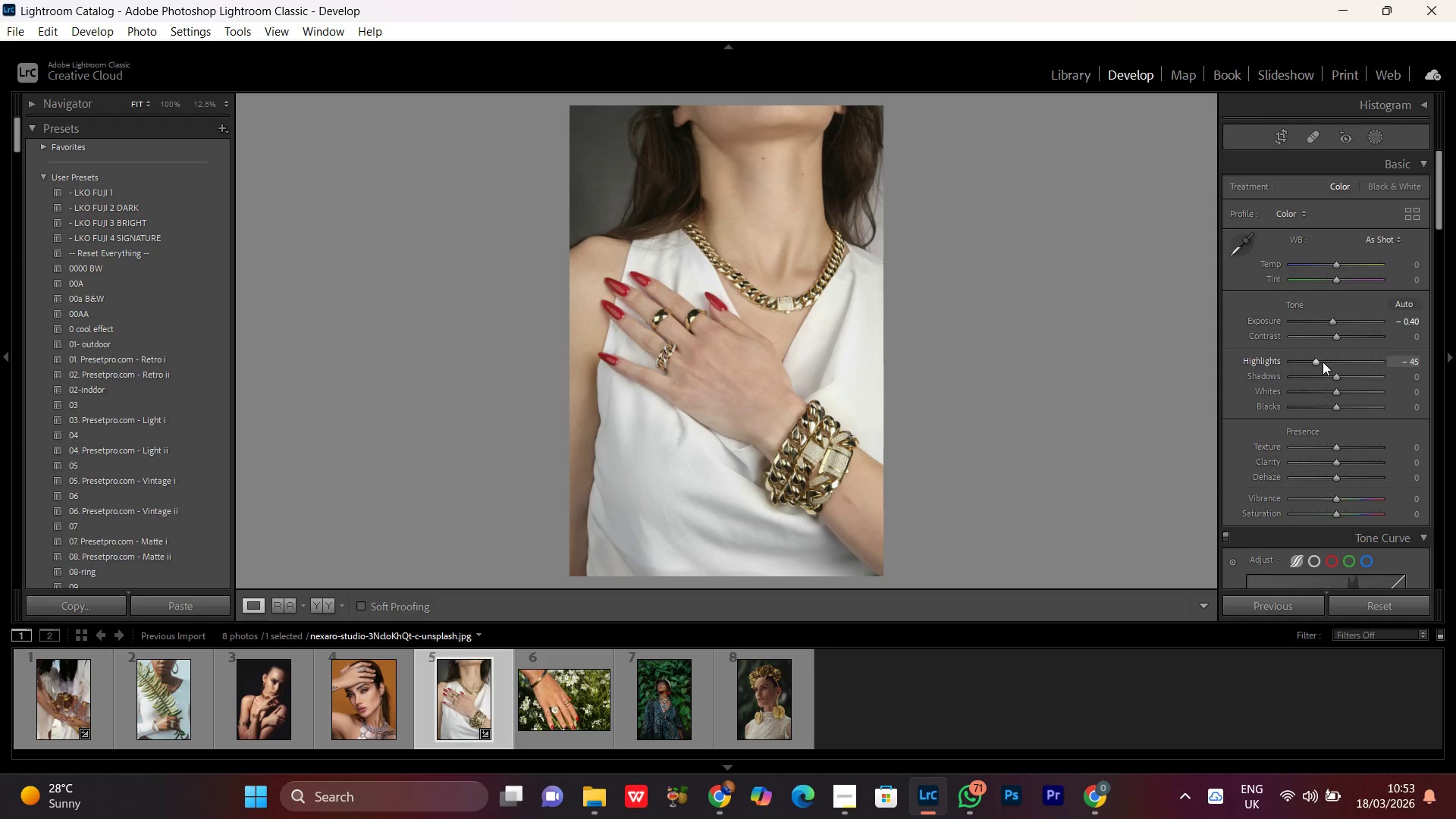 
scroll: coordinate [1323, 362], scroll_direction: down, amount: 1.0
 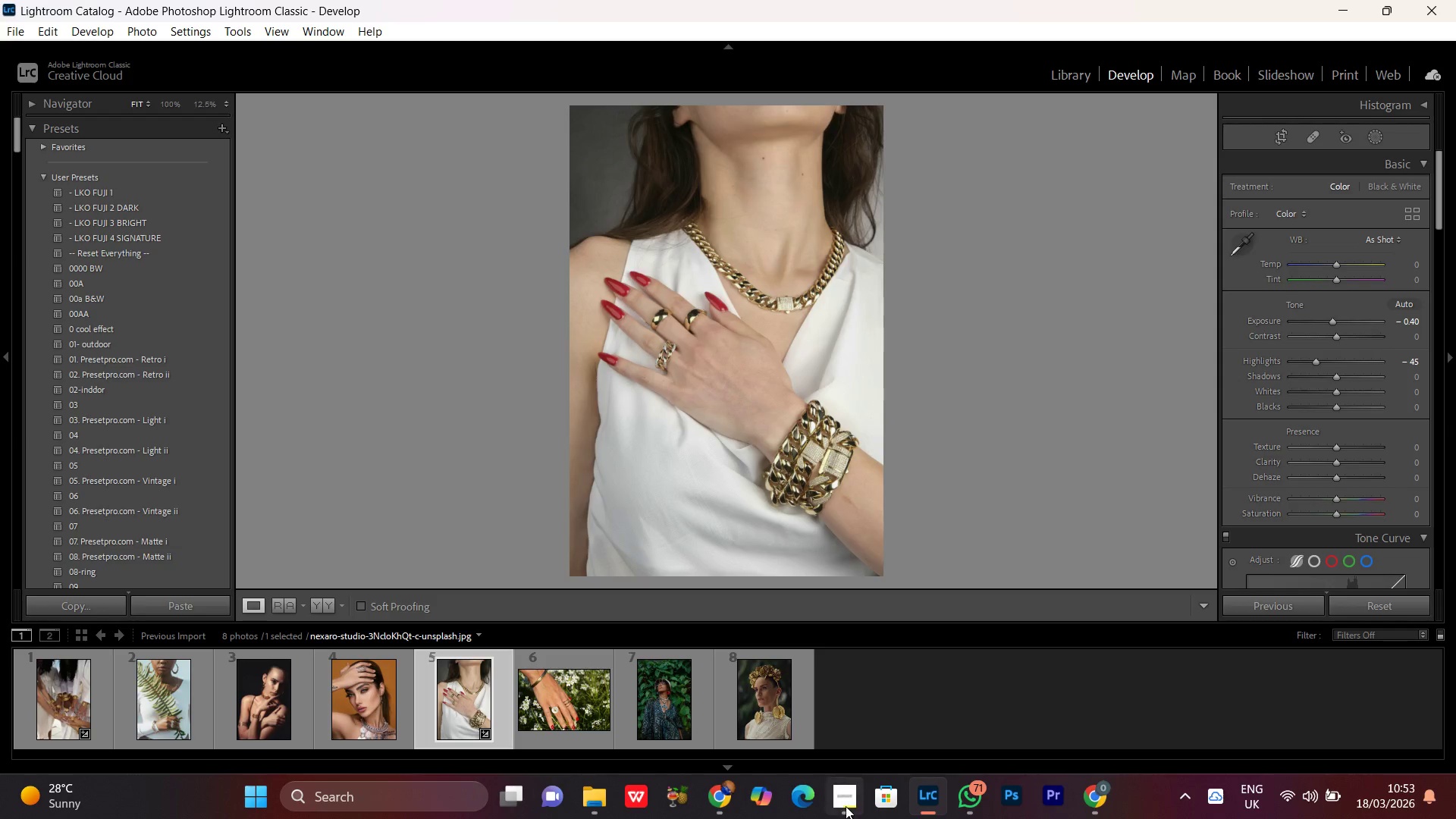 
left_click([844, 806])
 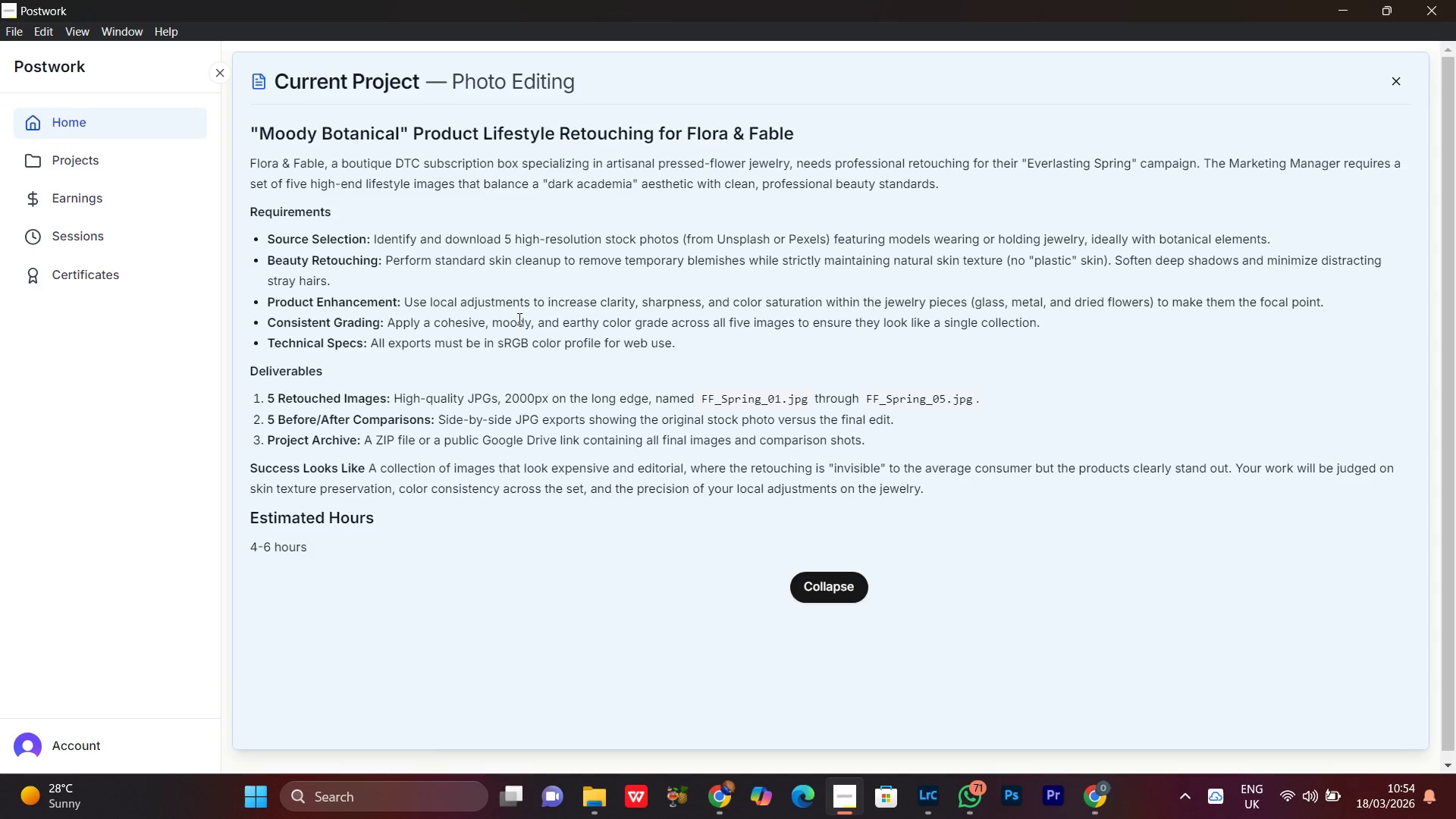 
wait(22.08)
 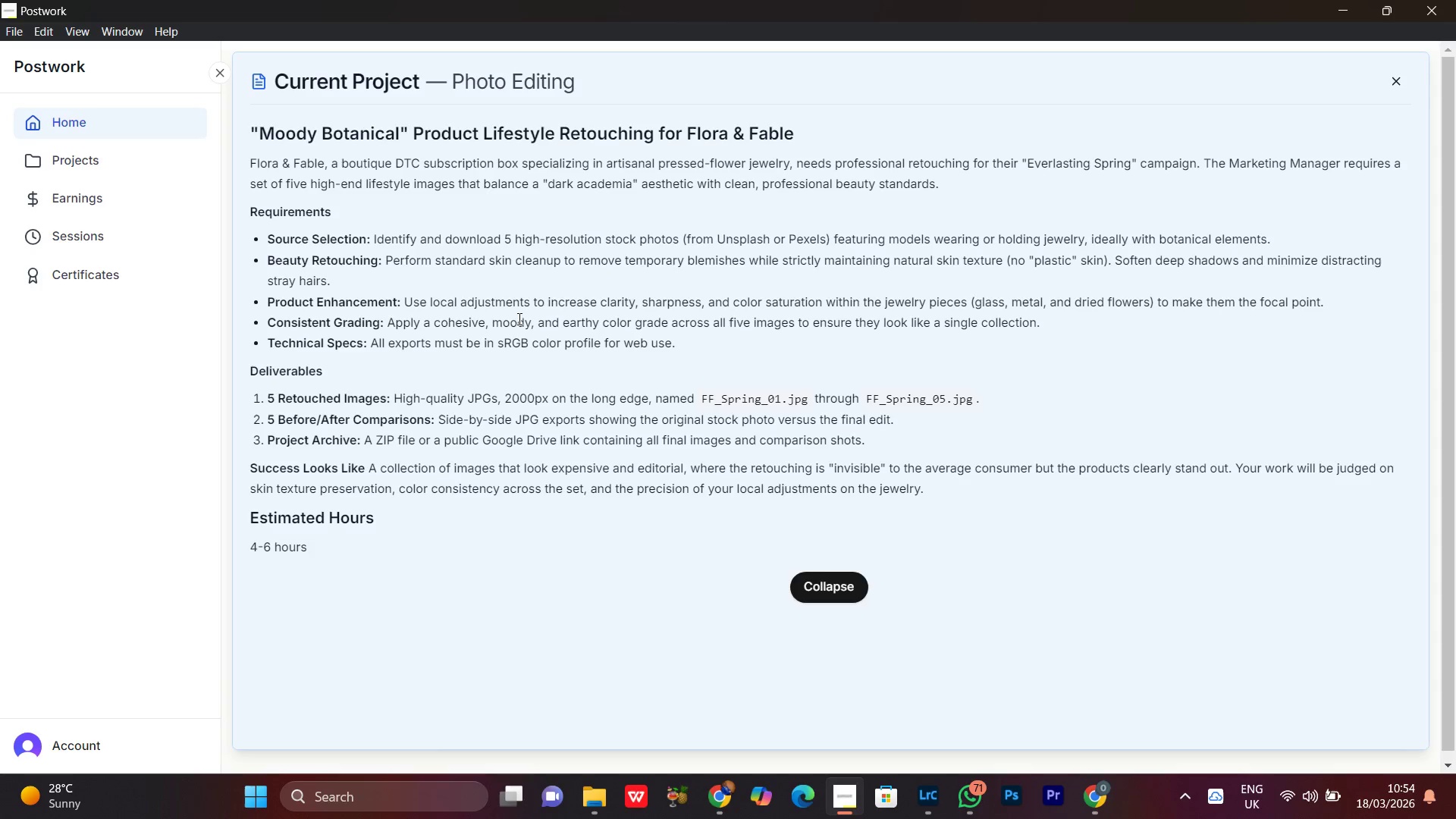 
left_click([1348, 5])
 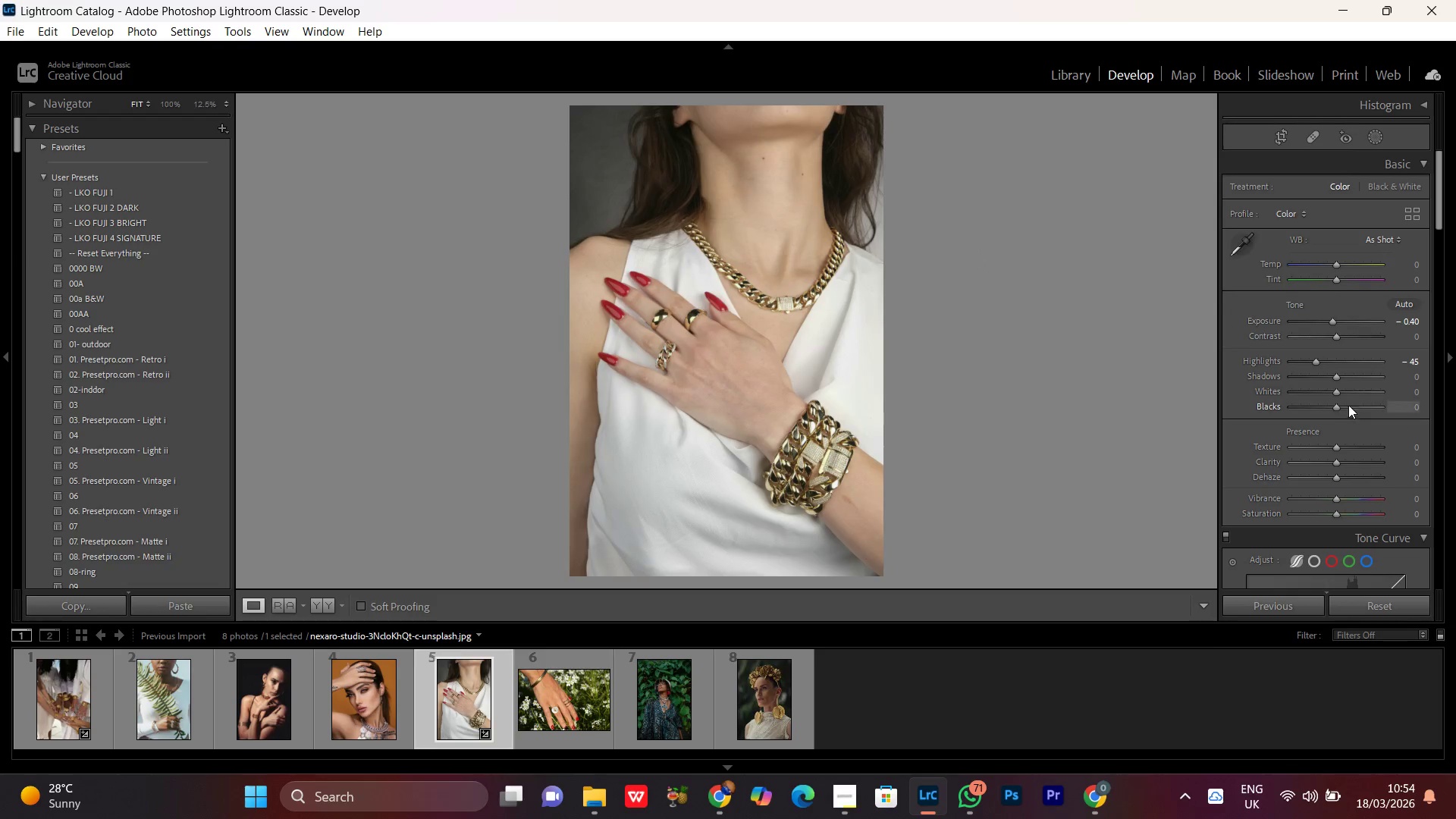 
left_click([1334, 394])
 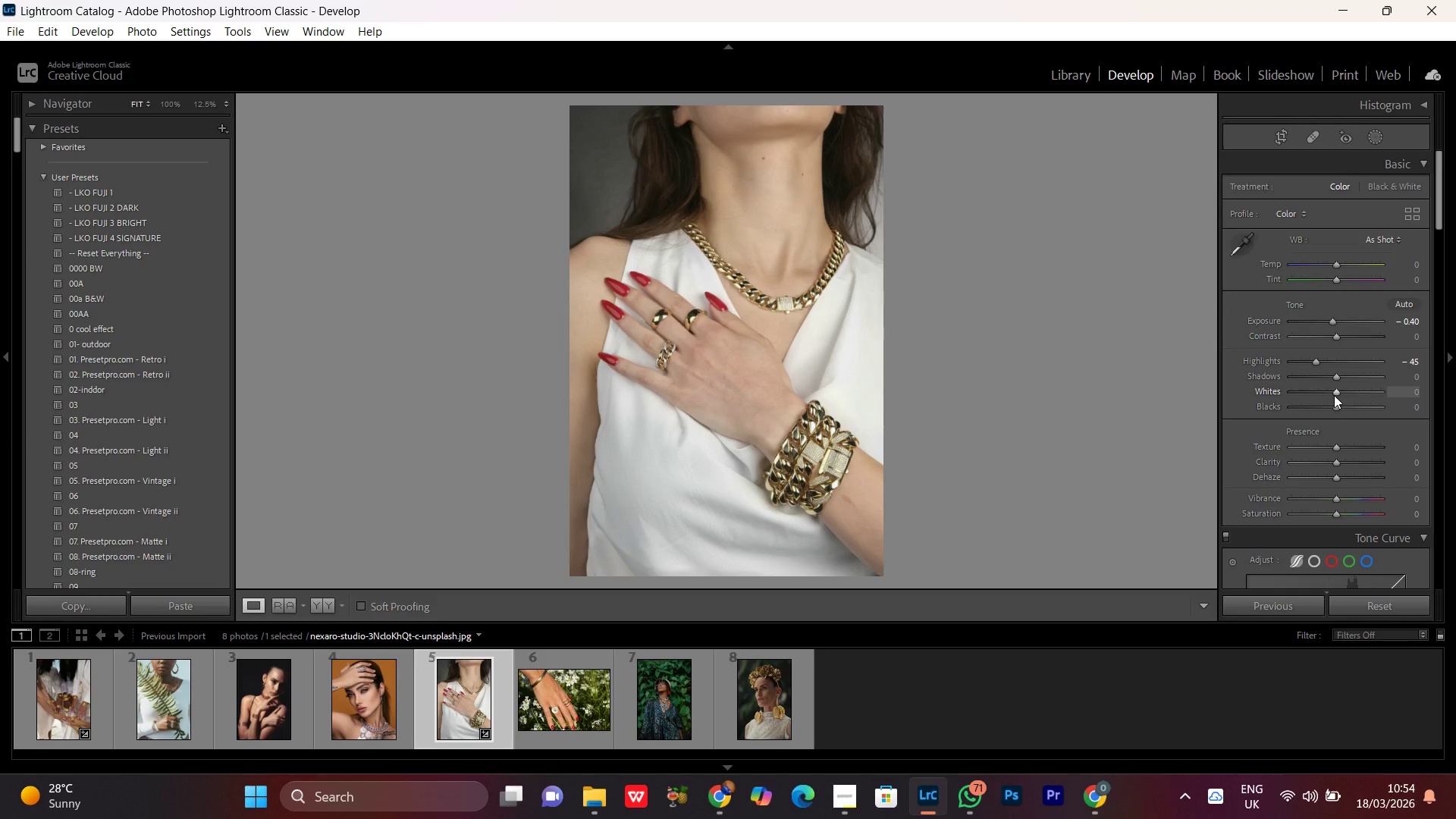 
scroll: coordinate [1335, 394], scroll_direction: down, amount: 7.0
 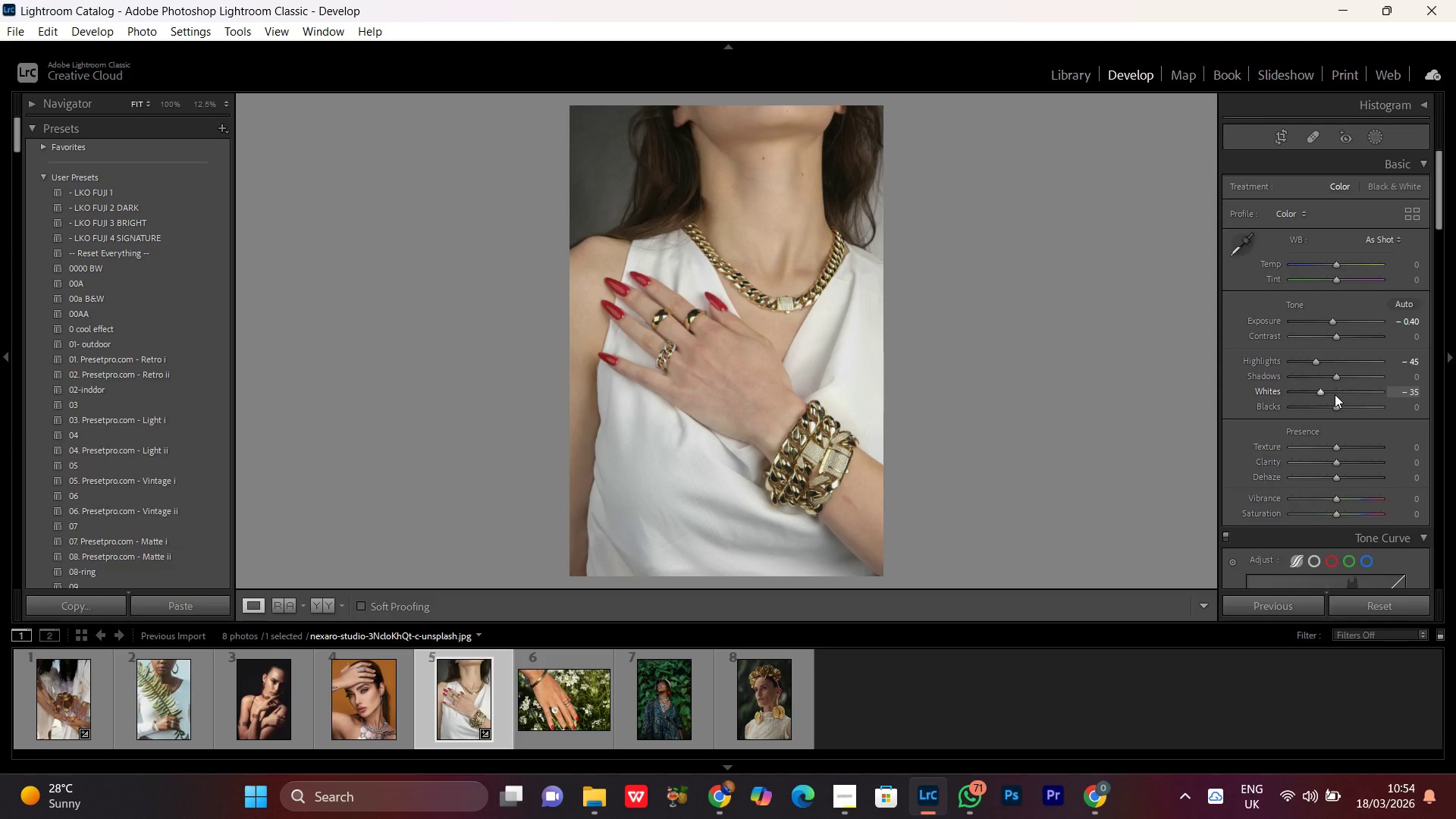 
scroll: coordinate [1335, 394], scroll_direction: up, amount: 1.0
 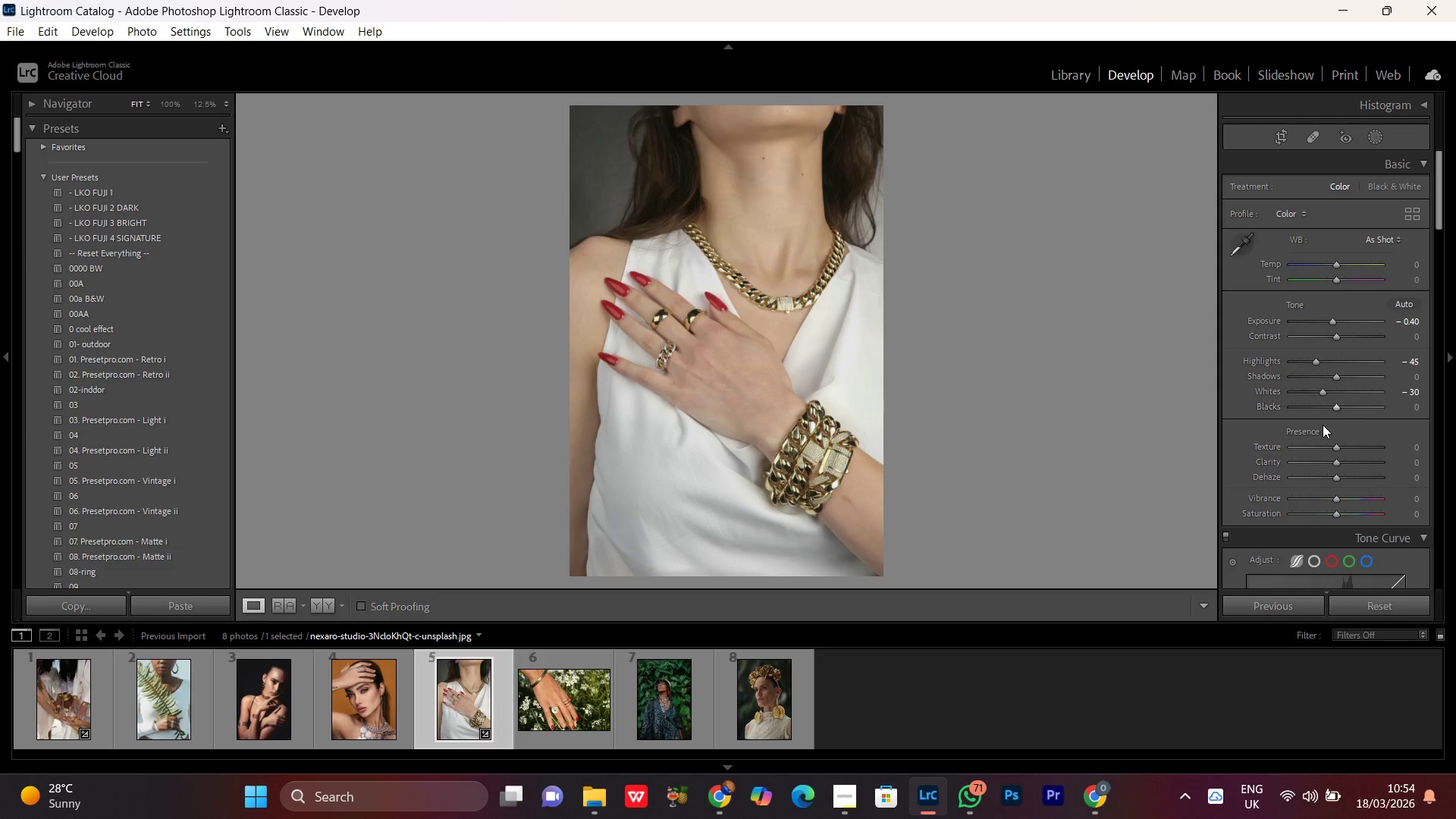 
left_click([1333, 410])
 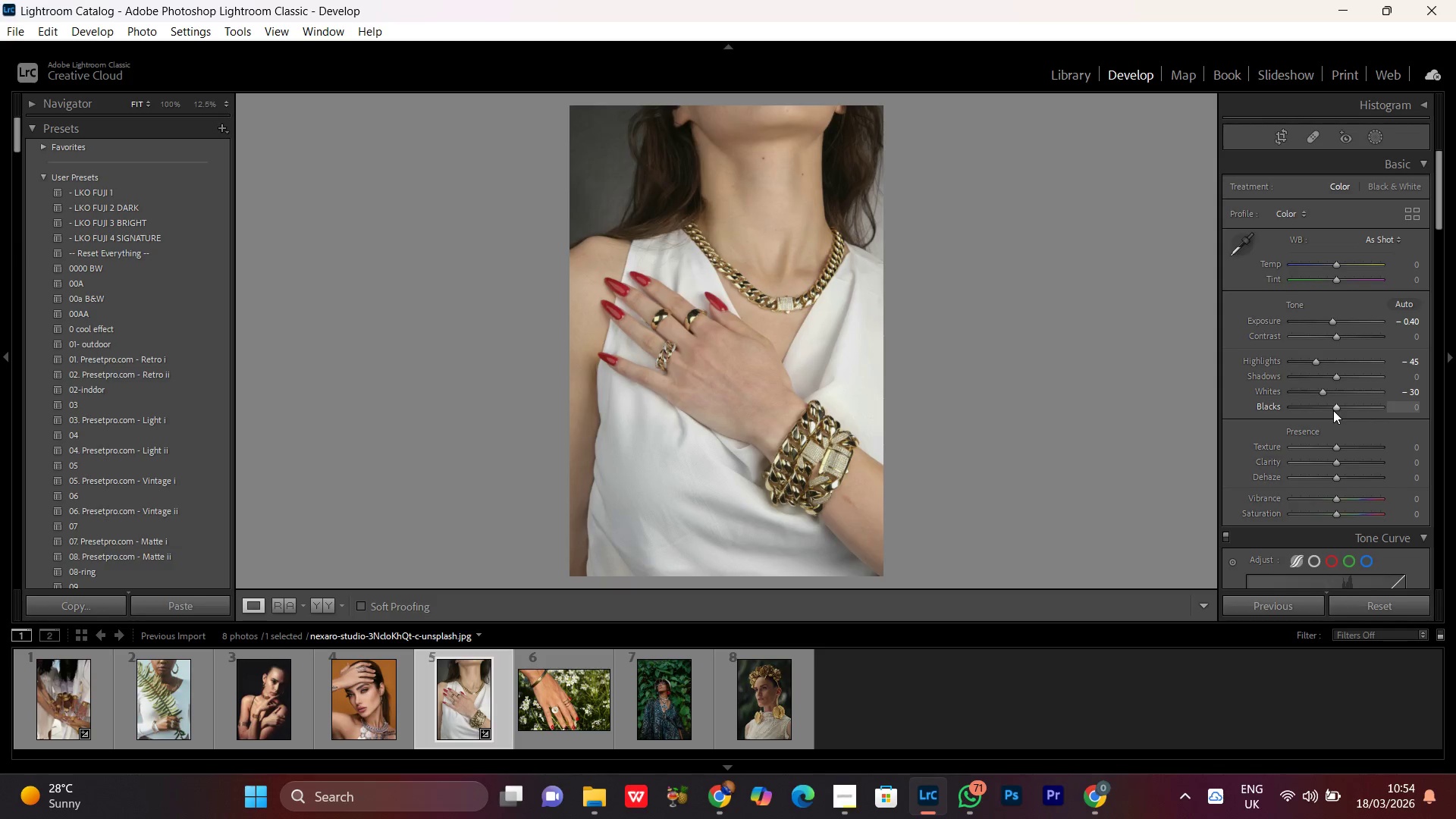 
scroll: coordinate [1333, 410], scroll_direction: down, amount: 6.0
 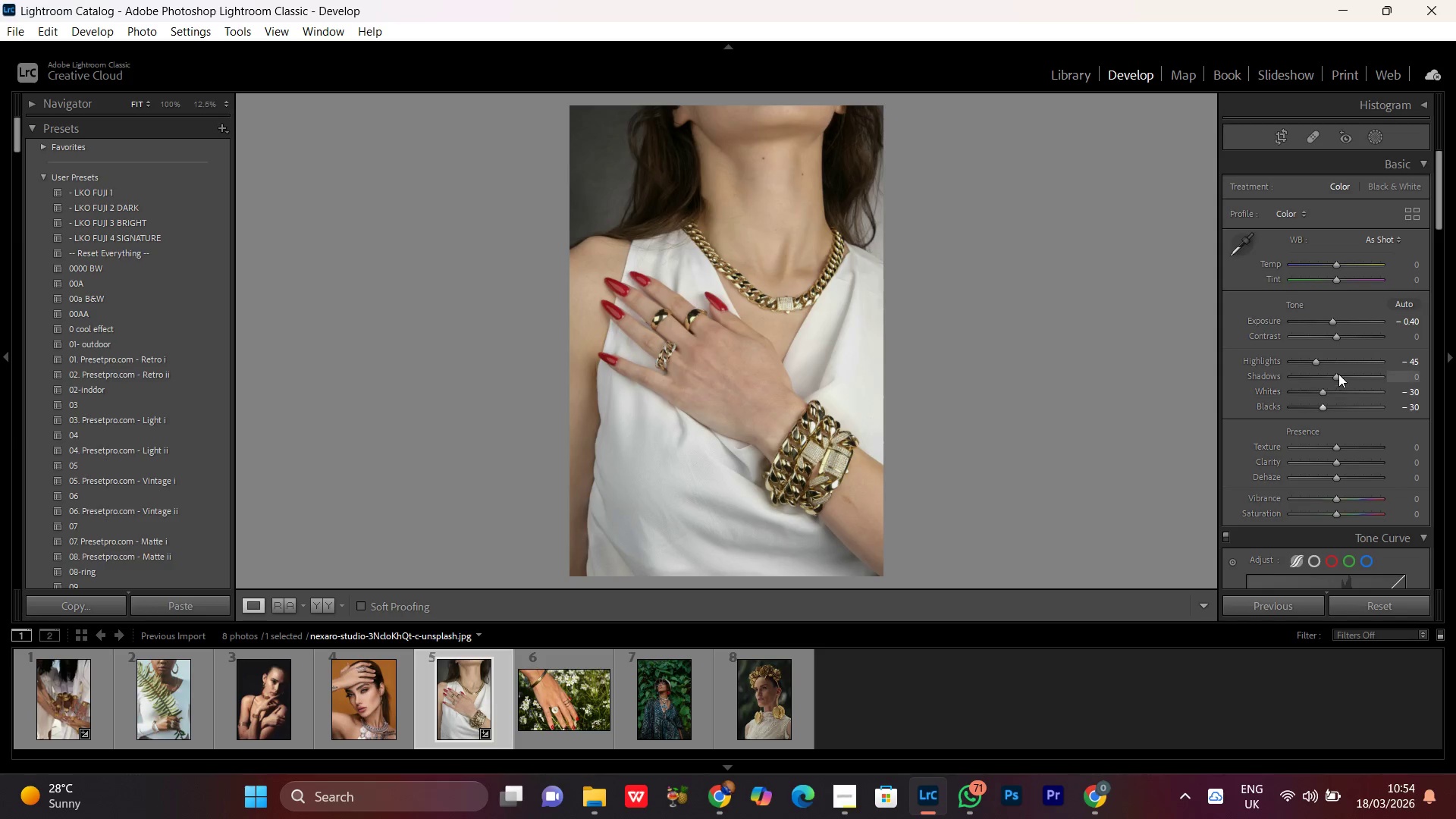 
left_click([1338, 374])
 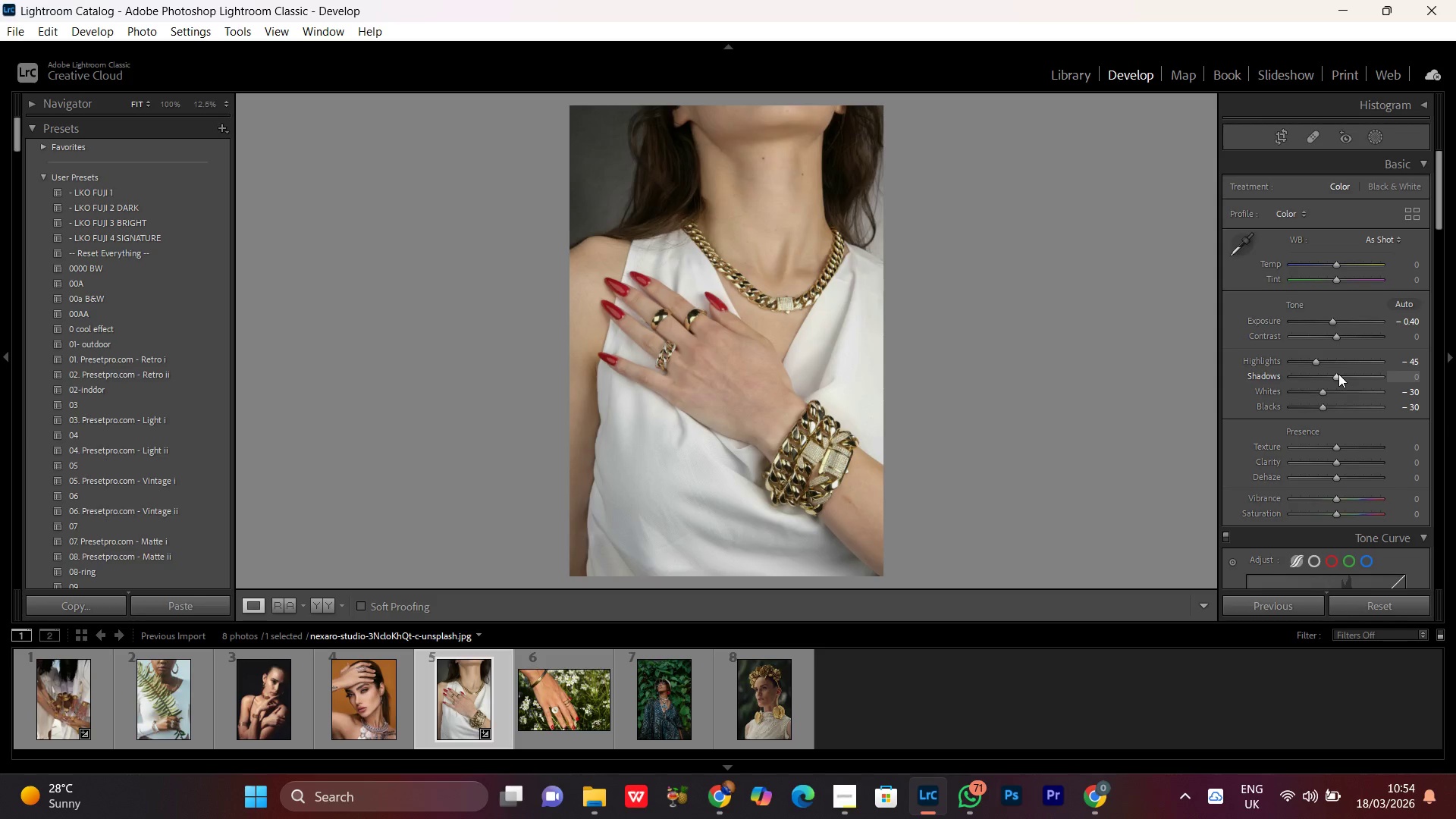 
scroll: coordinate [1338, 374], scroll_direction: up, amount: 8.0
 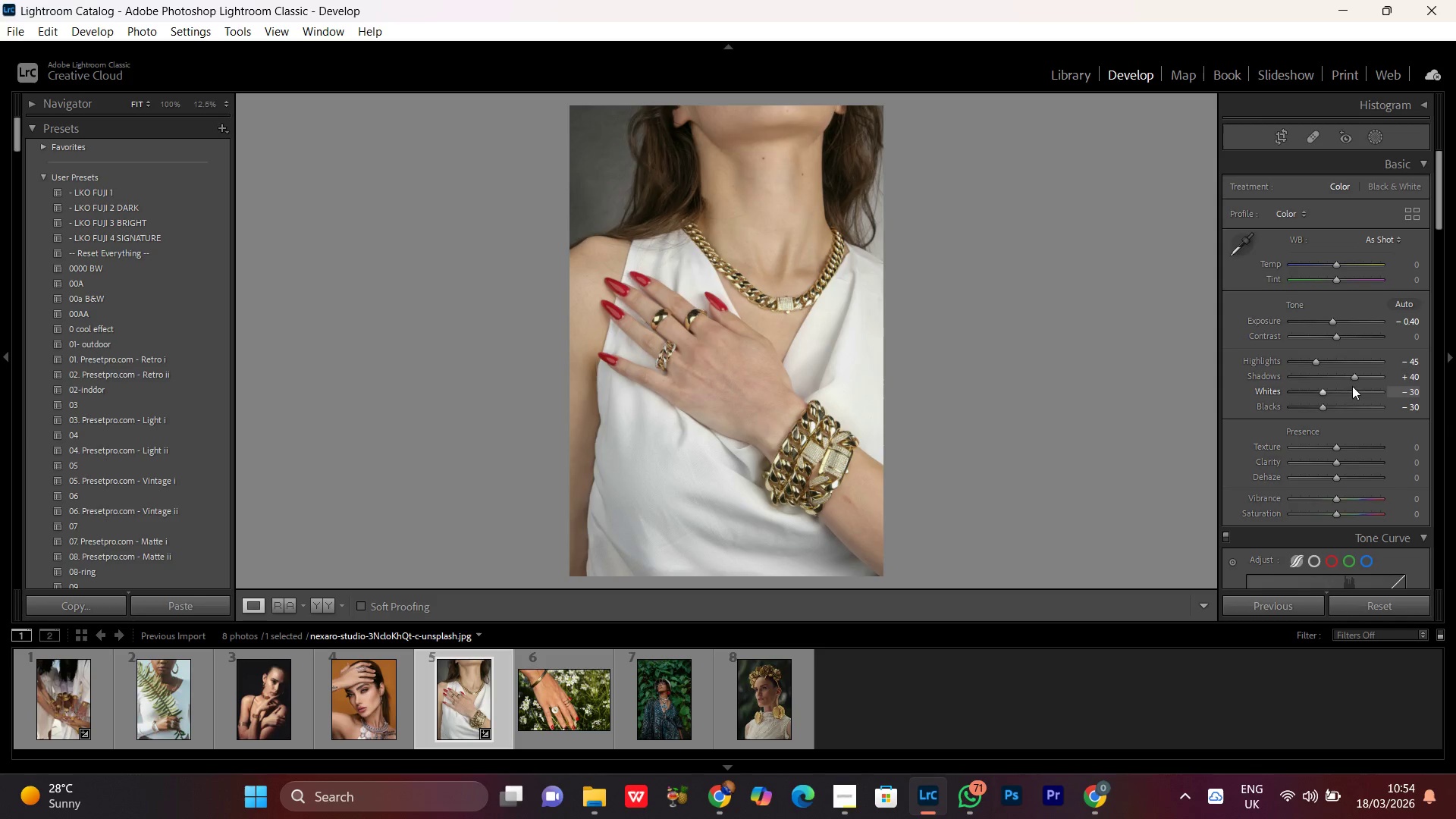 
left_click([1352, 374])
 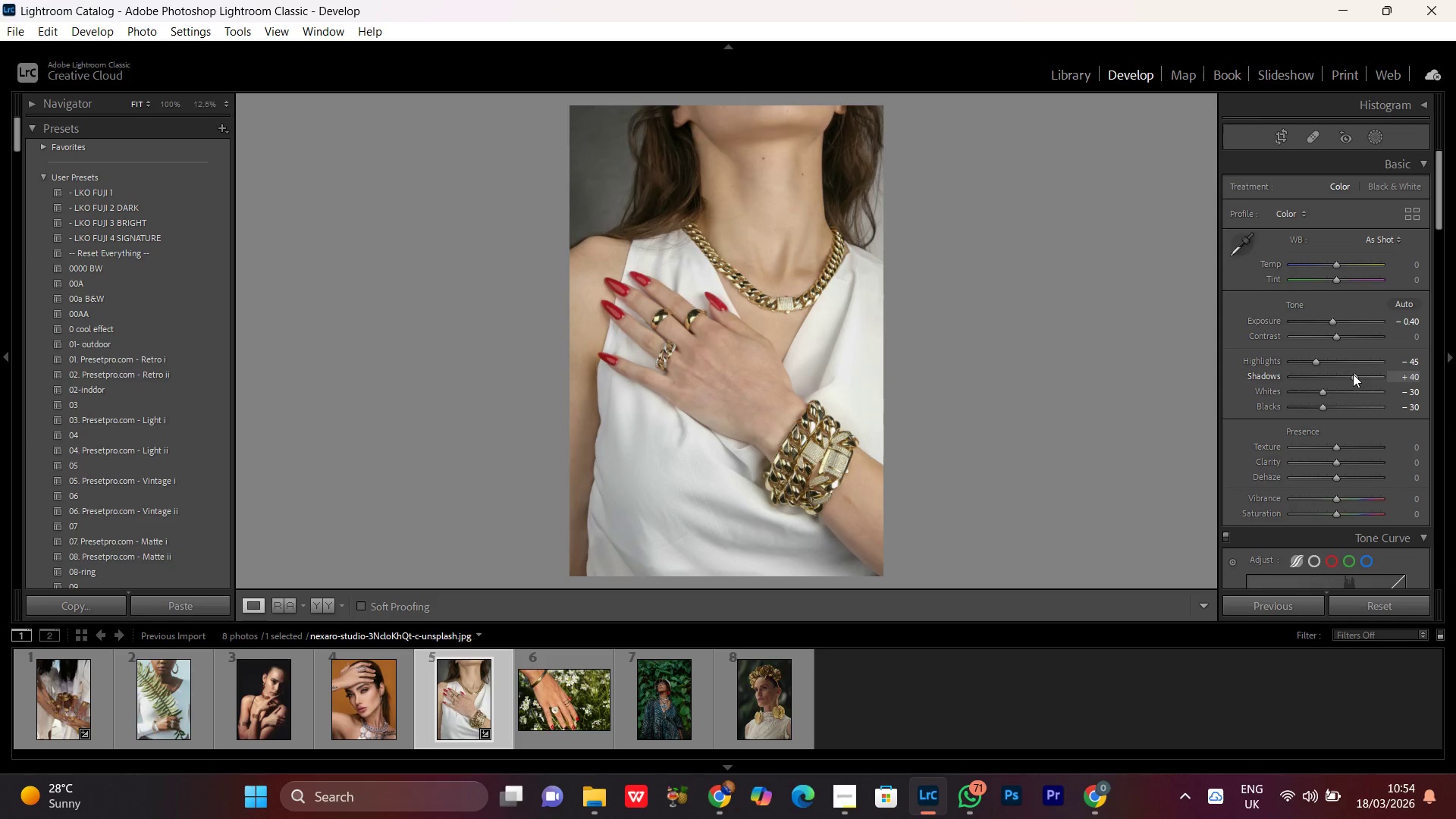 
scroll: coordinate [1353, 374], scroll_direction: down, amount: 2.0
 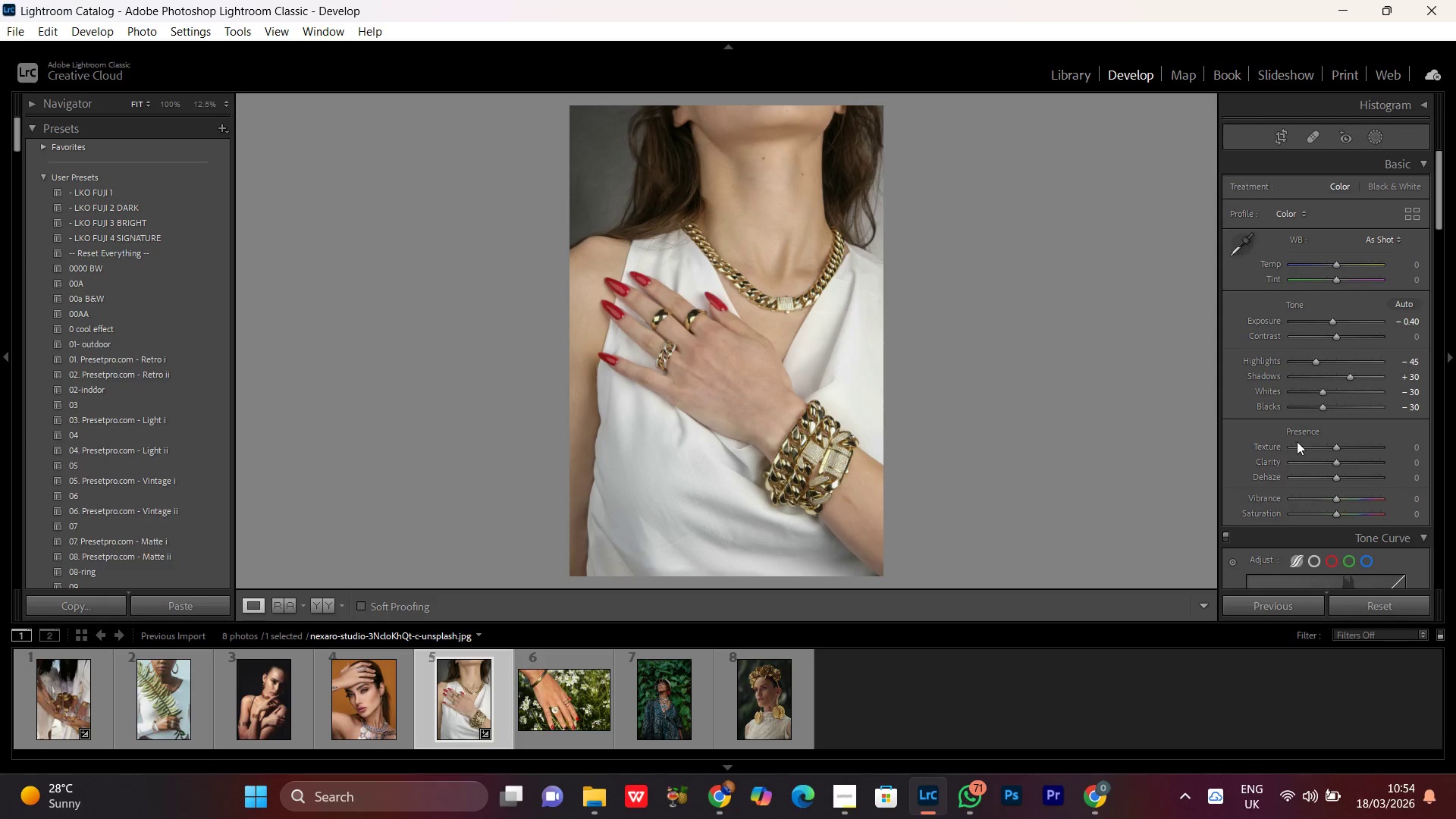 
wait(7.23)
 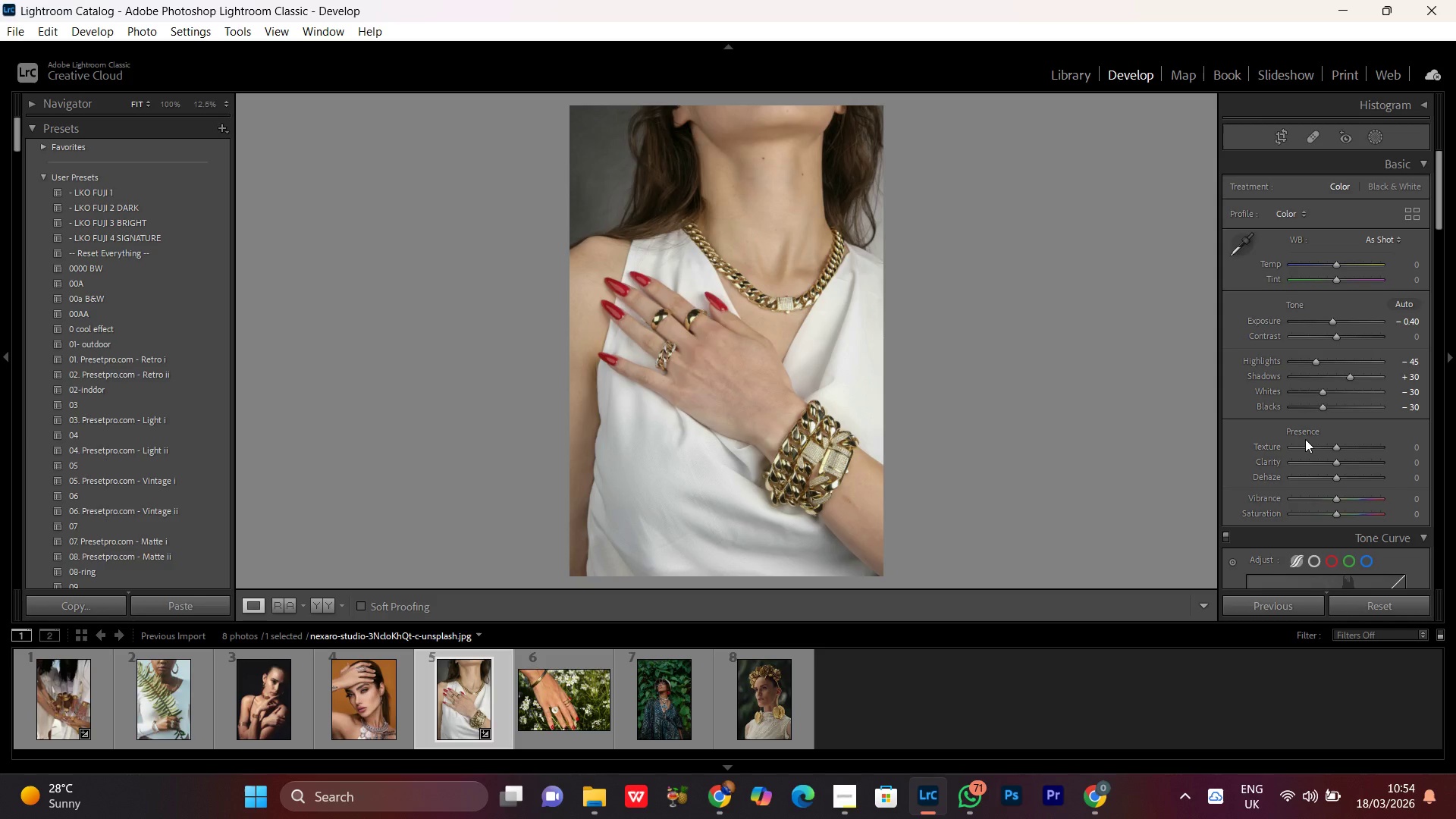 
left_click([1335, 265])
 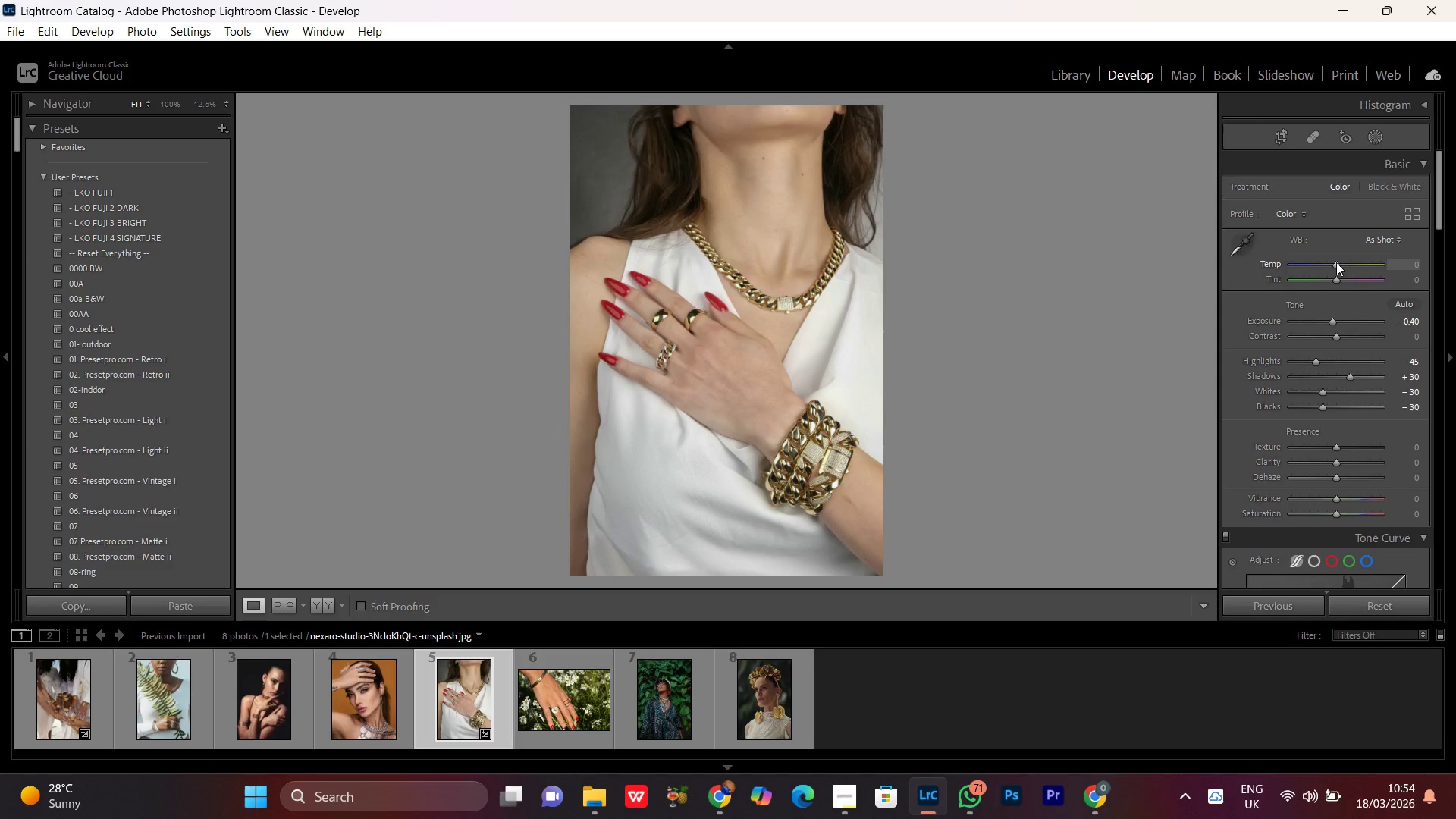 
scroll: coordinate [1336, 262], scroll_direction: down, amount: 1.0
 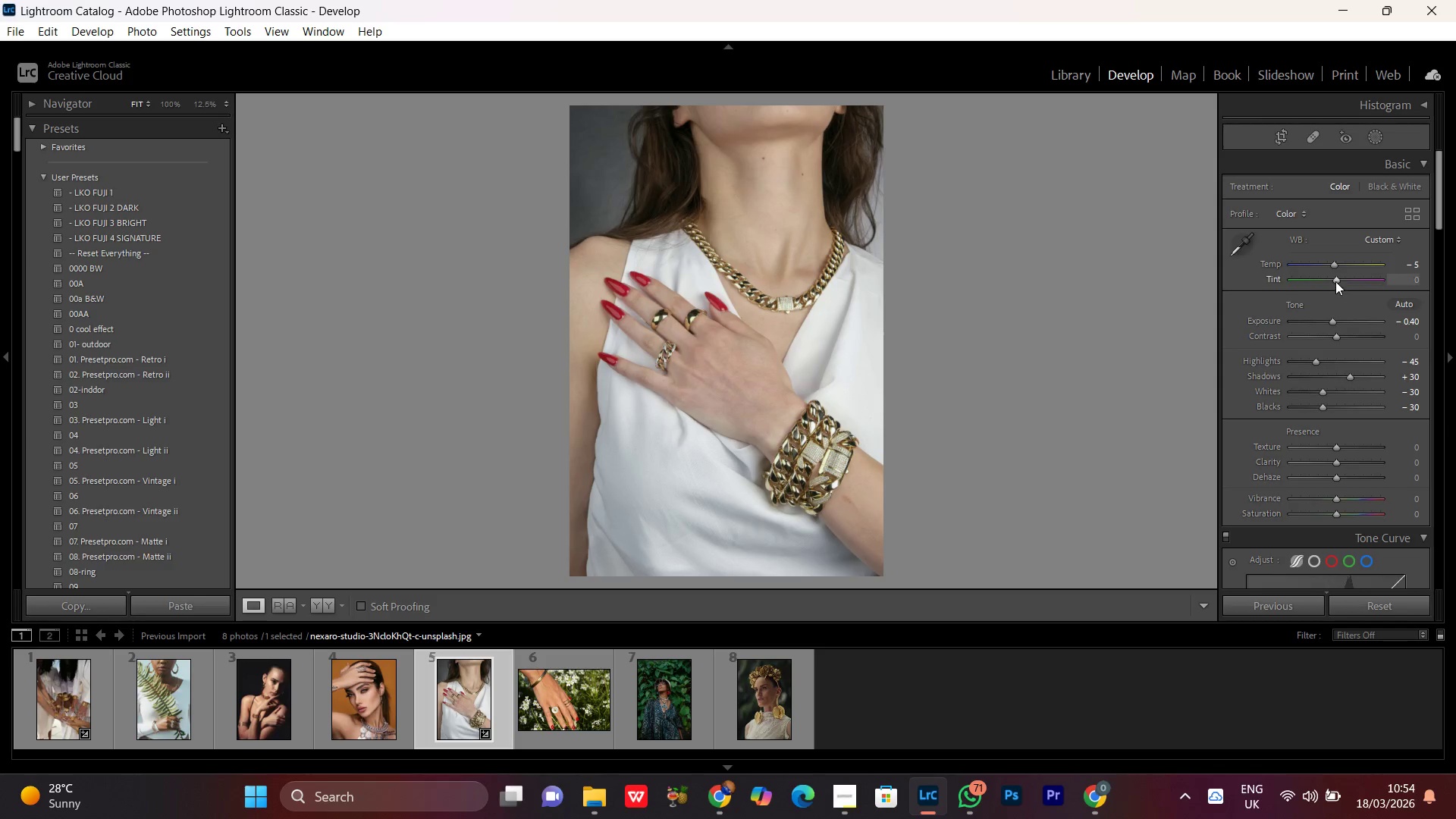 
left_click([1335, 281])
 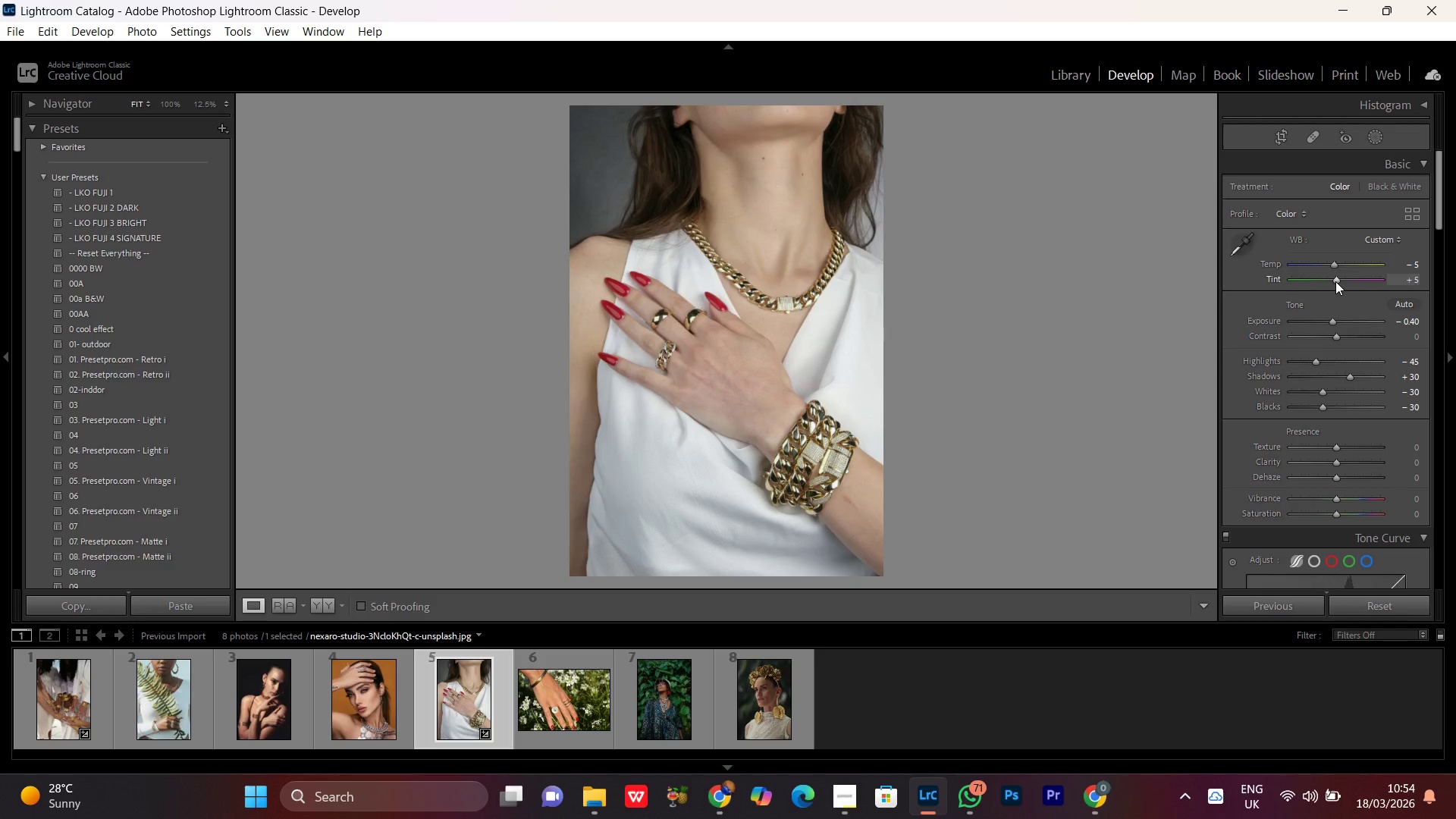 
scroll: coordinate [1335, 281], scroll_direction: up, amount: 2.0
 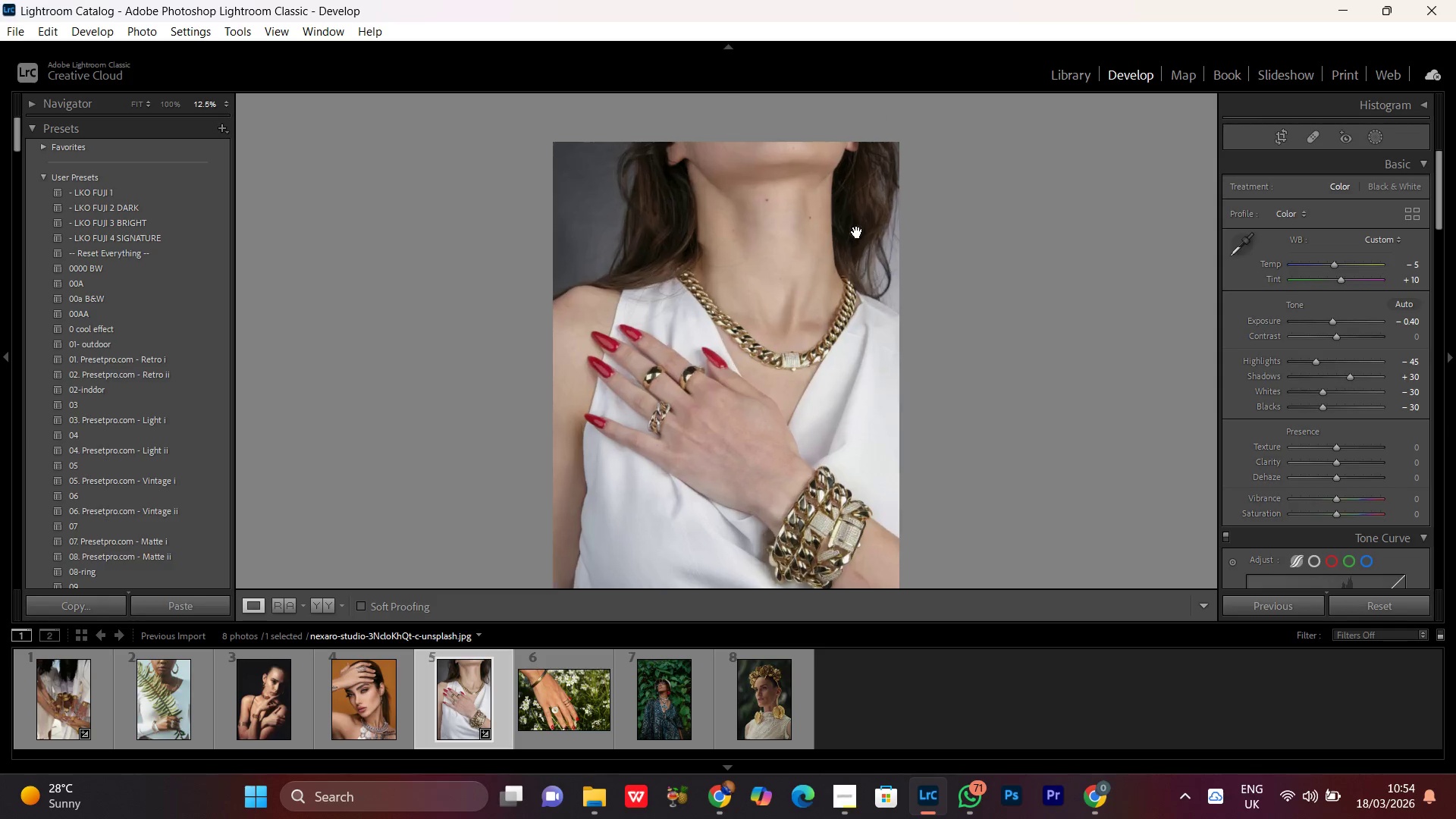 
double_click([795, 324])
 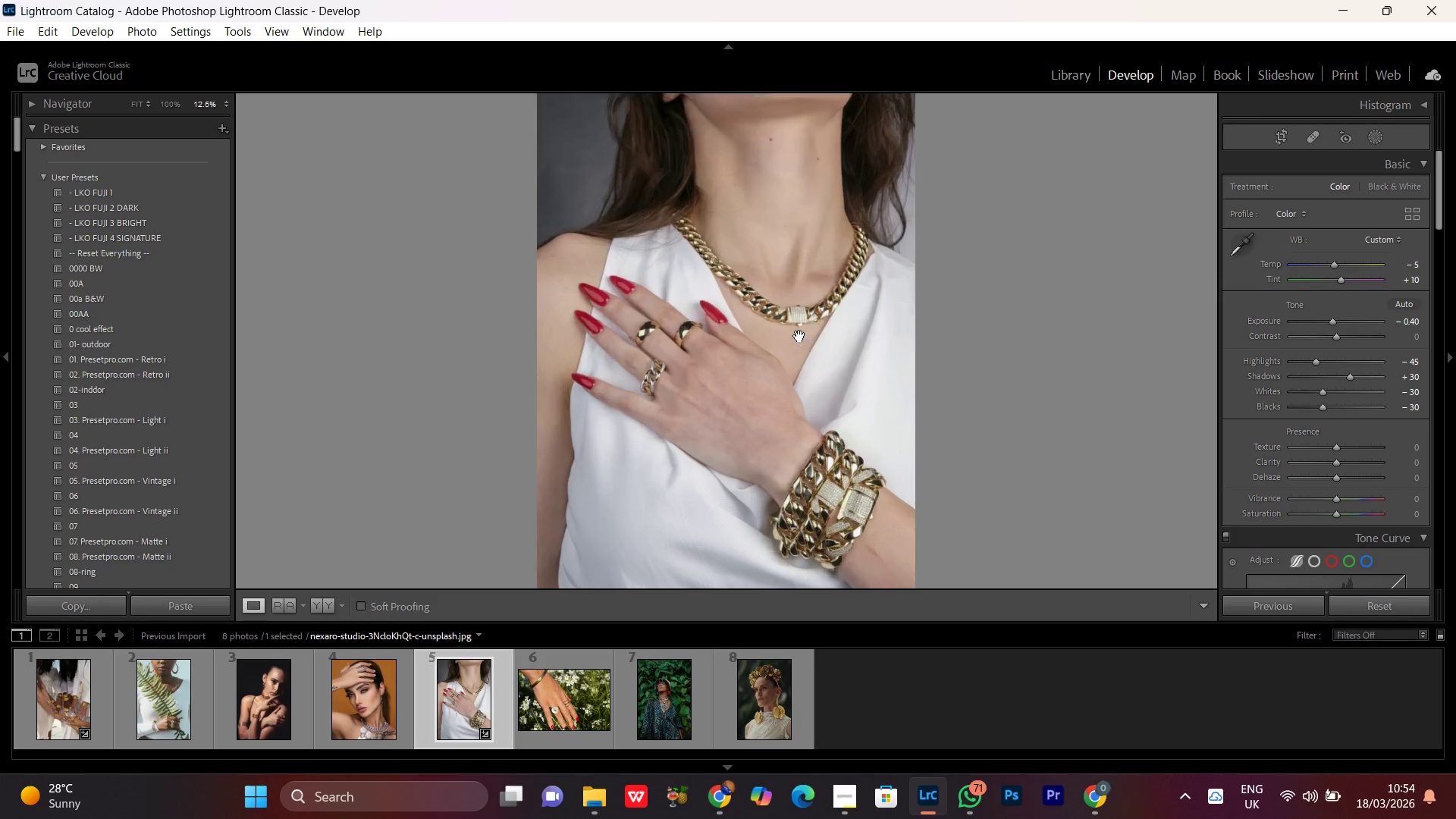 
double_click([799, 336])
 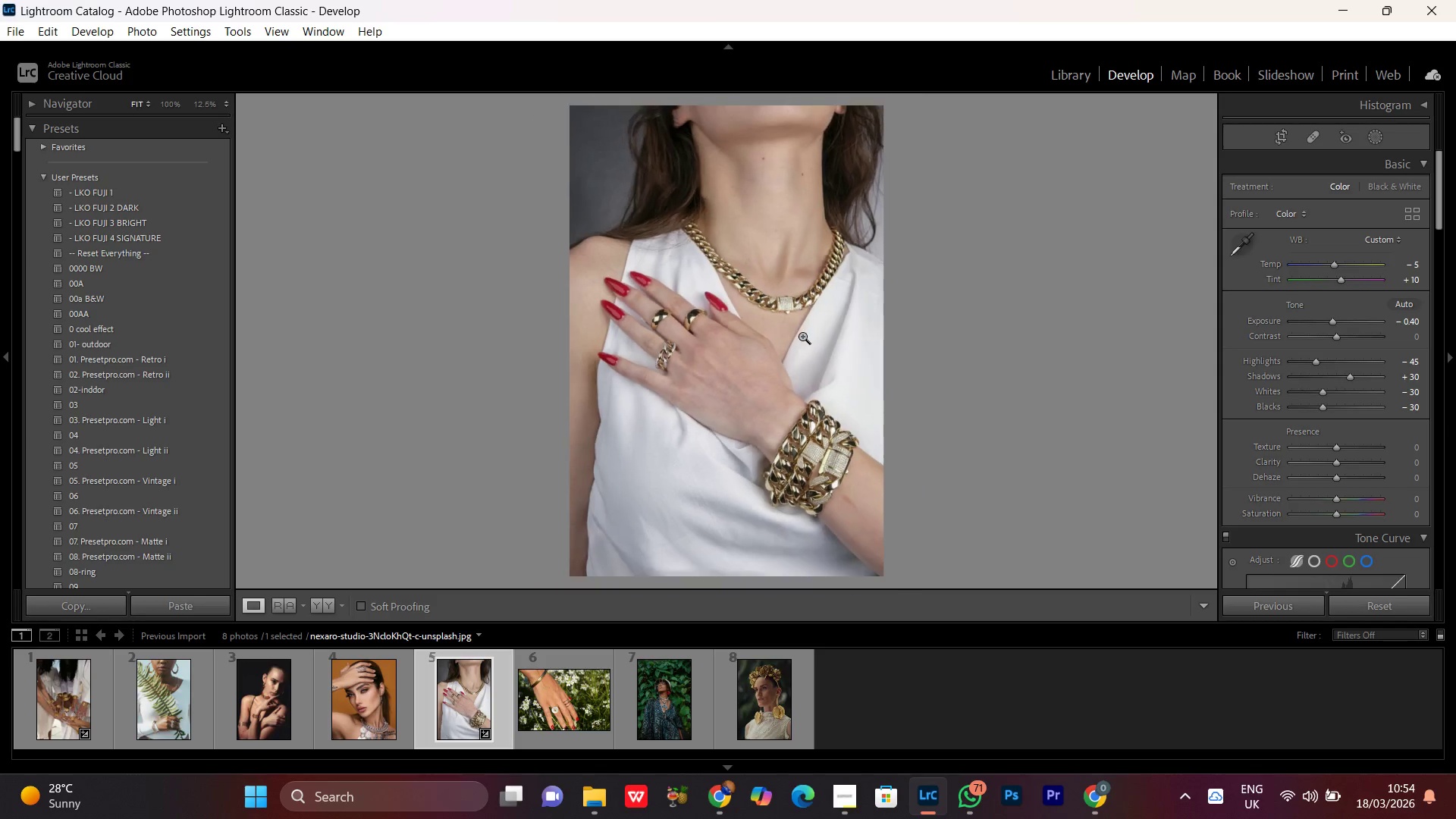 
left_click([802, 336])
 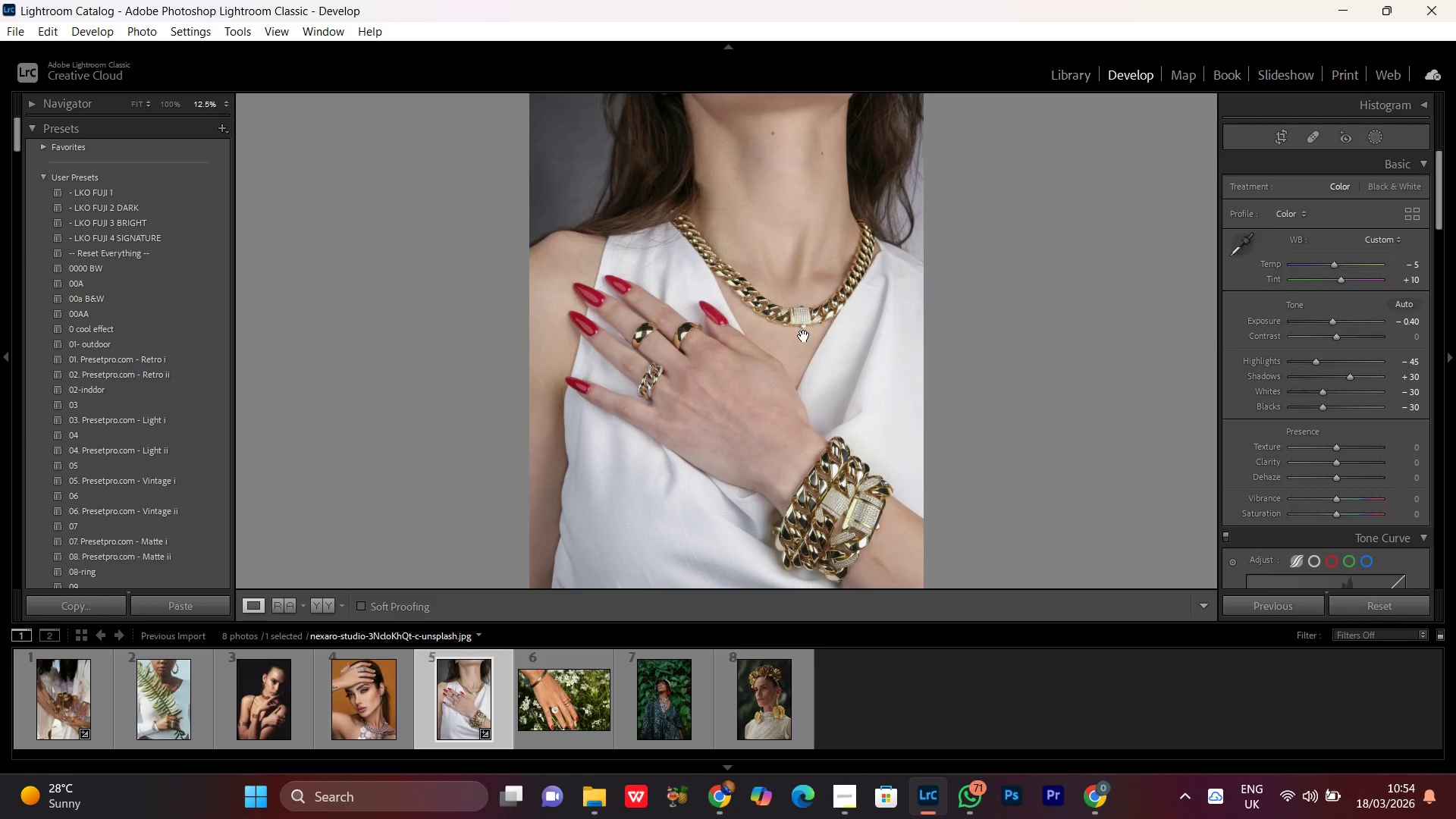 
left_click([804, 336])
 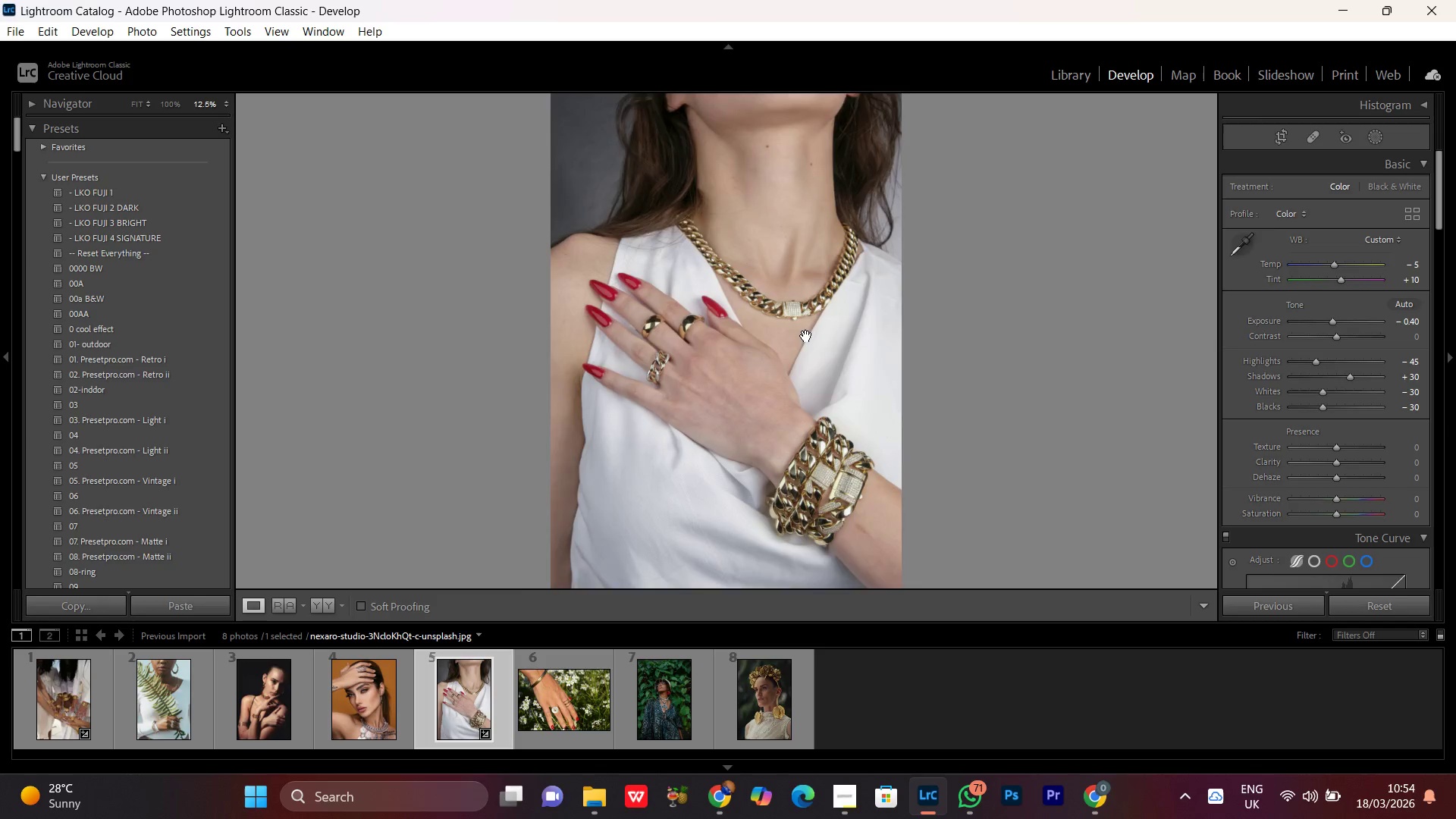 
double_click([806, 336])
 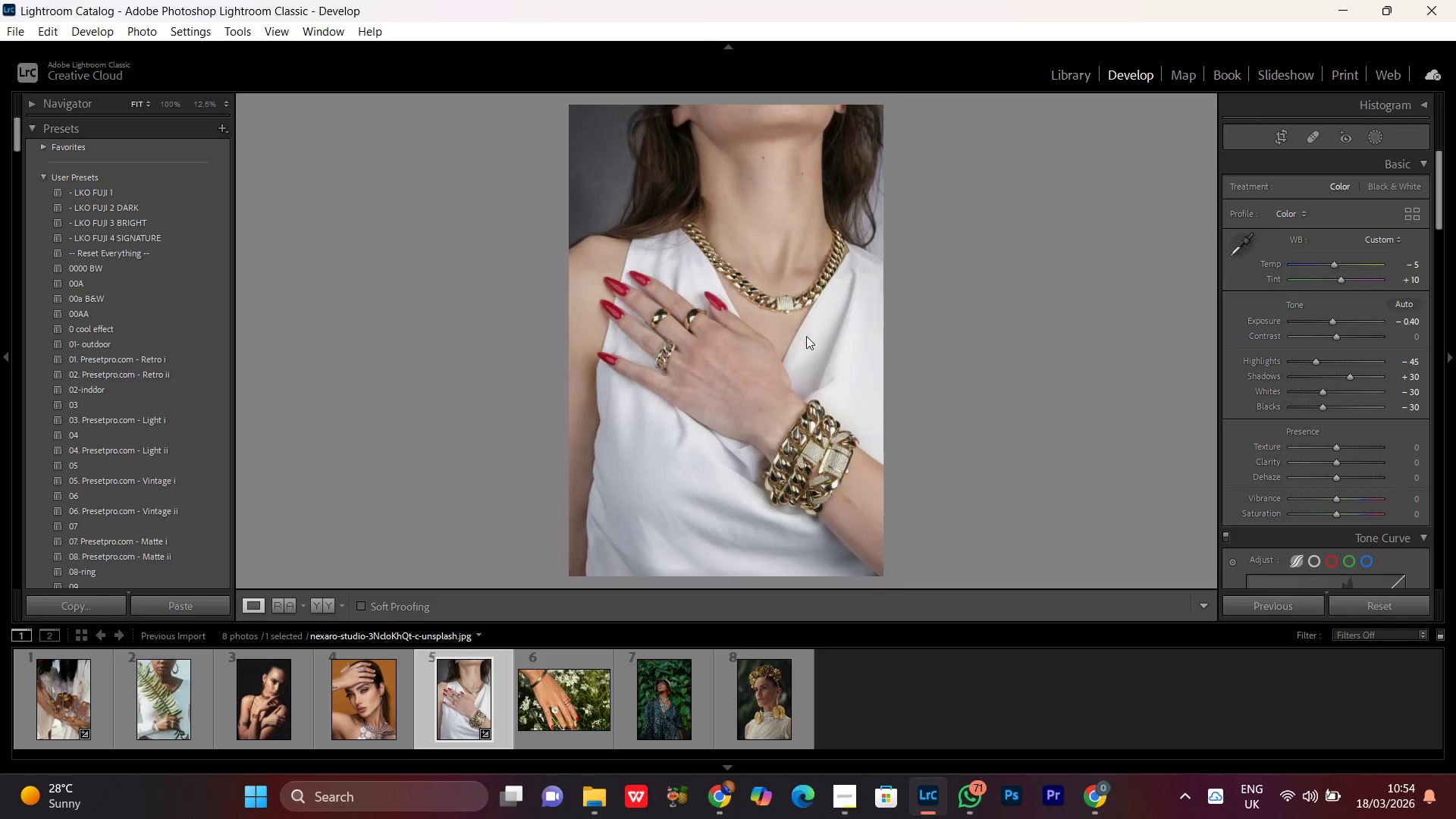 
triple_click([806, 336])
 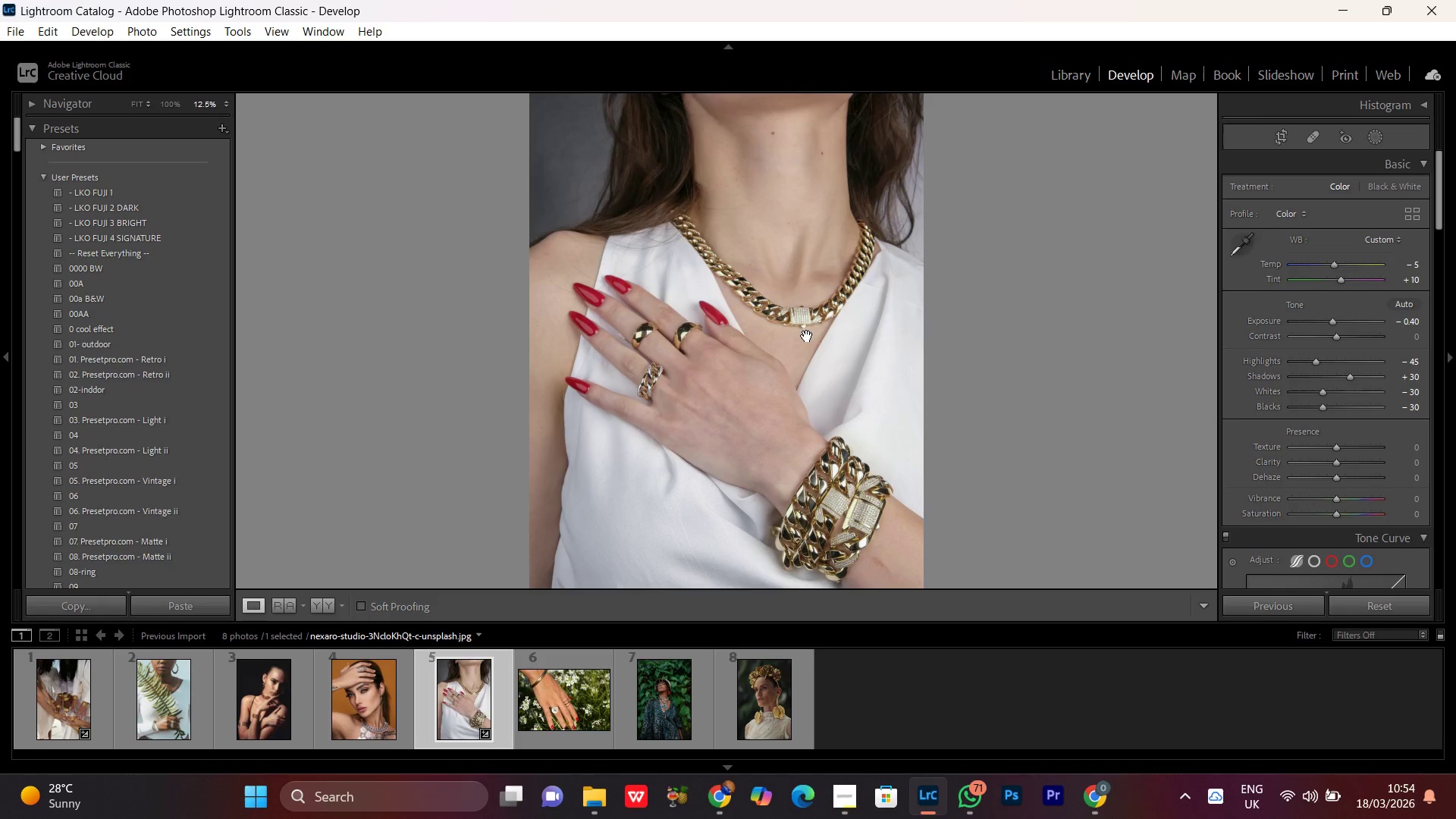 
triple_click([807, 336])
 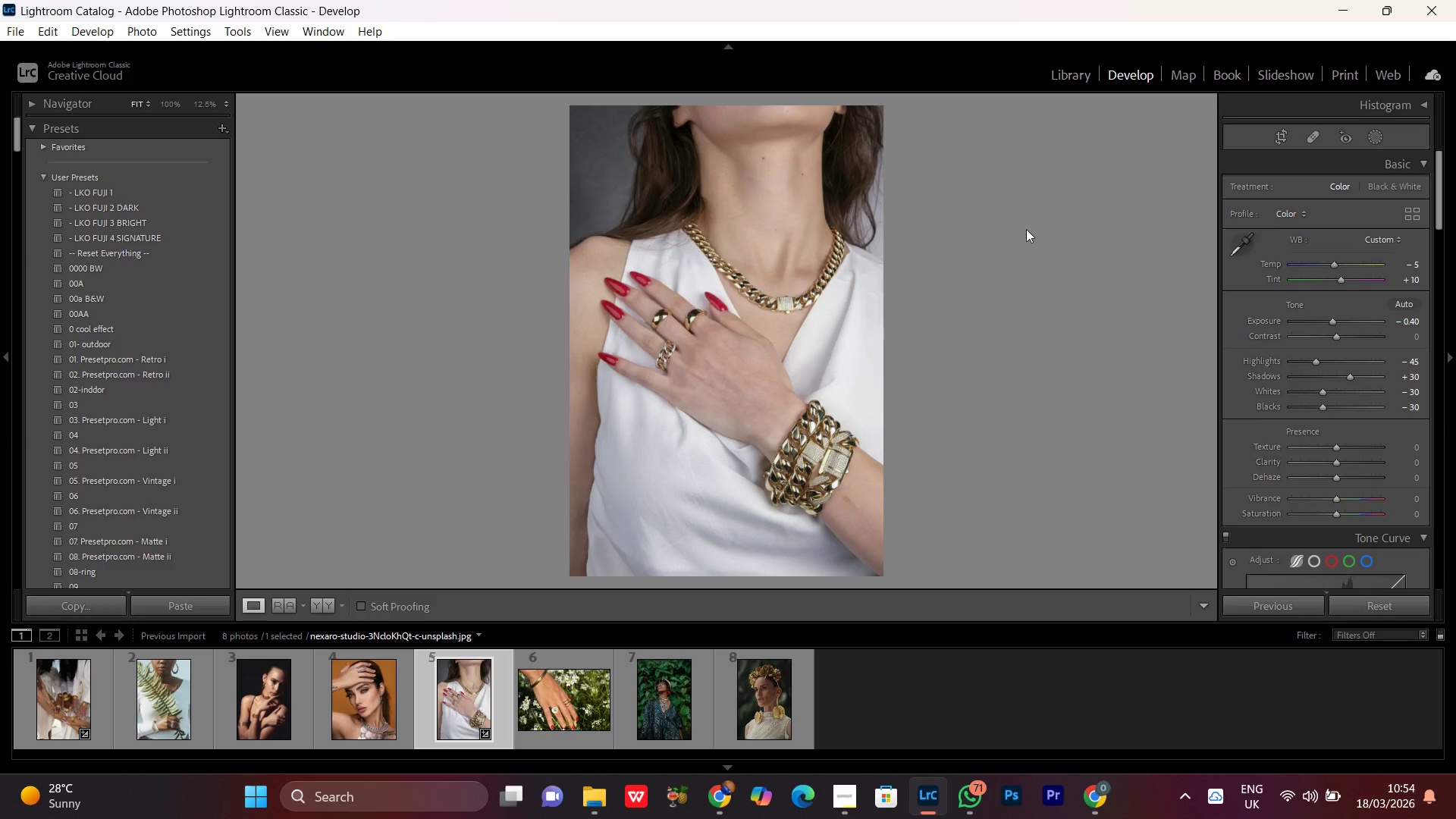 
wait(6.45)
 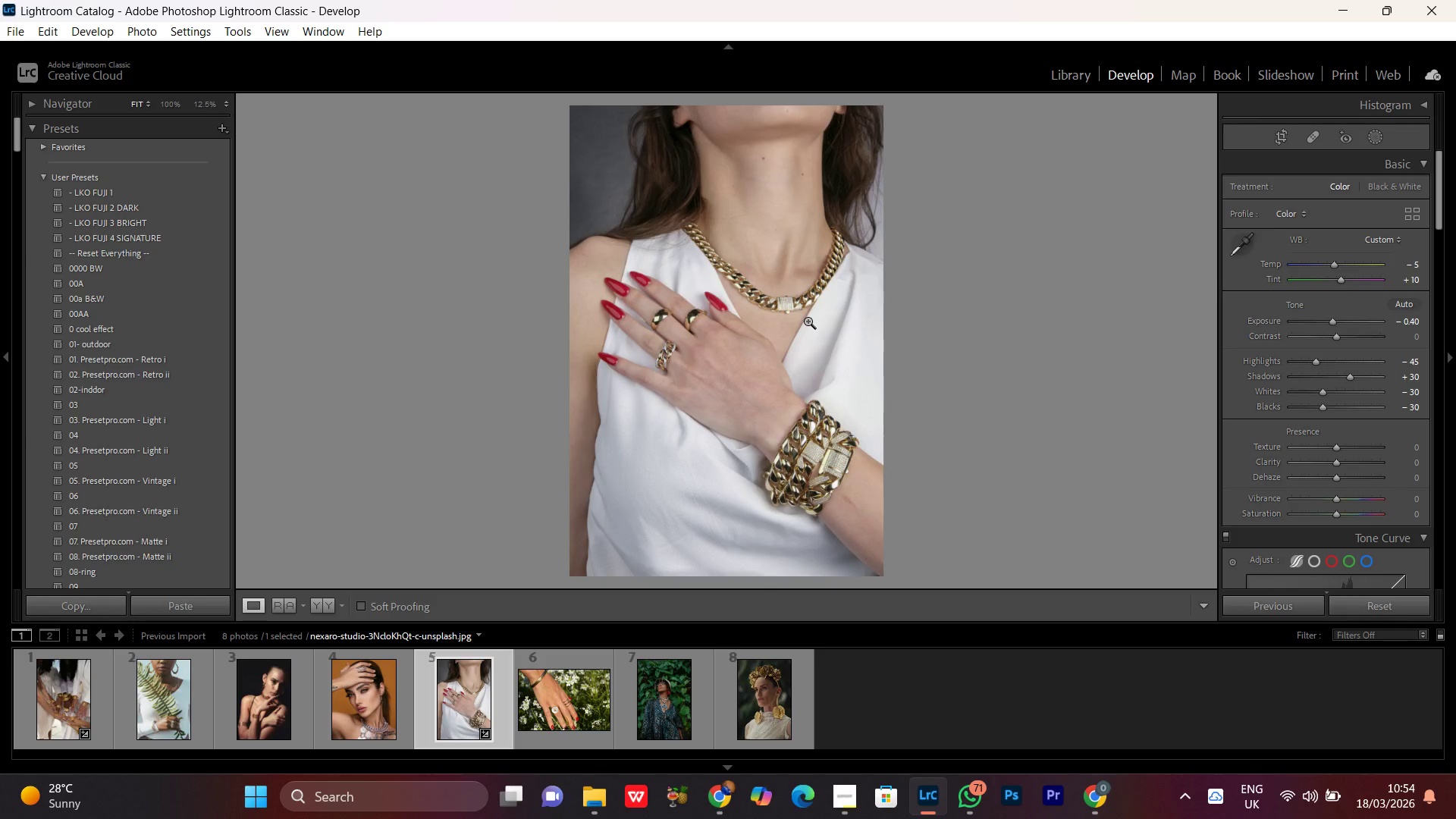 
left_click([1338, 281])
 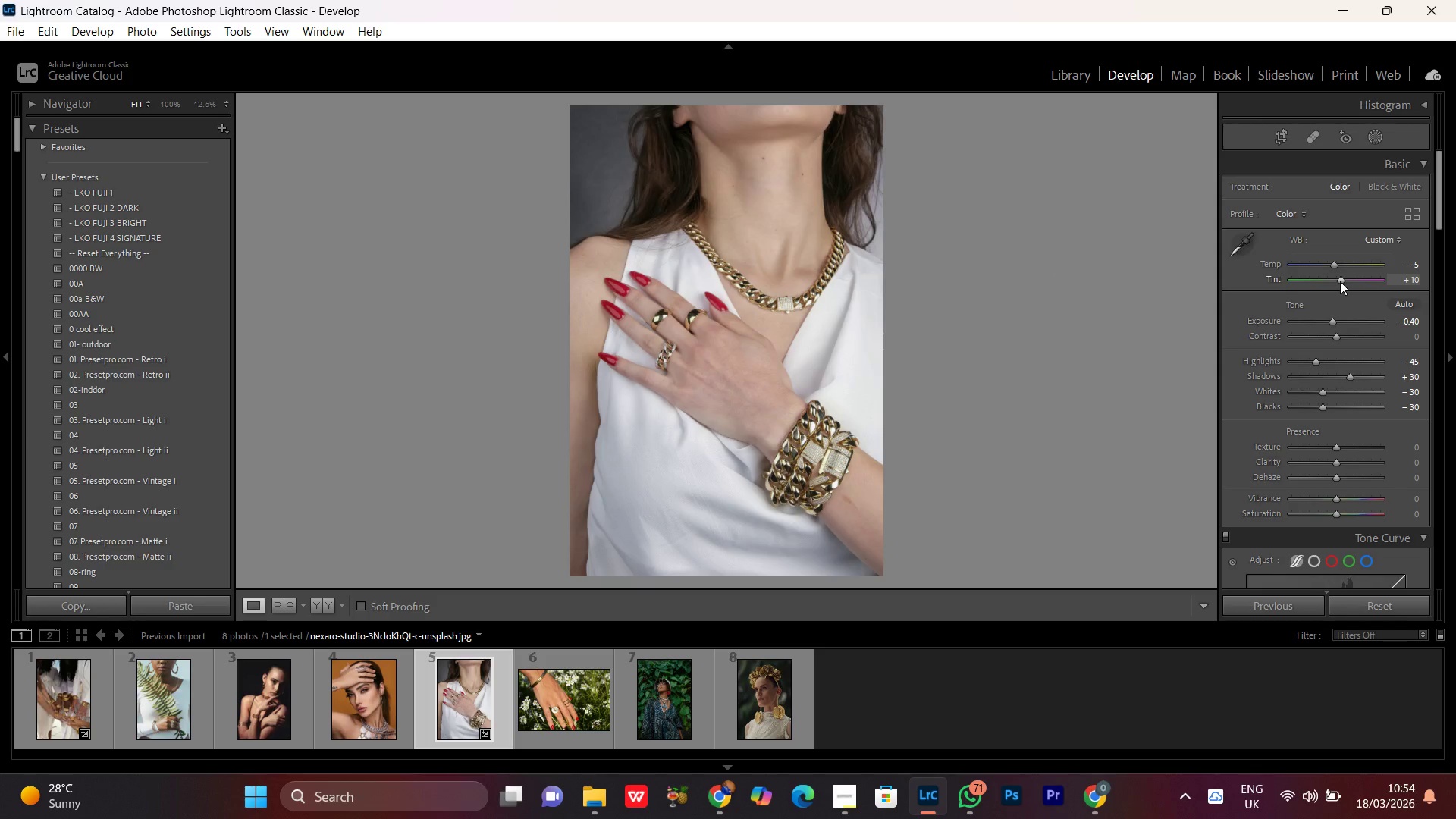 
scroll: coordinate [1340, 281], scroll_direction: down, amount: 1.0
 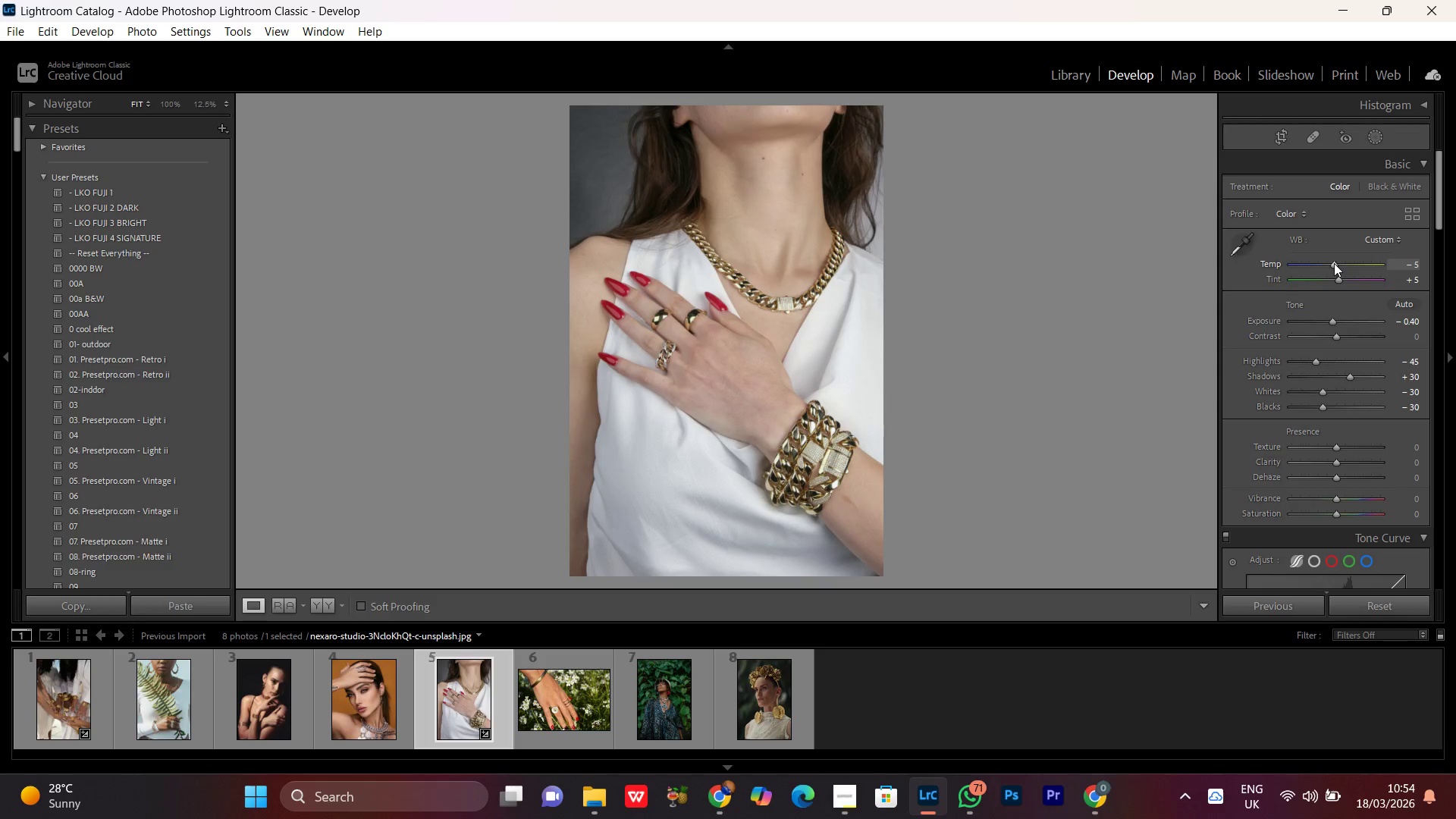 
double_click([1334, 263])
 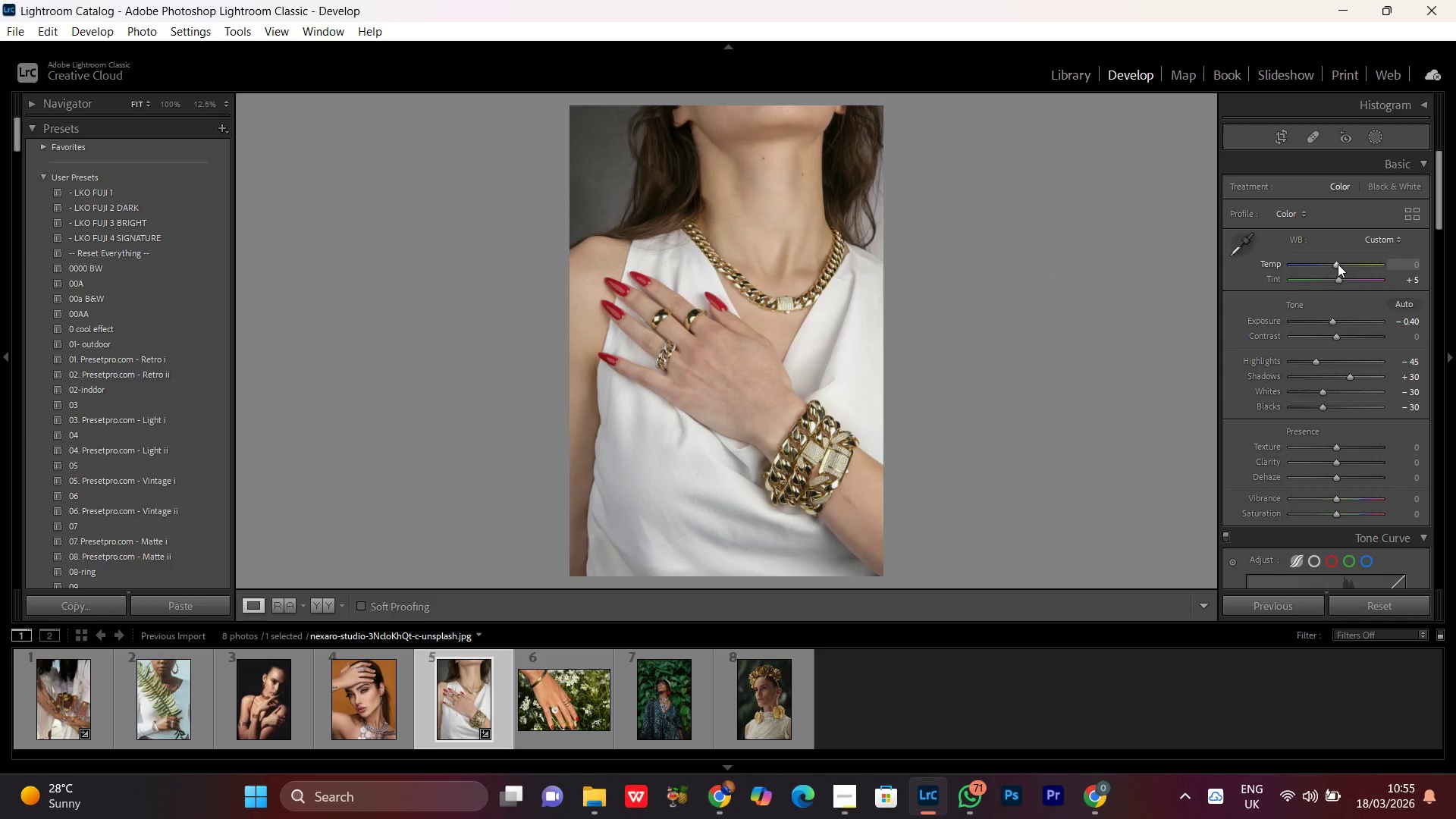 
left_click([1338, 264])
 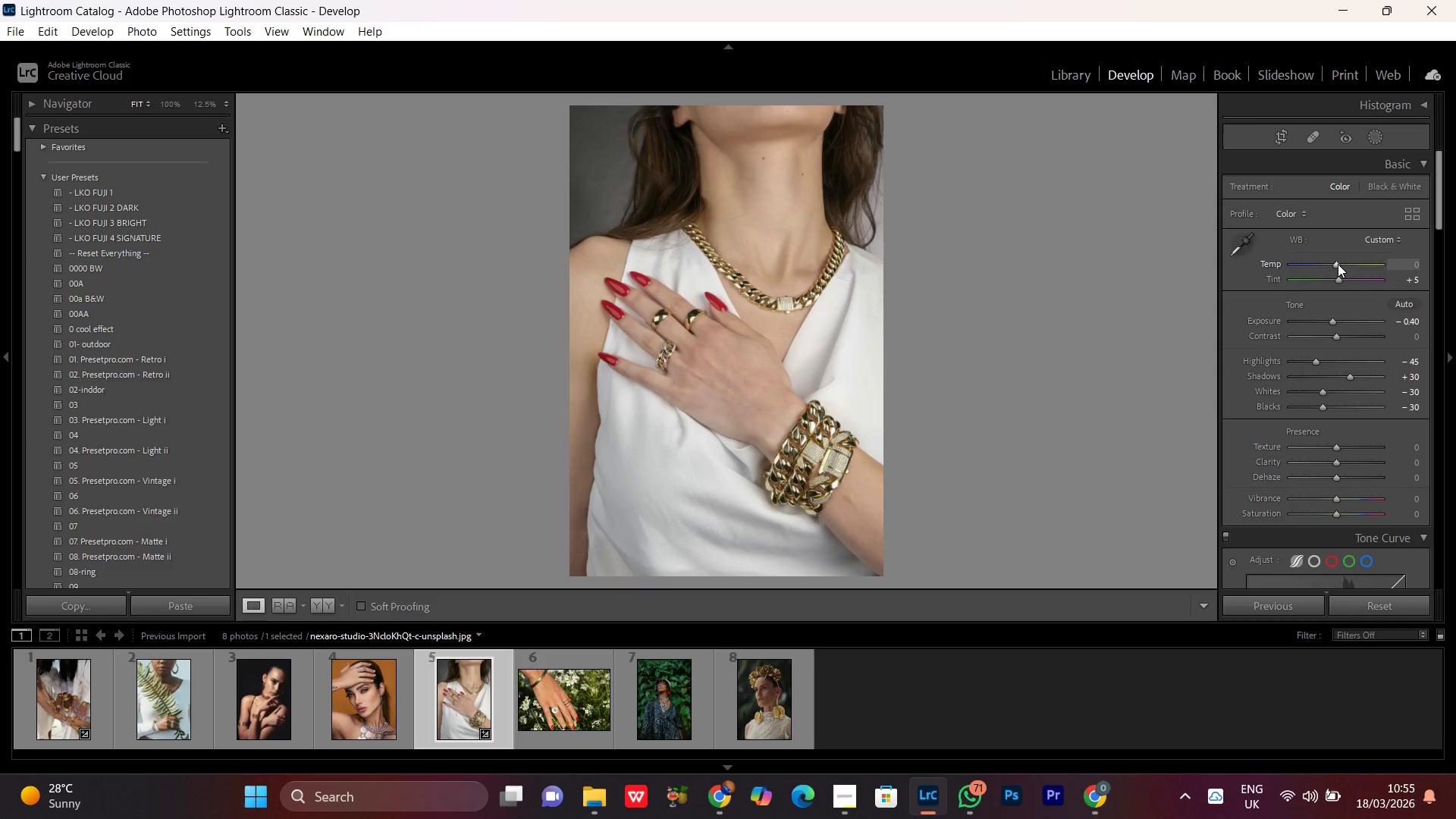 
scroll: coordinate [1338, 264], scroll_direction: up, amount: 1.0
 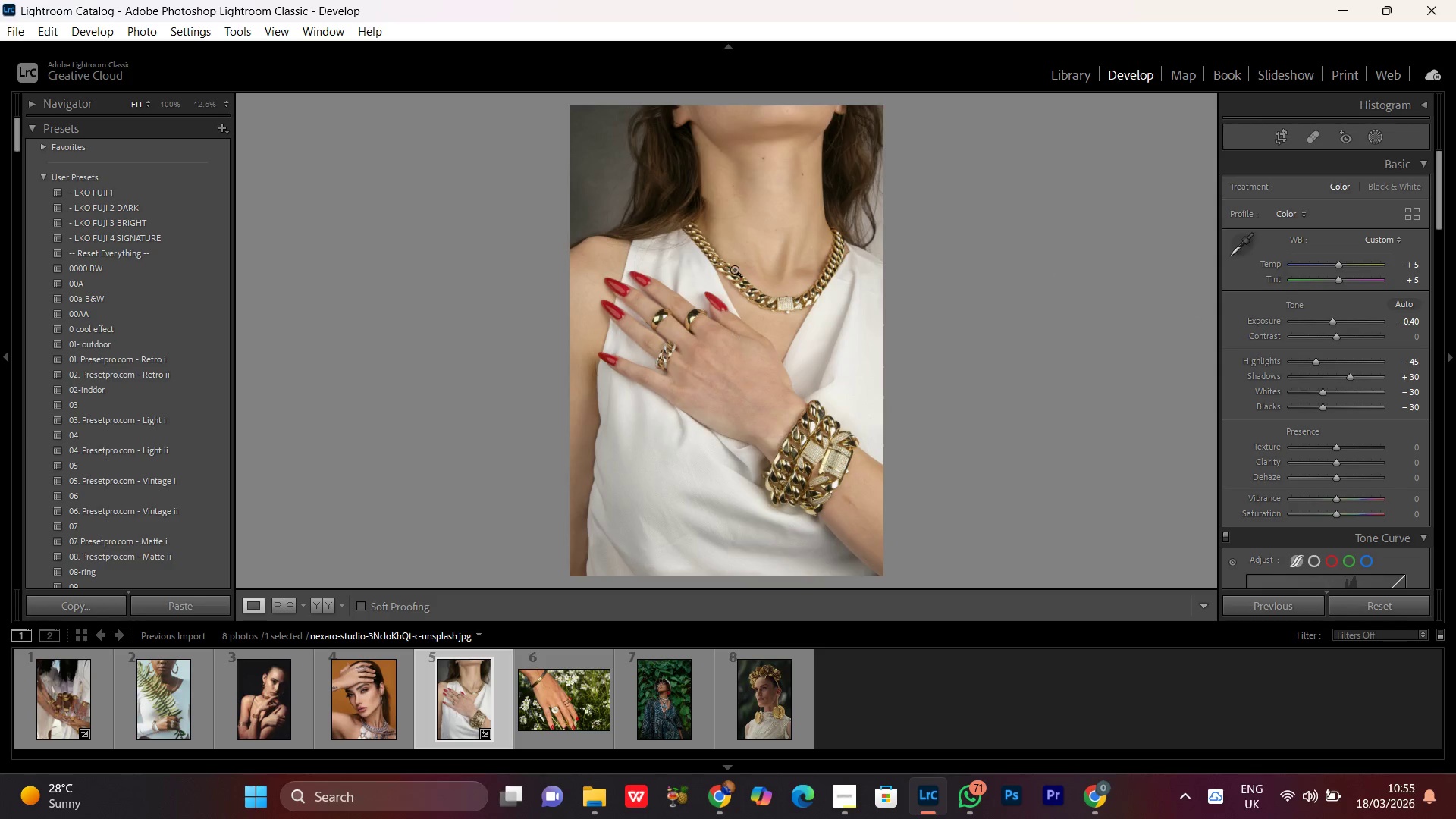 
double_click([752, 259])
 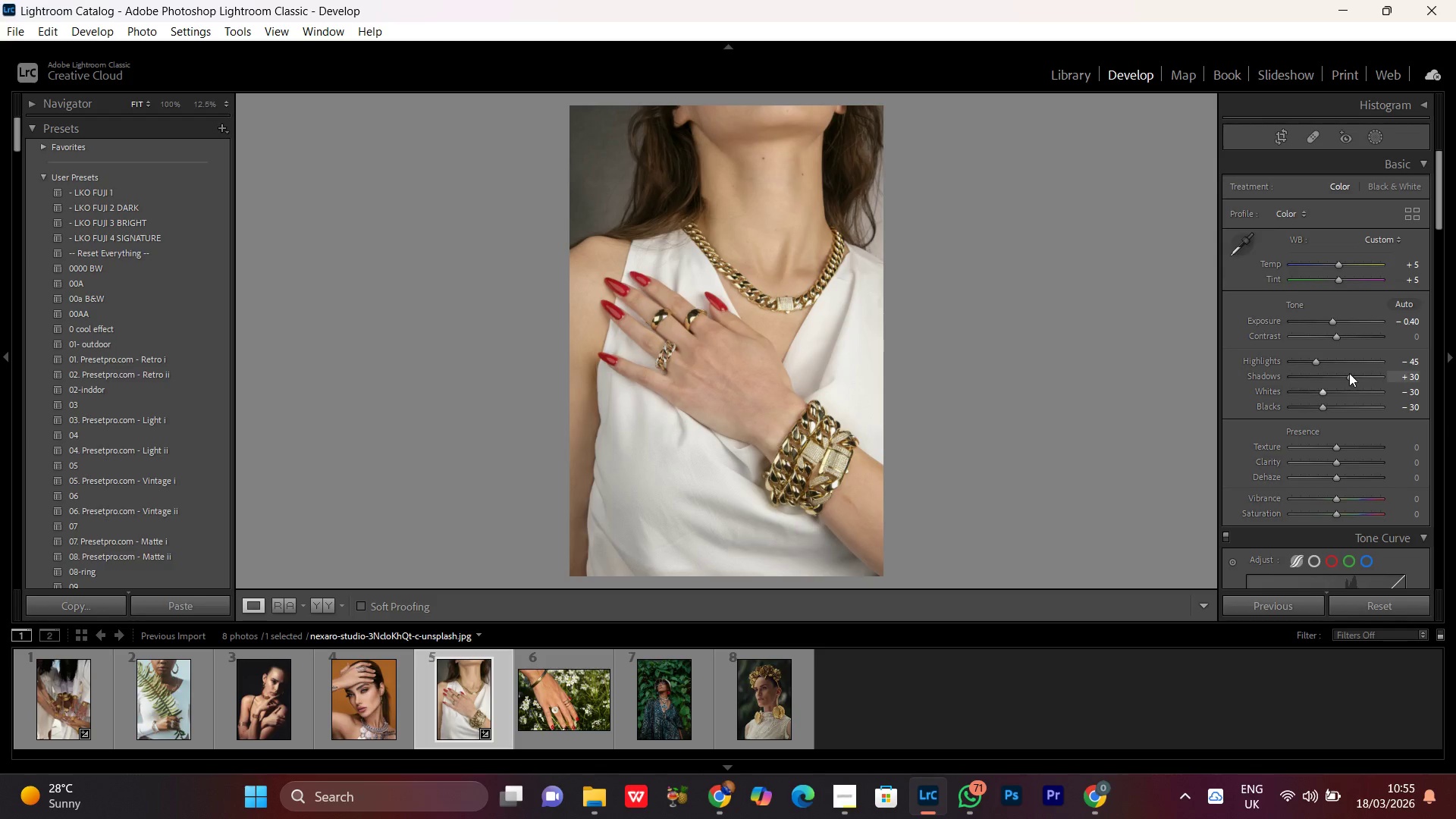 
left_click([1351, 375])
 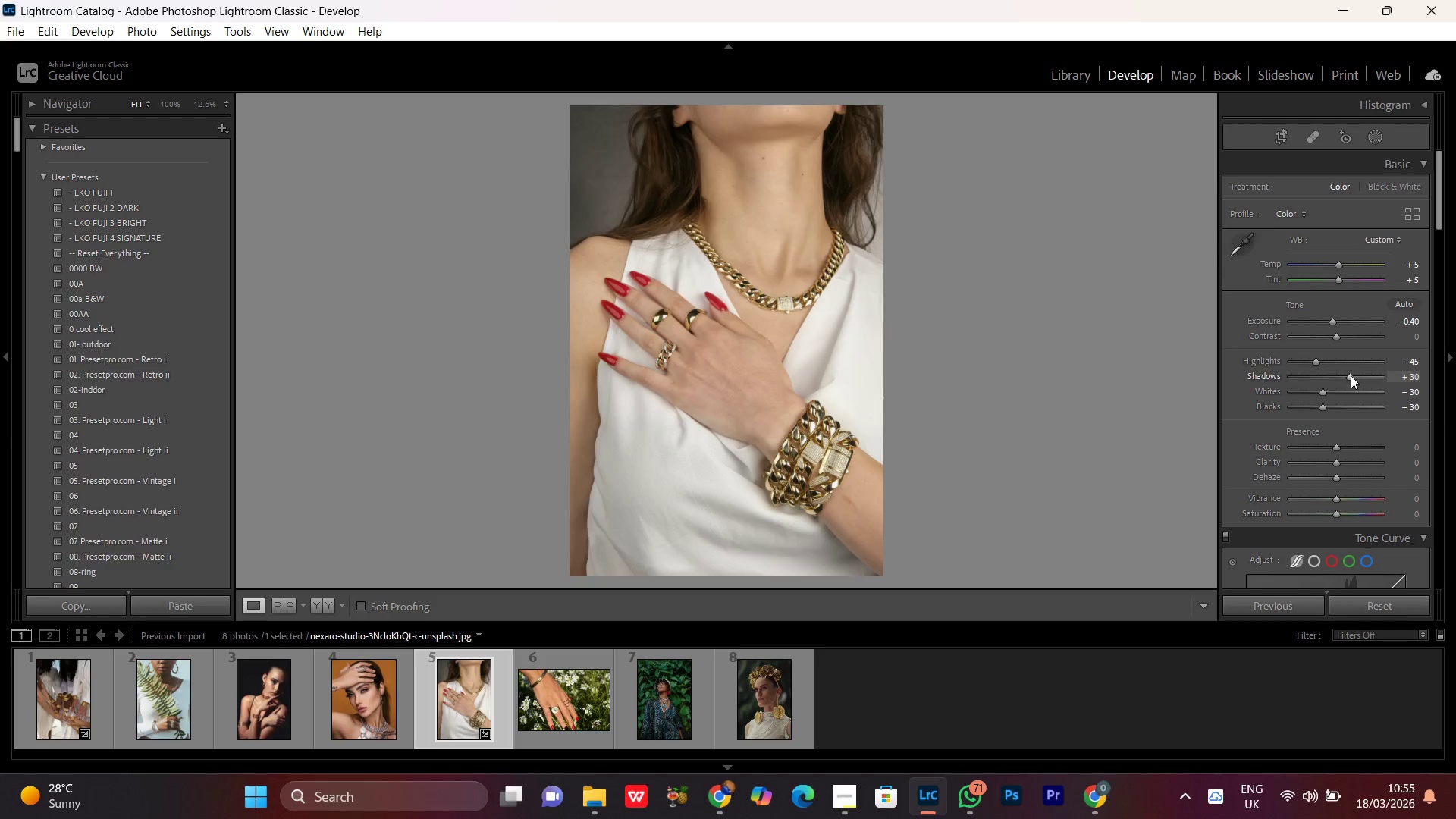 
scroll: coordinate [1351, 375], scroll_direction: up, amount: 2.0
 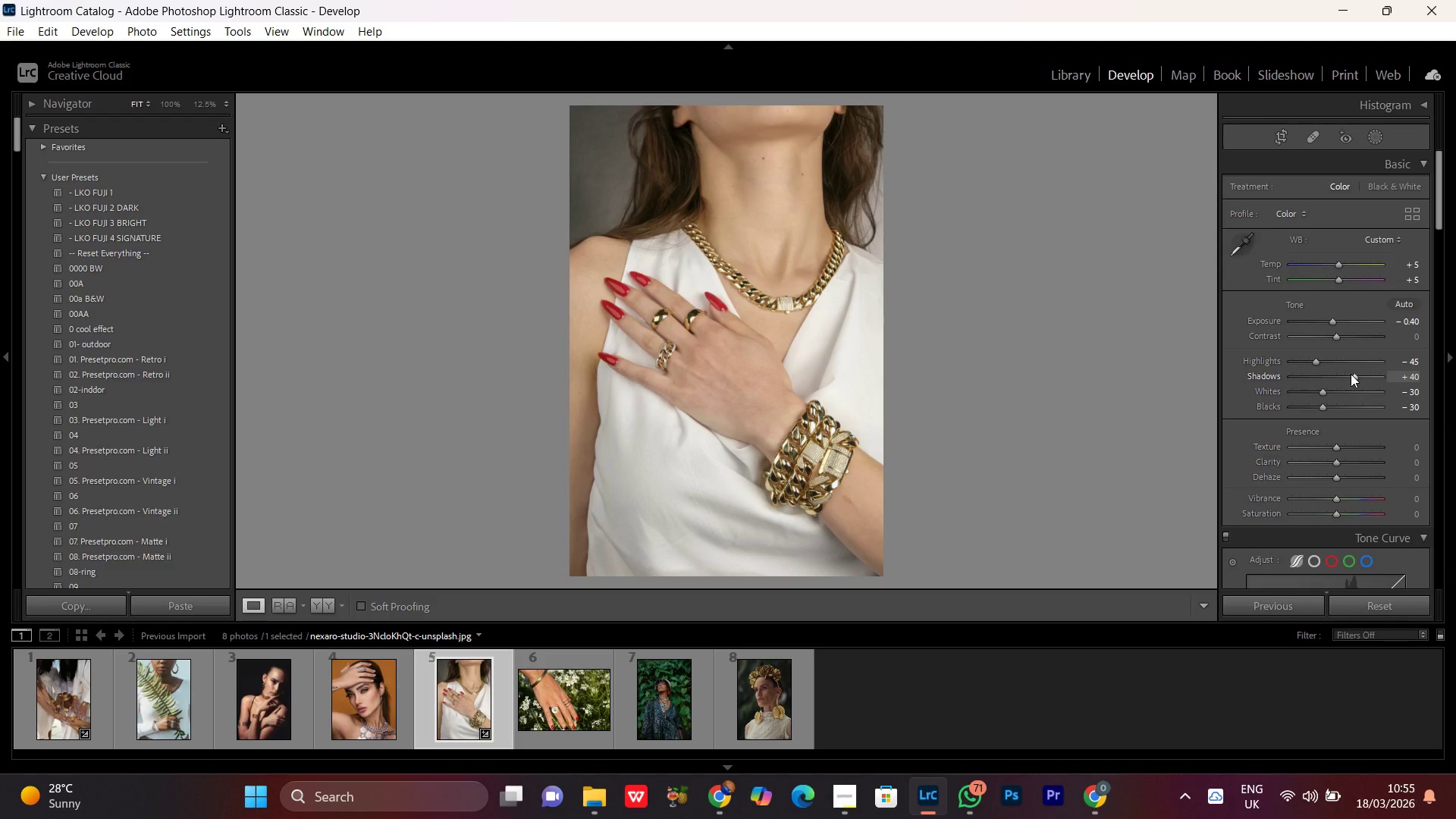 
scroll: coordinate [1351, 374], scroll_direction: down, amount: 1.0
 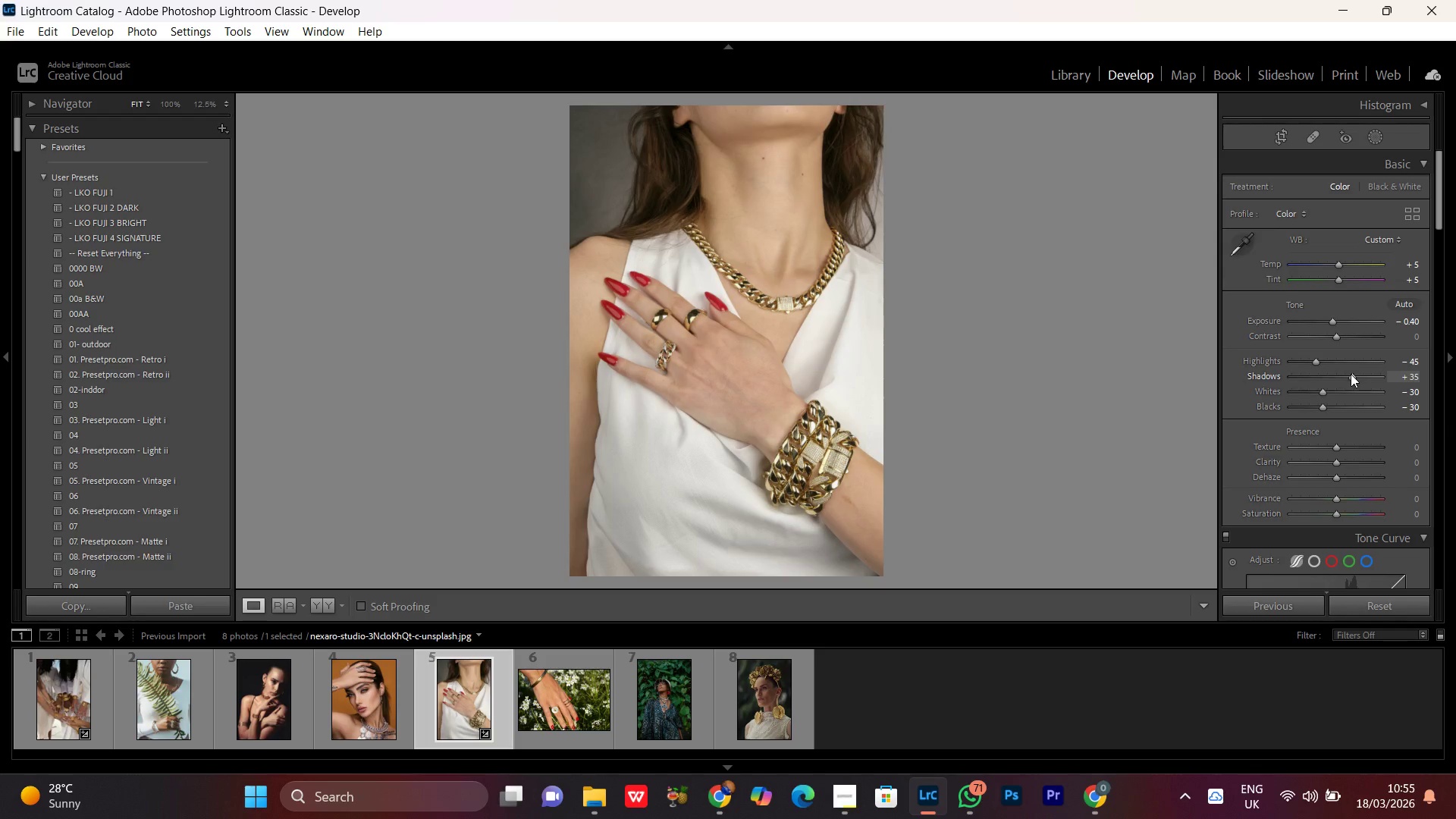 
scroll: coordinate [1351, 374], scroll_direction: up, amount: 1.0
 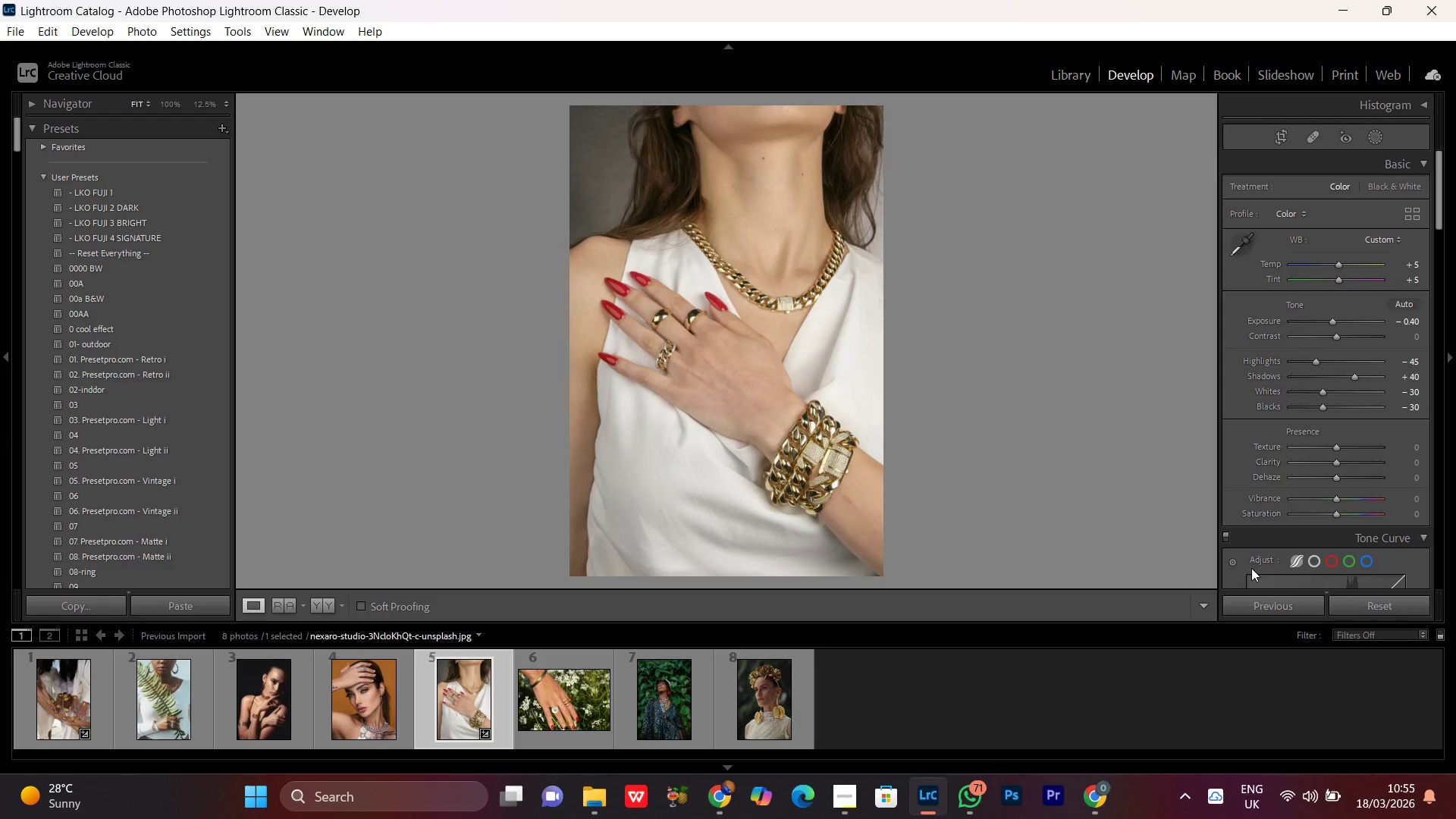 
left_click([1333, 446])
 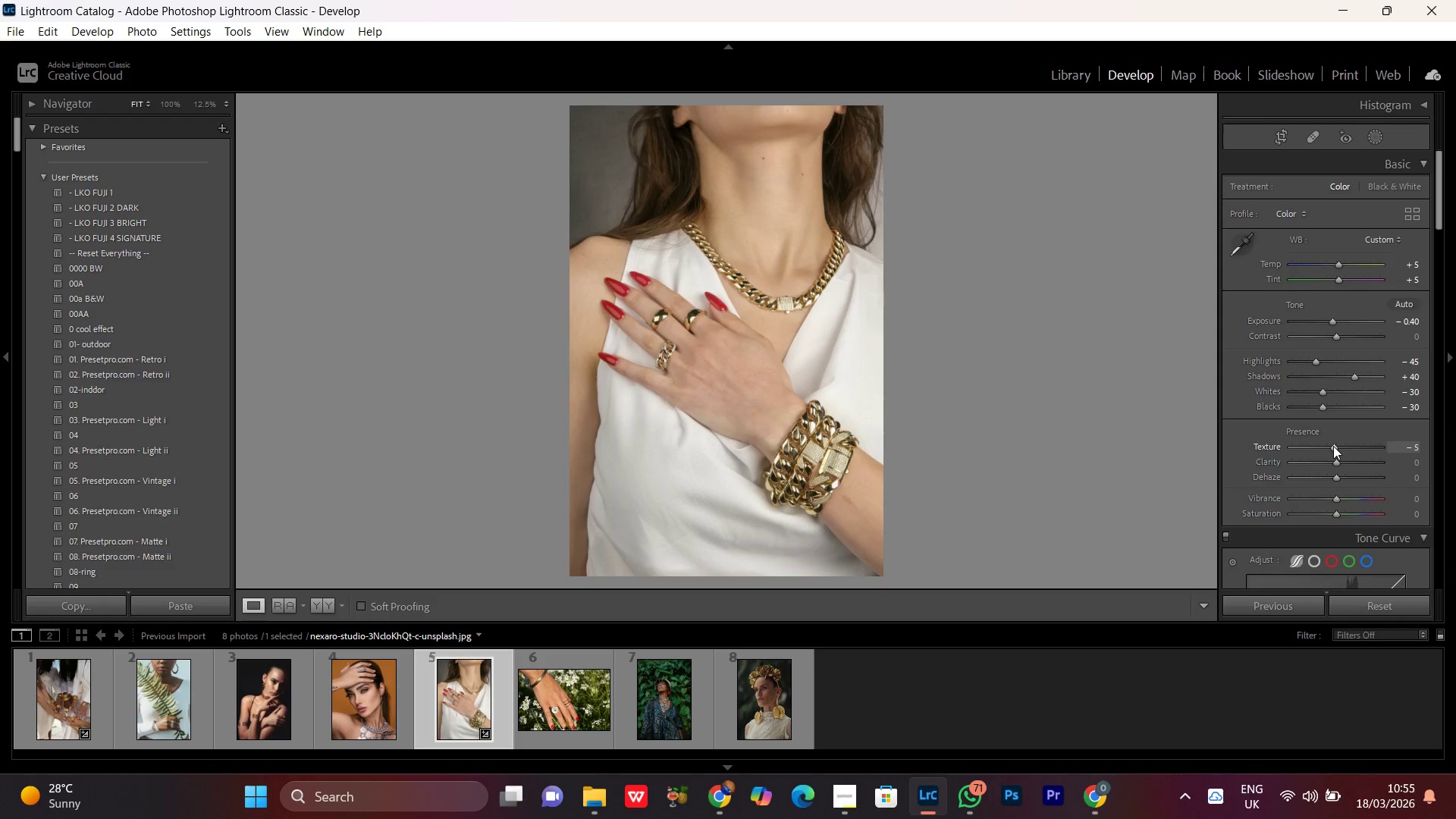 
scroll: coordinate [1333, 446], scroll_direction: down, amount: 2.0
 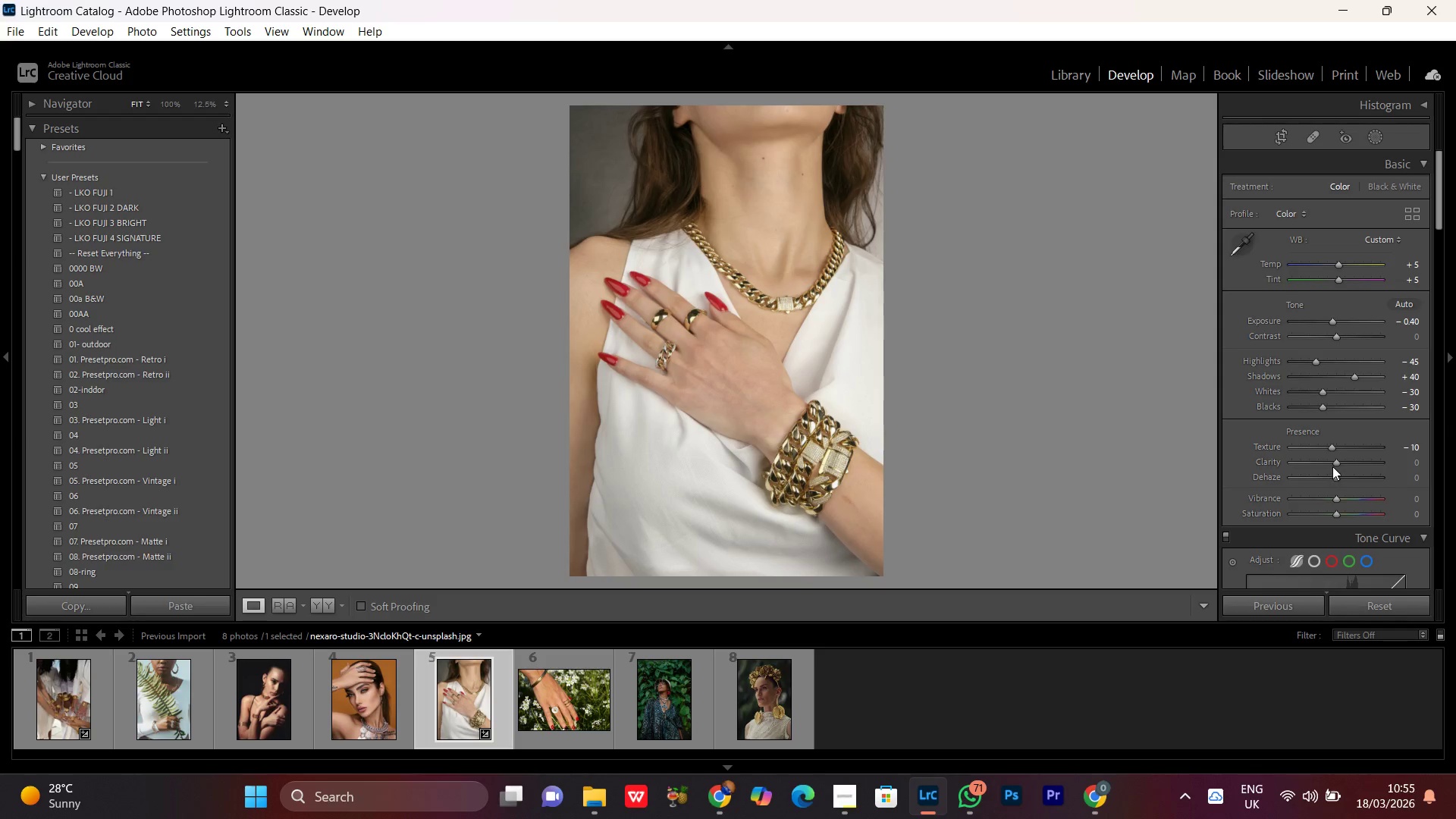 
left_click([1337, 461])
 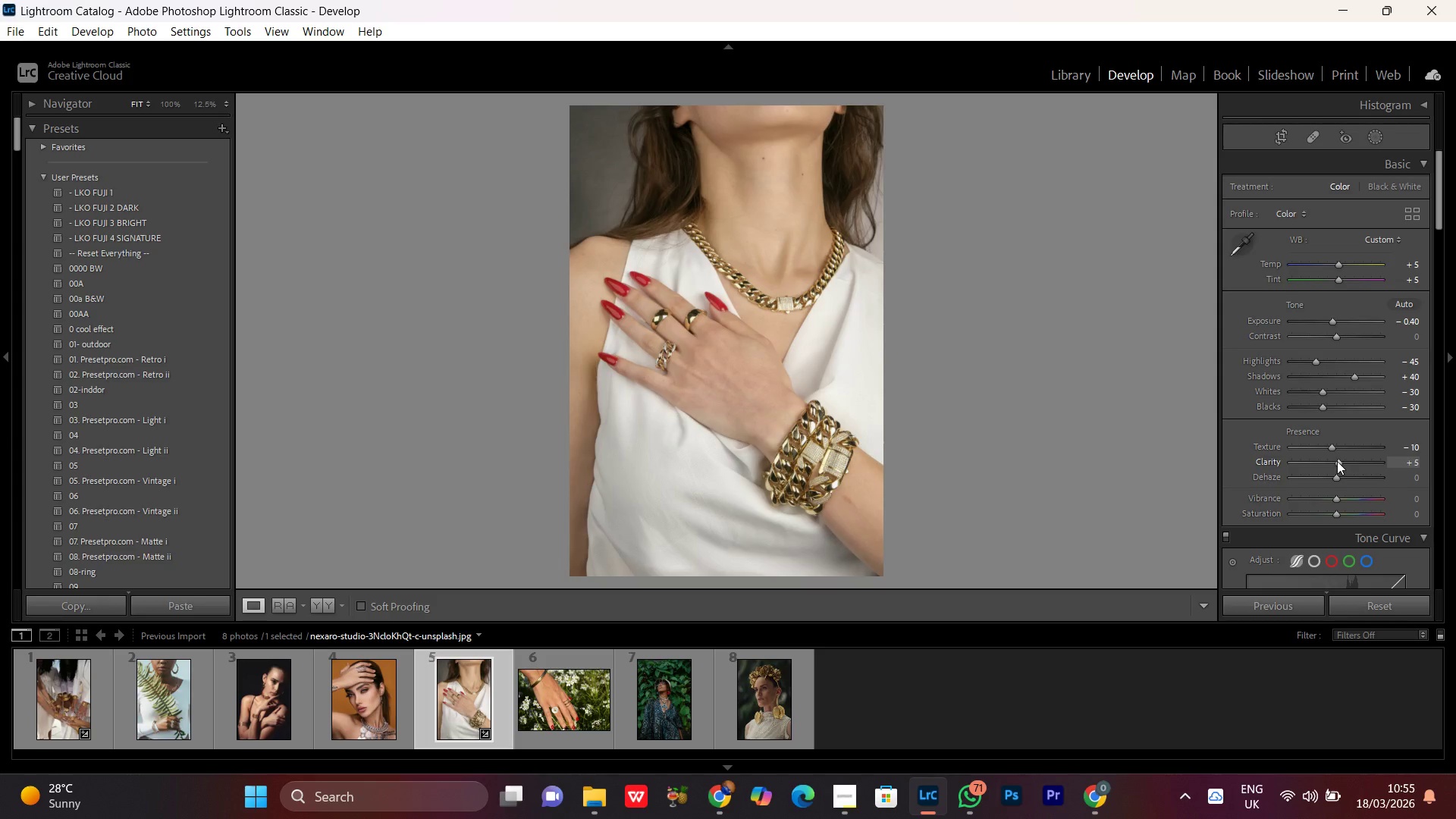 
scroll: coordinate [1336, 459], scroll_direction: up, amount: 3.0
 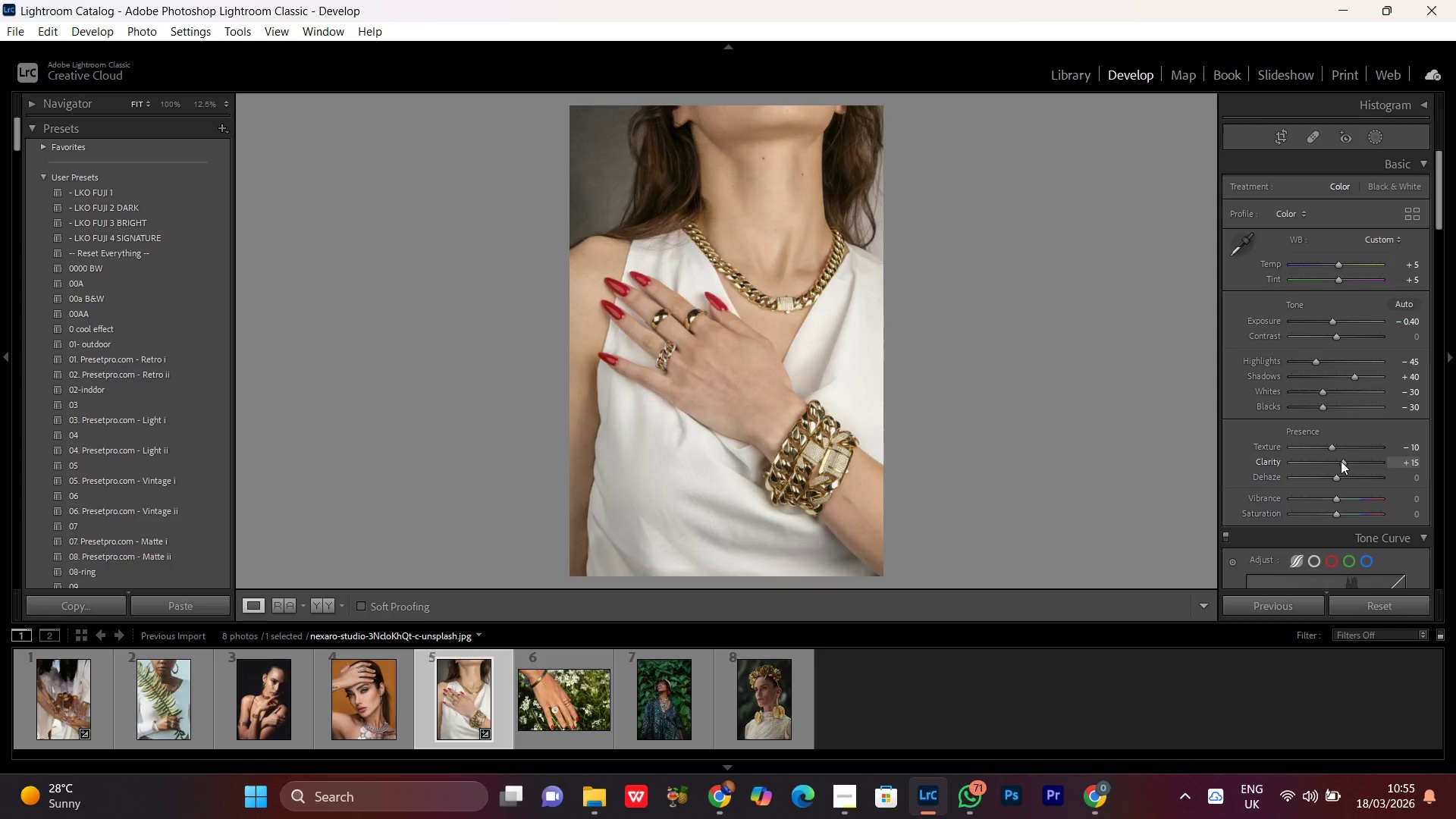 
left_click([1341, 461])
 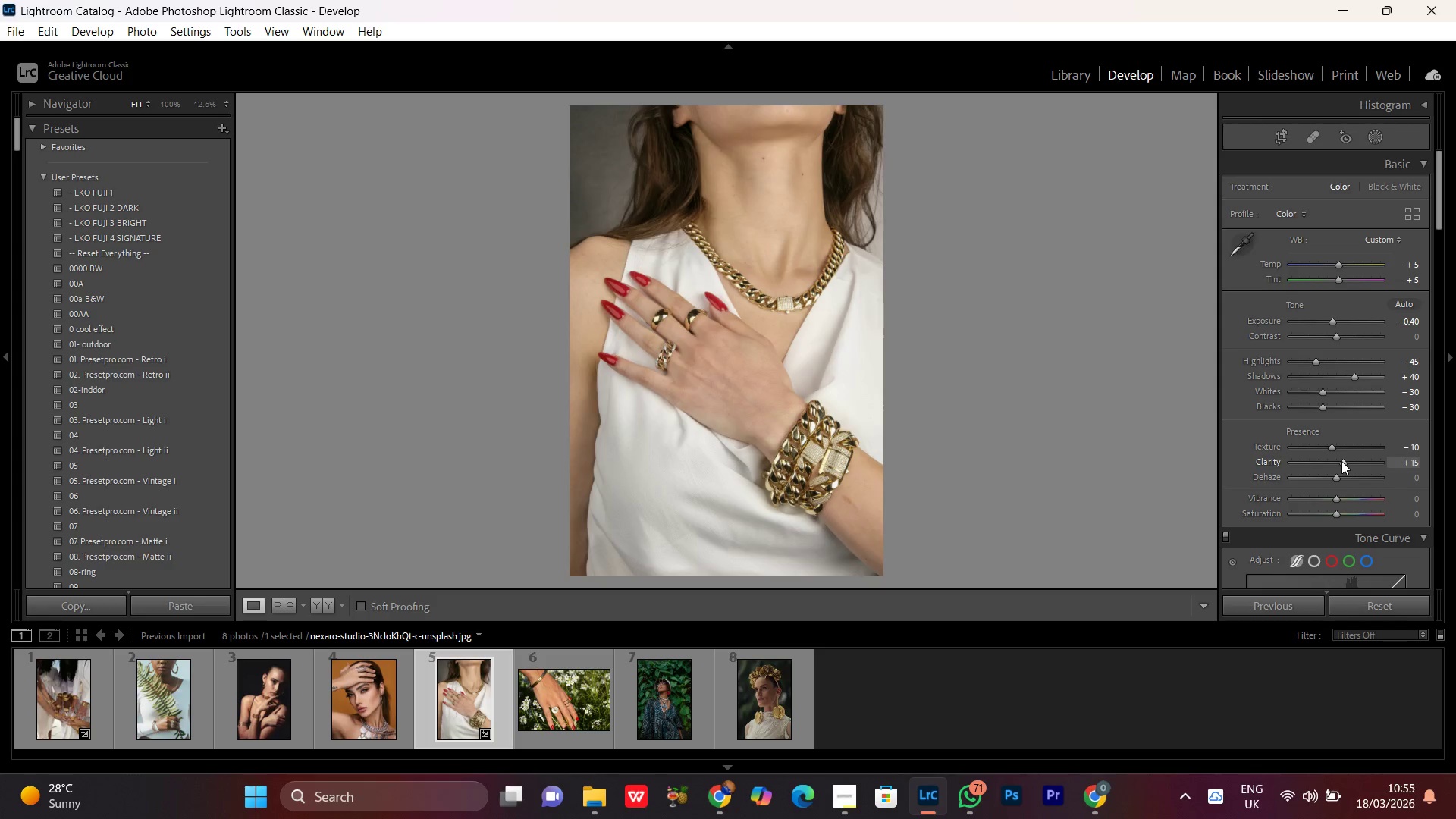 
scroll: coordinate [1341, 461], scroll_direction: up, amount: 1.0
 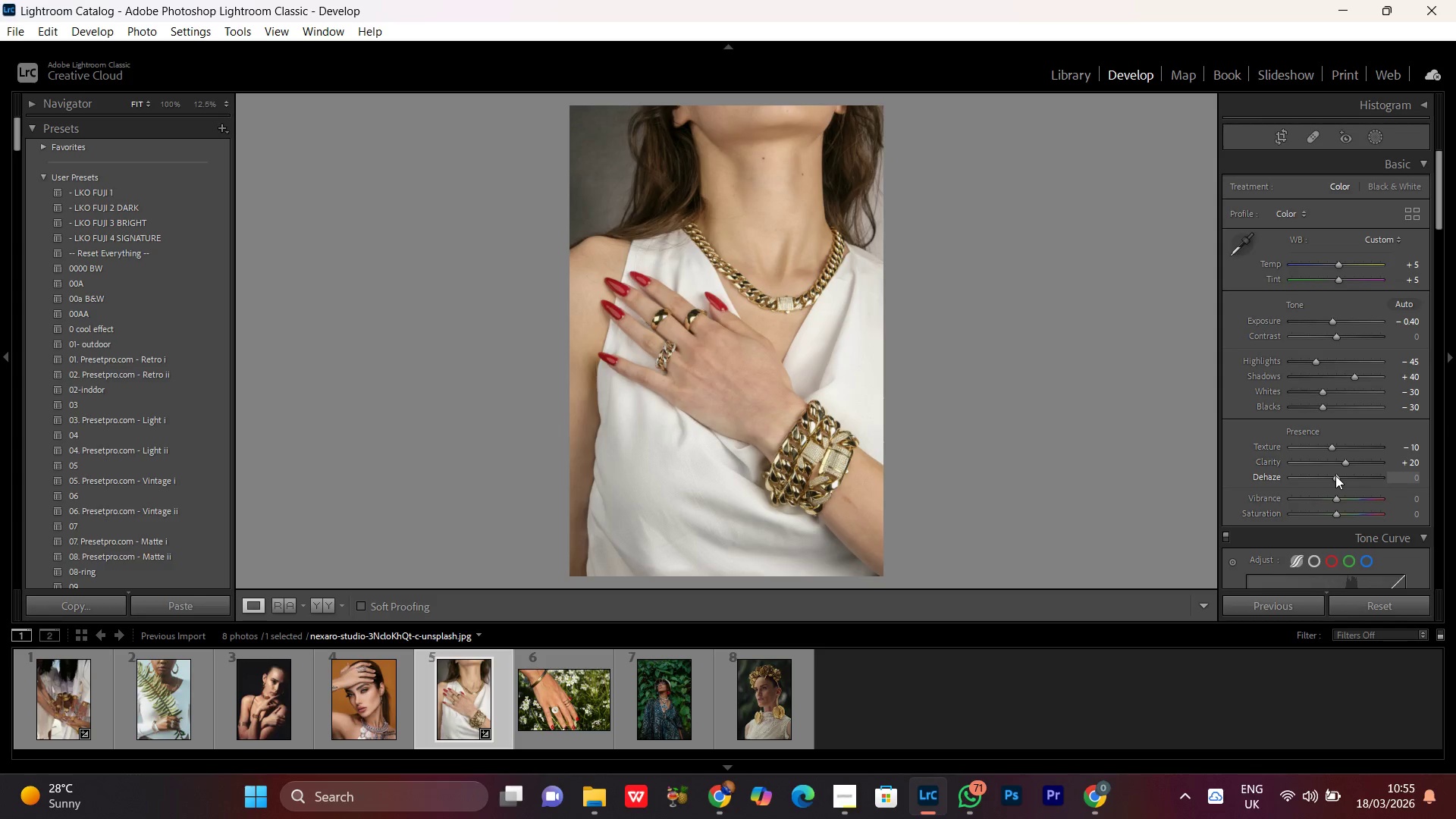 
left_click([1335, 475])
 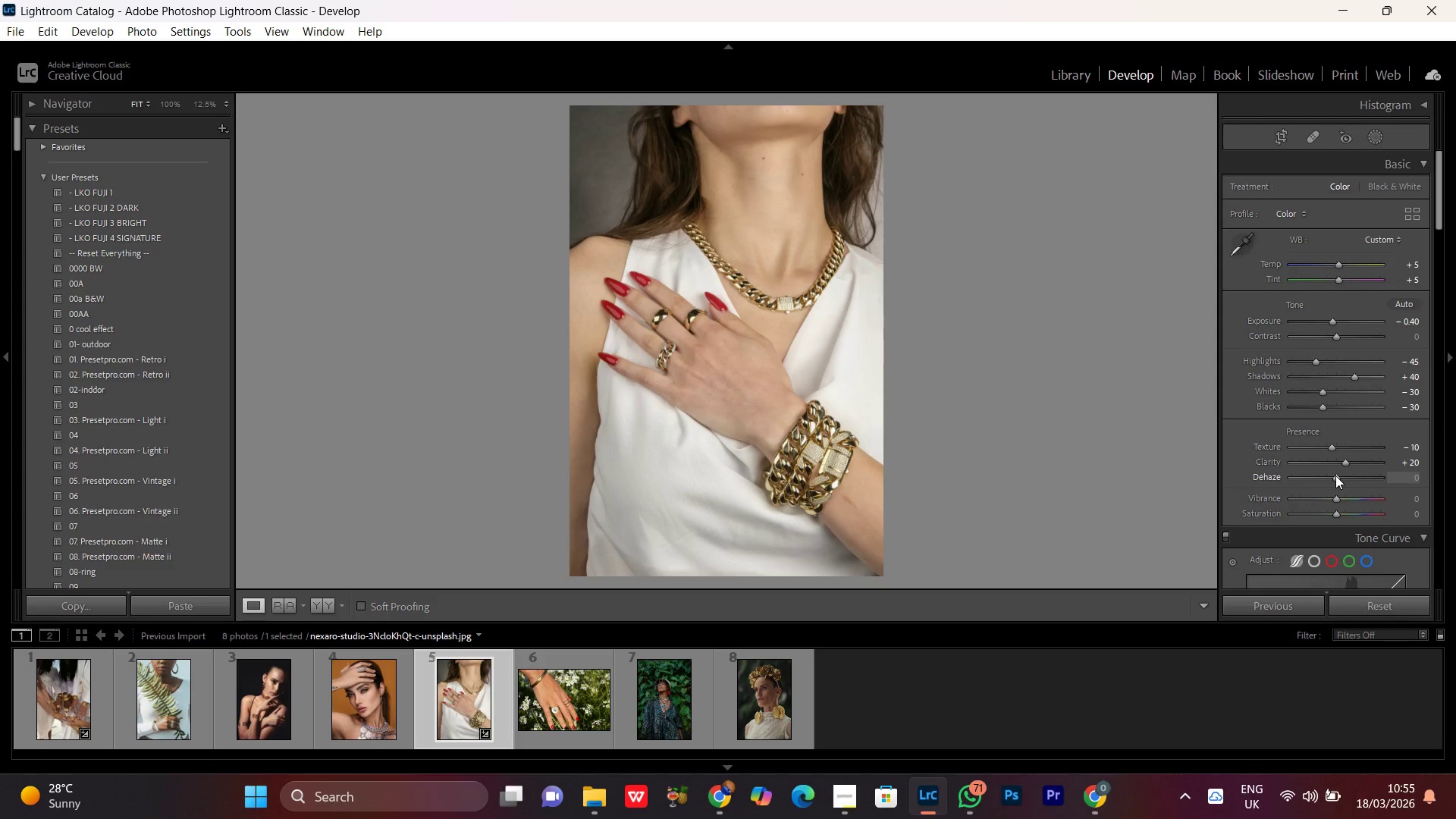 
scroll: coordinate [1335, 475], scroll_direction: down, amount: 1.0
 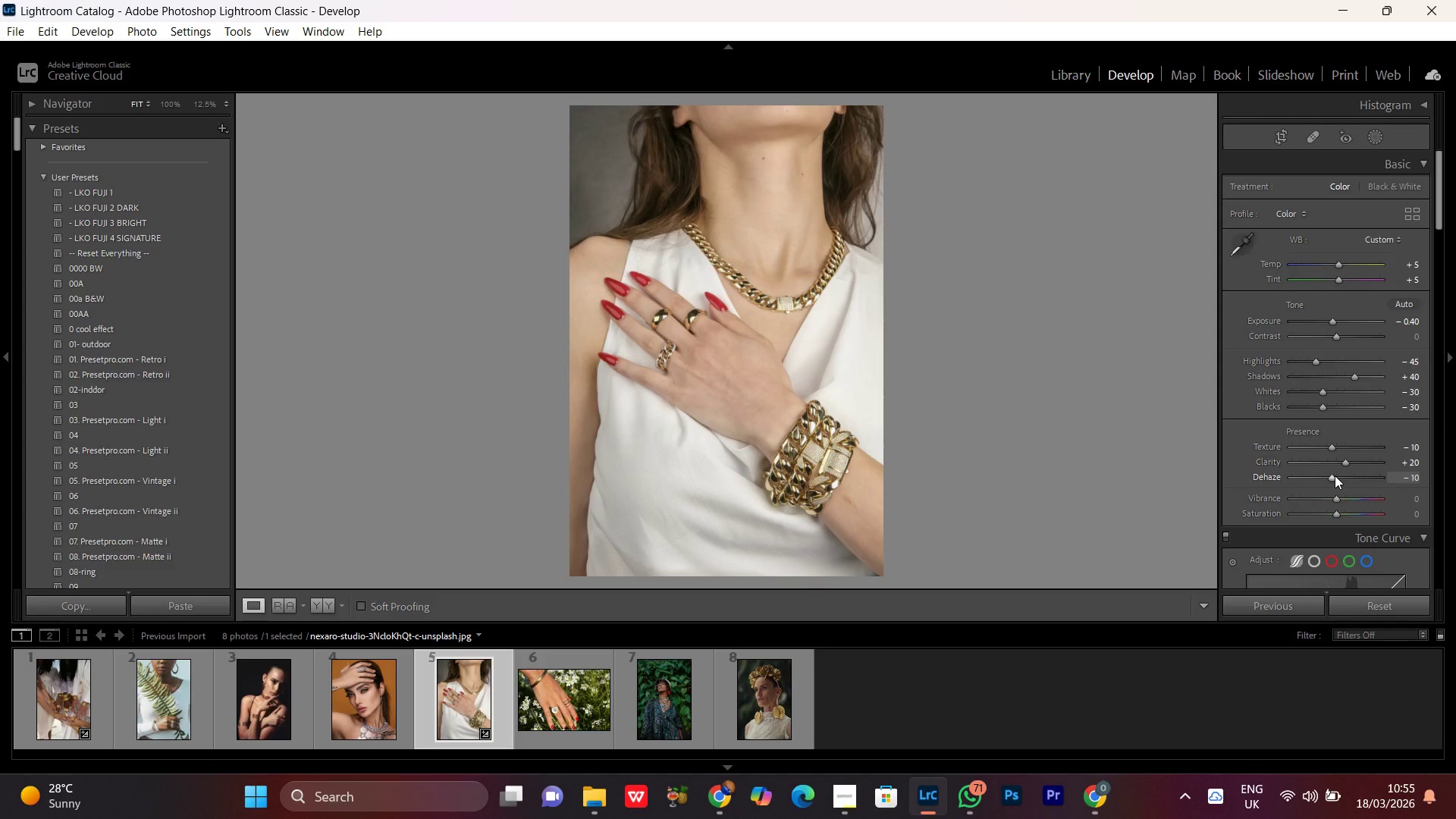 
scroll: coordinate [1335, 475], scroll_direction: up, amount: 1.0
 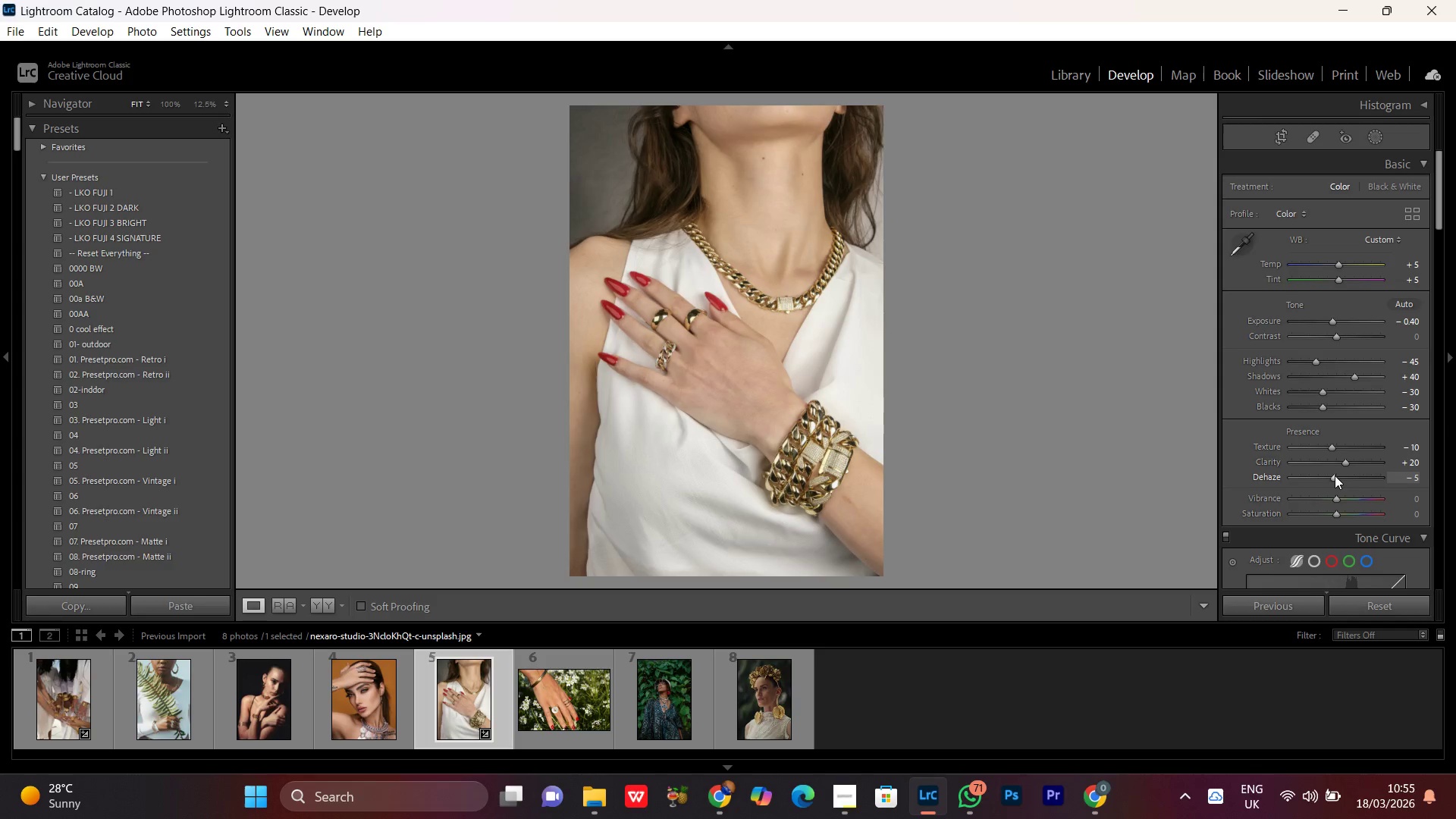 
double_click([1335, 475])
 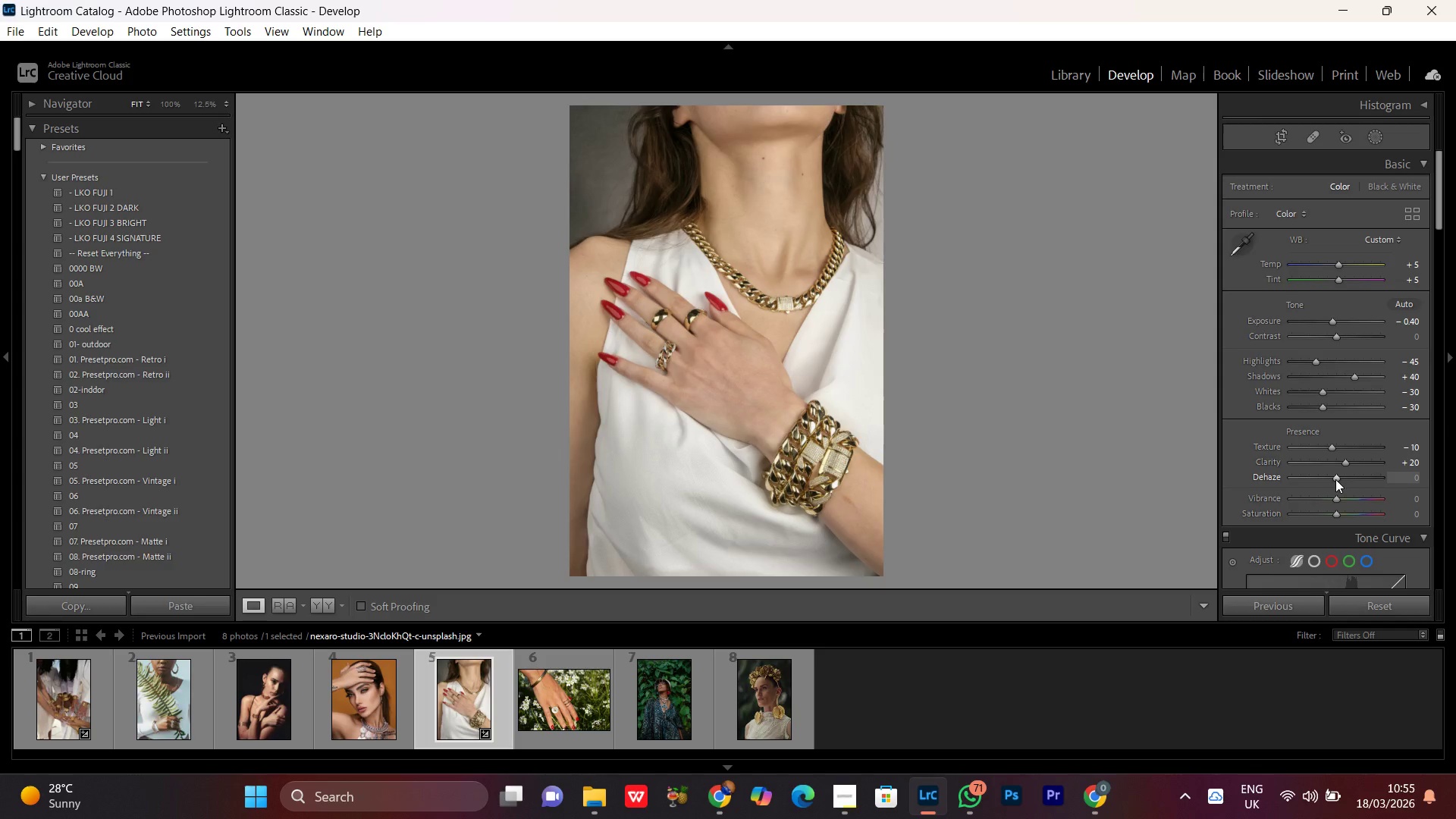 
left_click([1335, 479])
 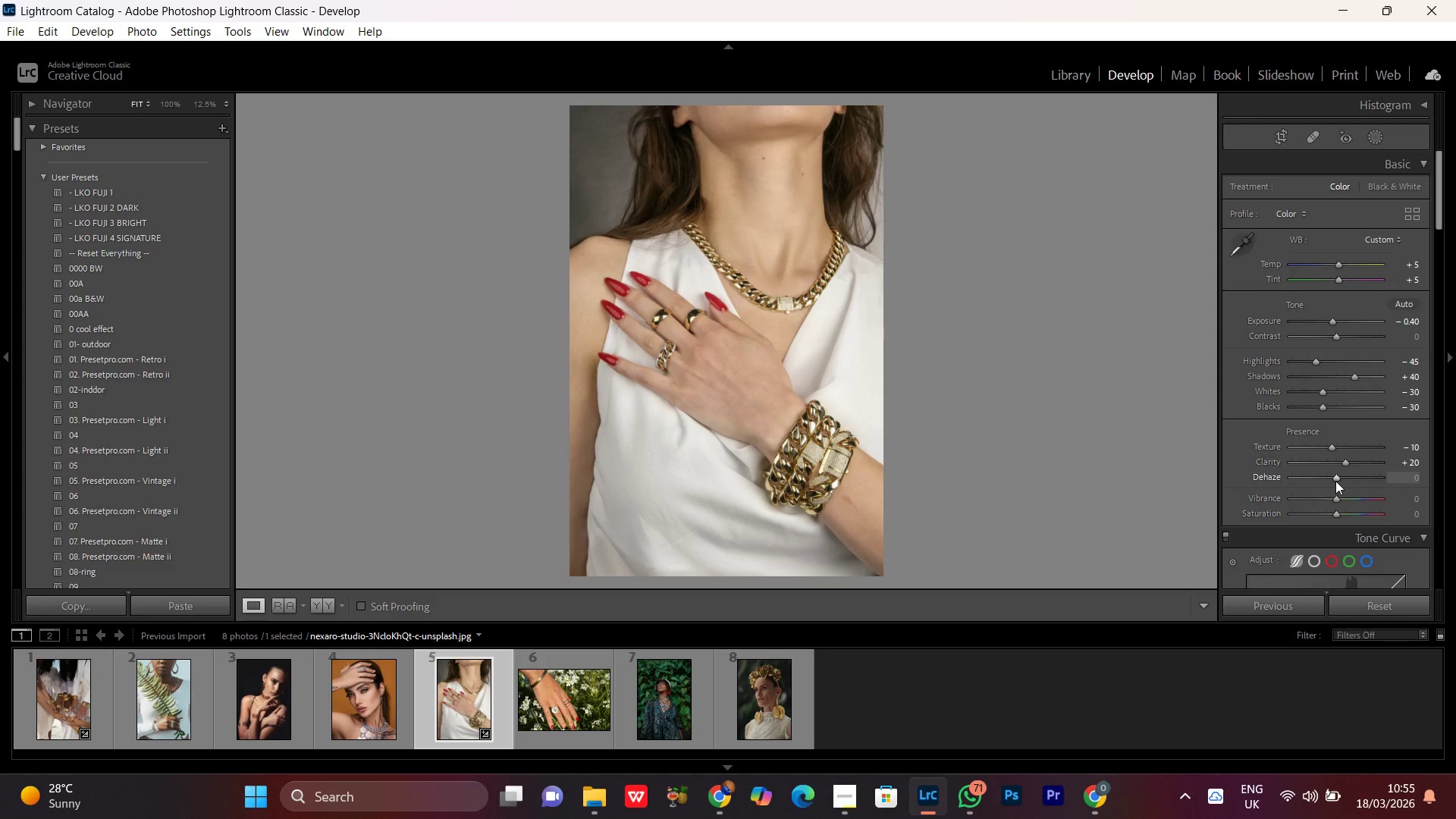 
scroll: coordinate [1335, 481], scroll_direction: up, amount: 1.0
 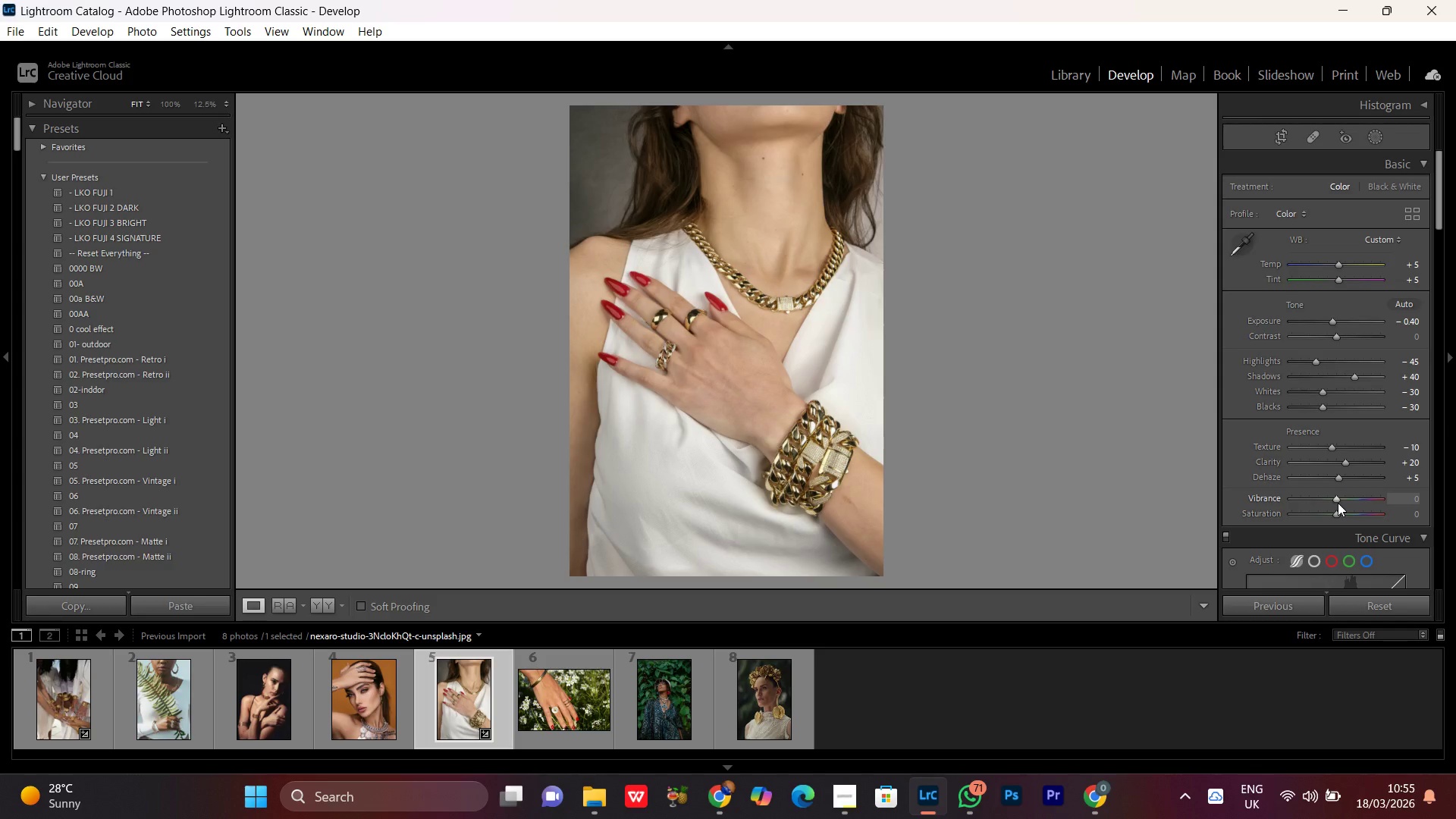 
left_click([1338, 503])
 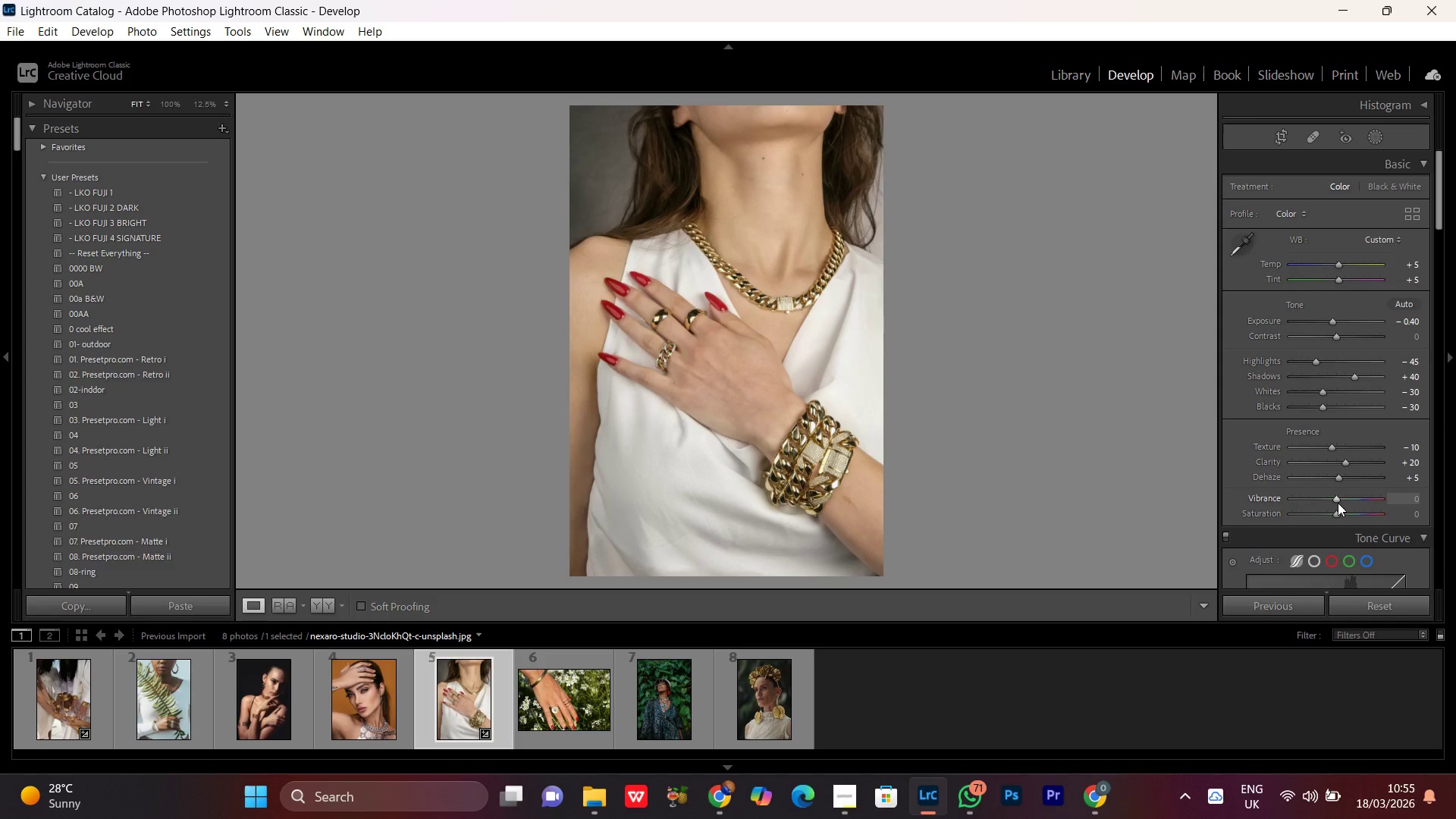 
scroll: coordinate [1338, 503], scroll_direction: down, amount: 1.0
 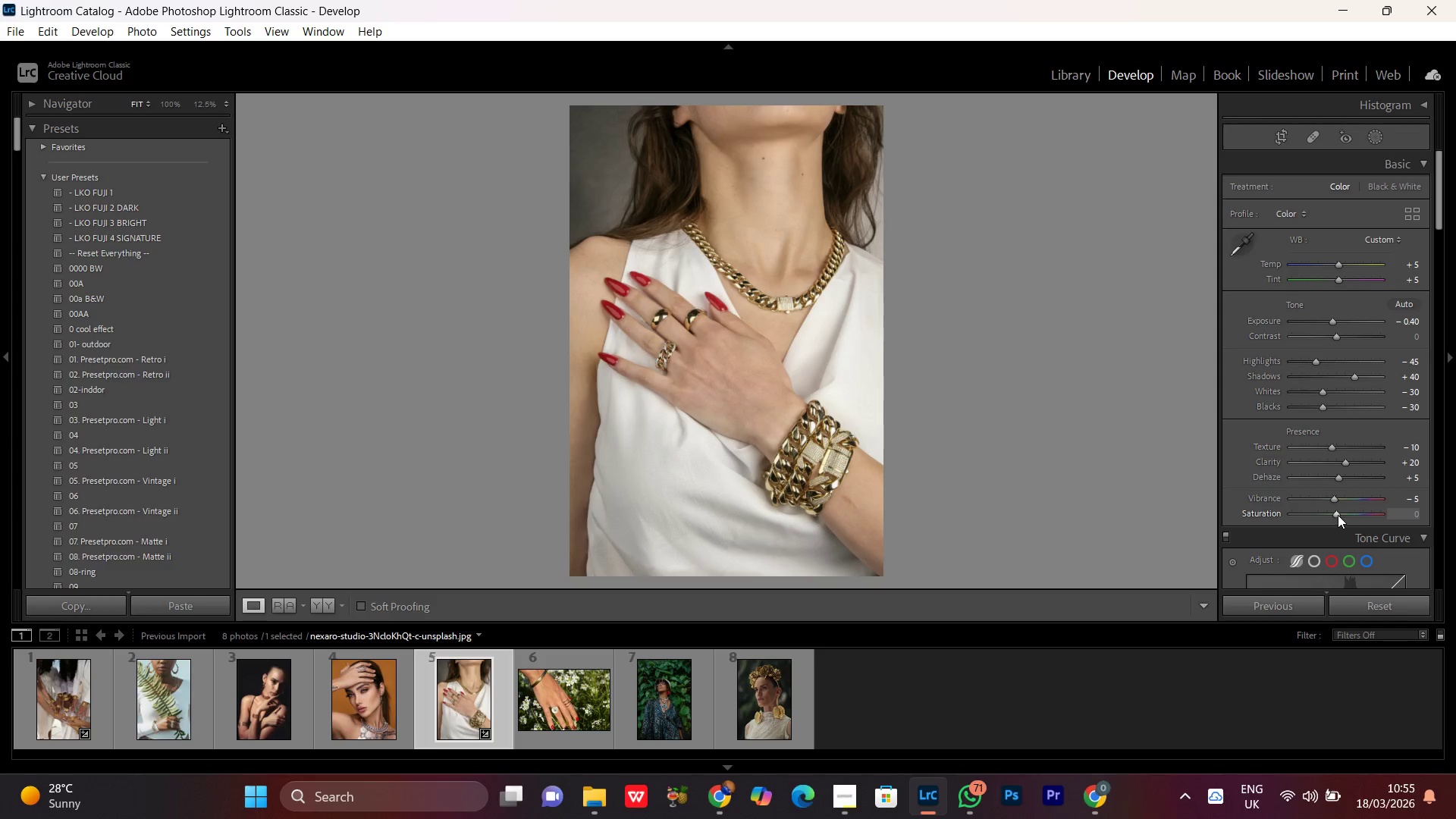 
left_click([1335, 513])
 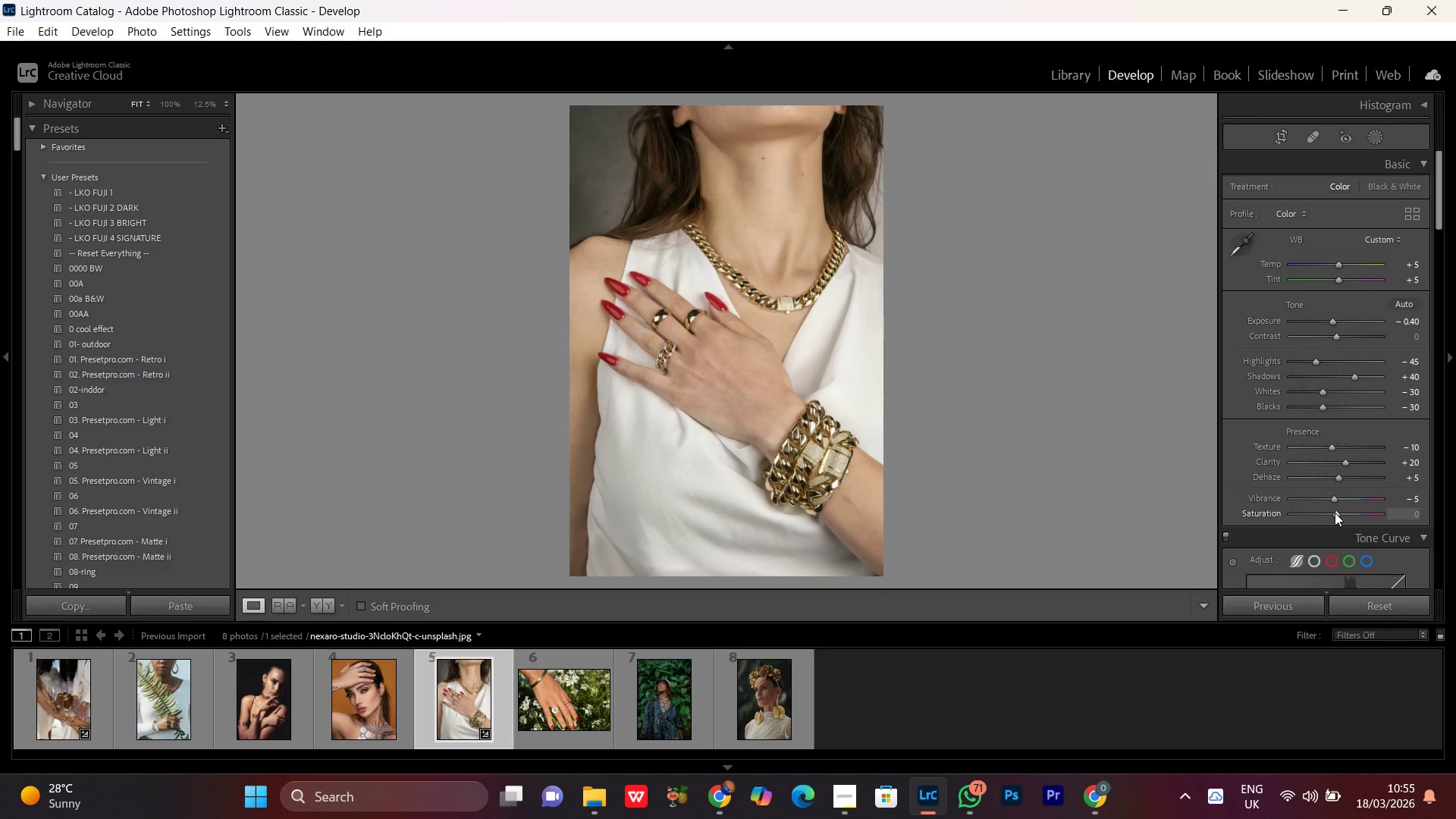 
key(Space)
 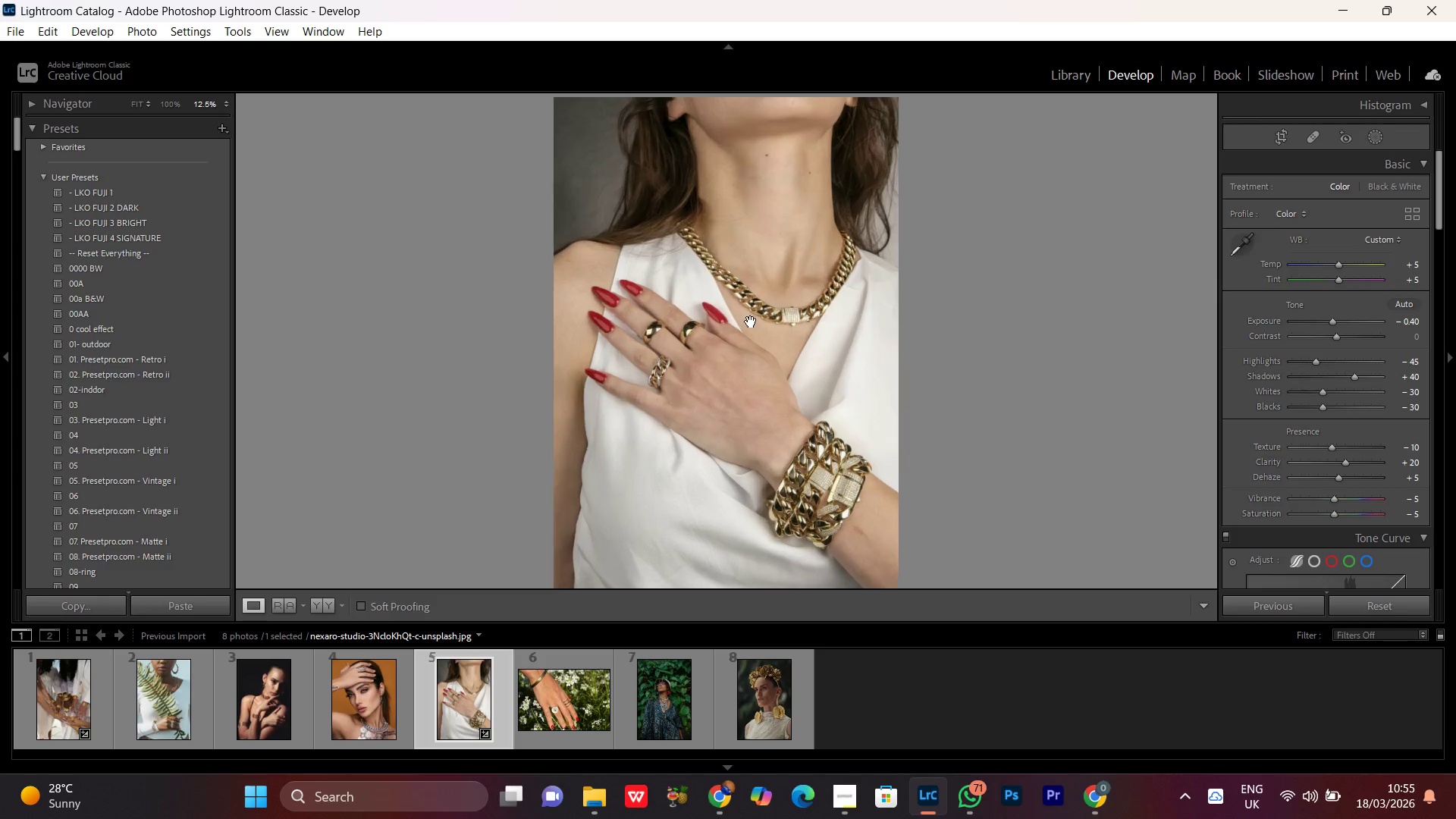 
scroll: coordinate [1335, 513], scroll_direction: down, amount: 1.0
 